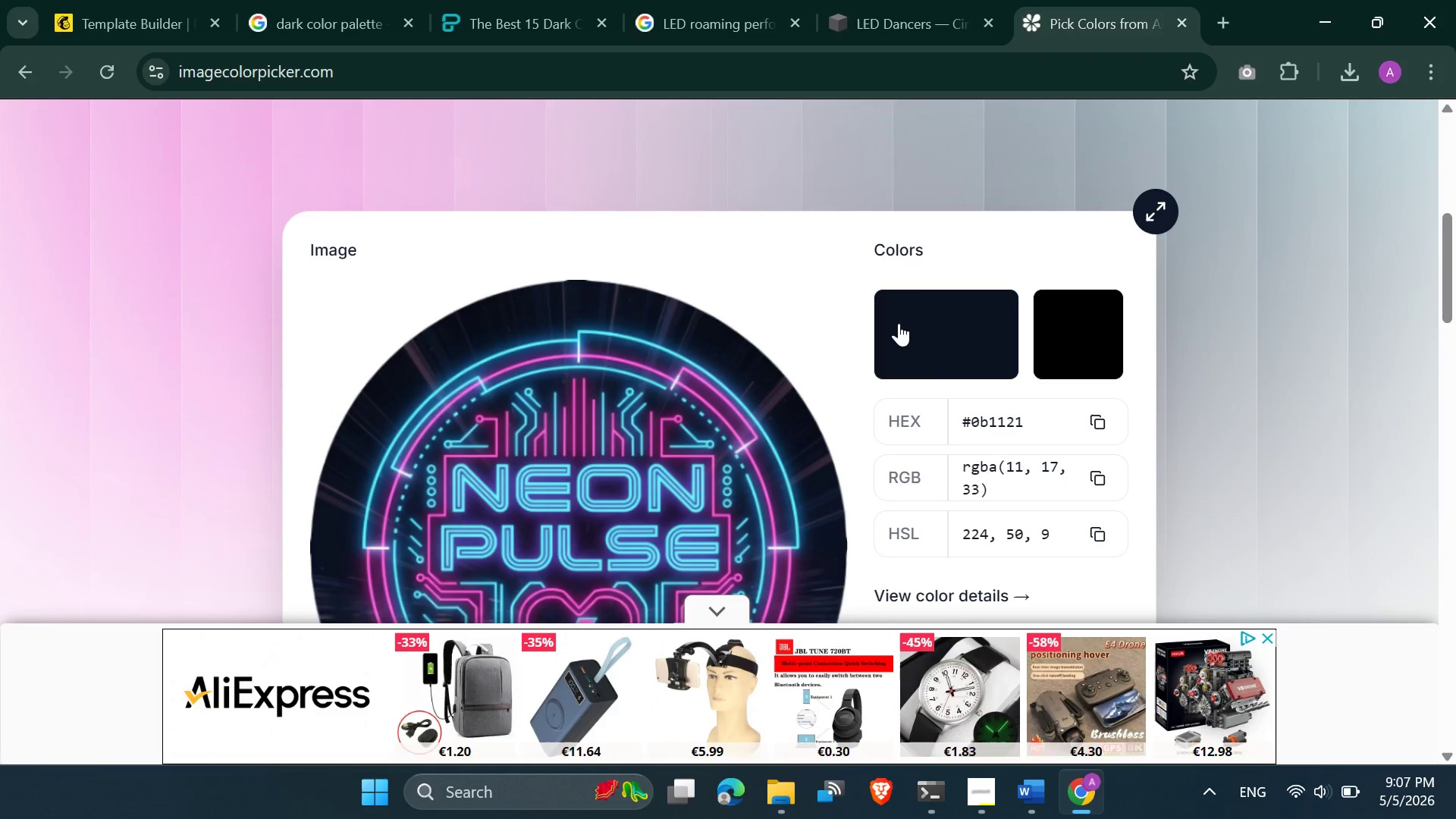 
scroll: coordinate [870, 212], scroll_direction: down, amount: 1.0
 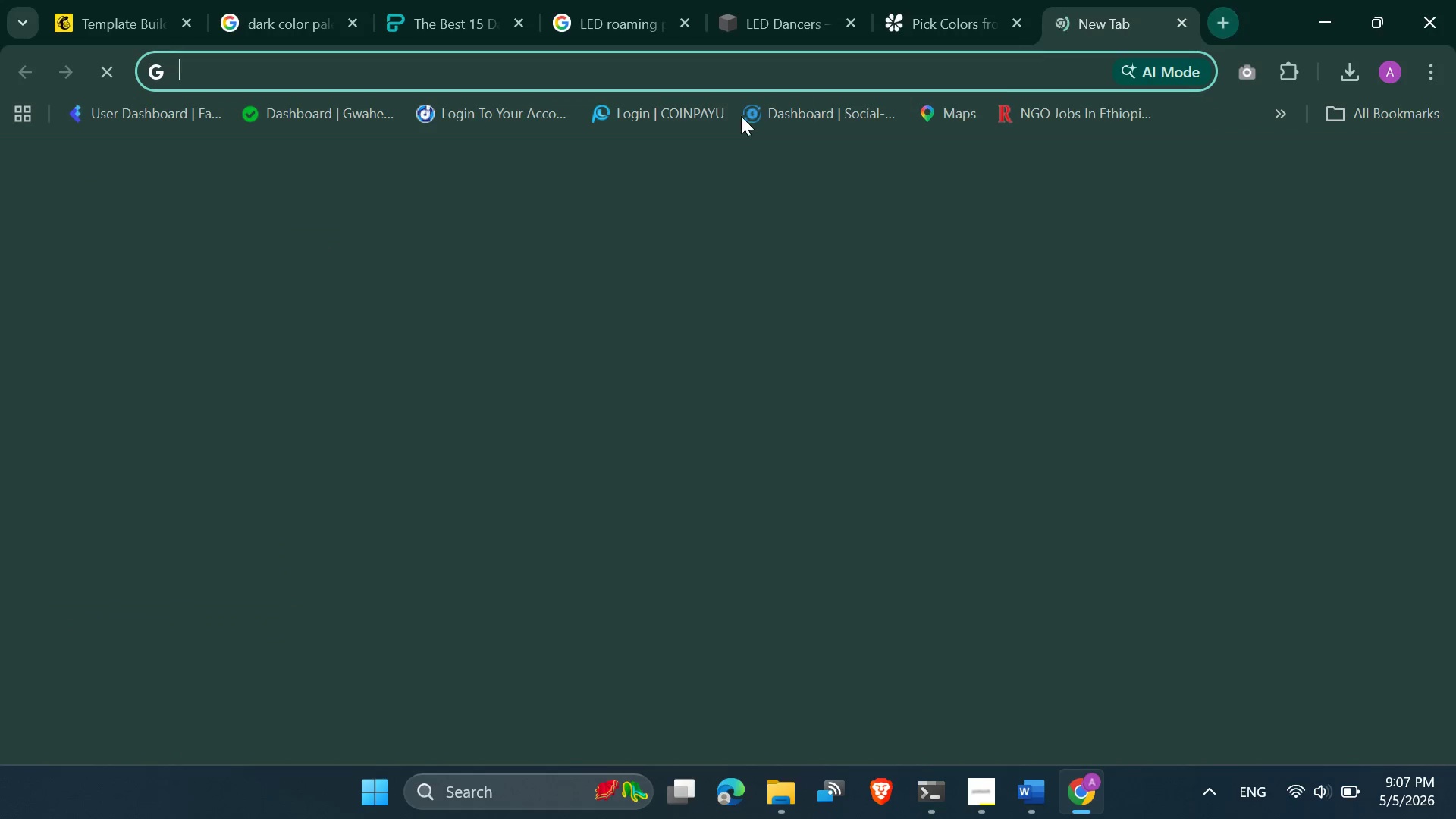 
type(gray)
 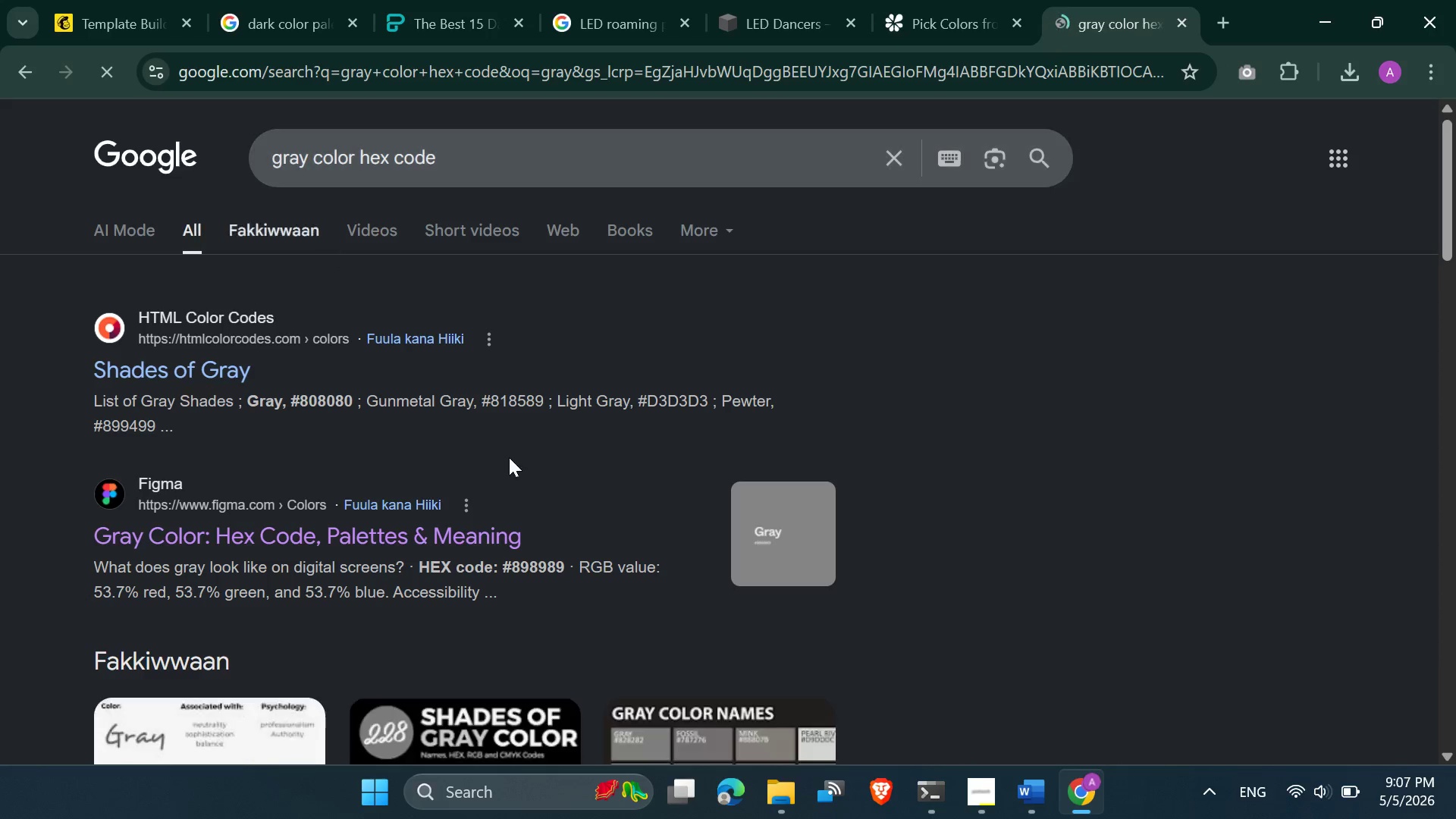 
wait(5.84)
 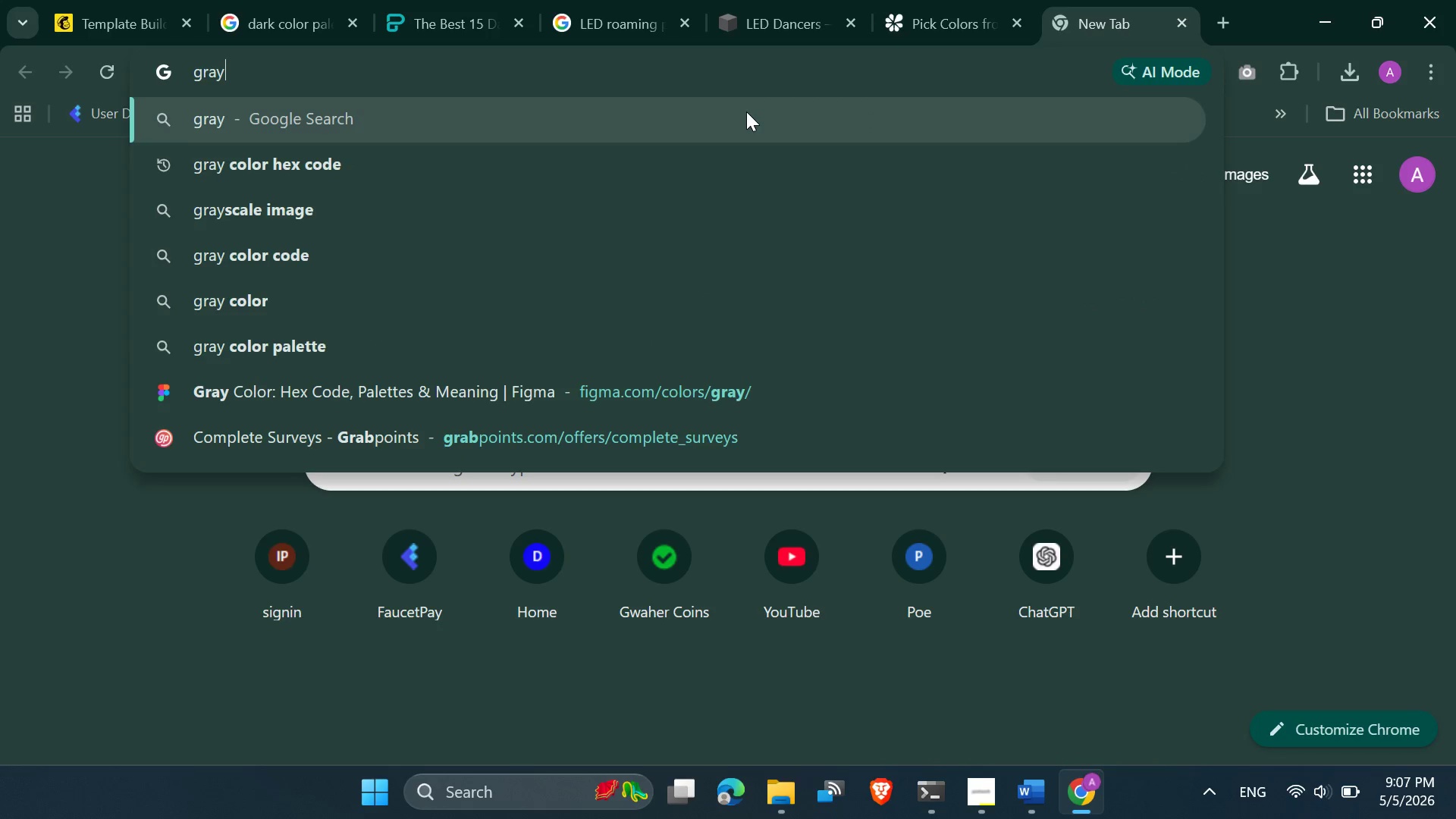 
left_click([207, 541])
 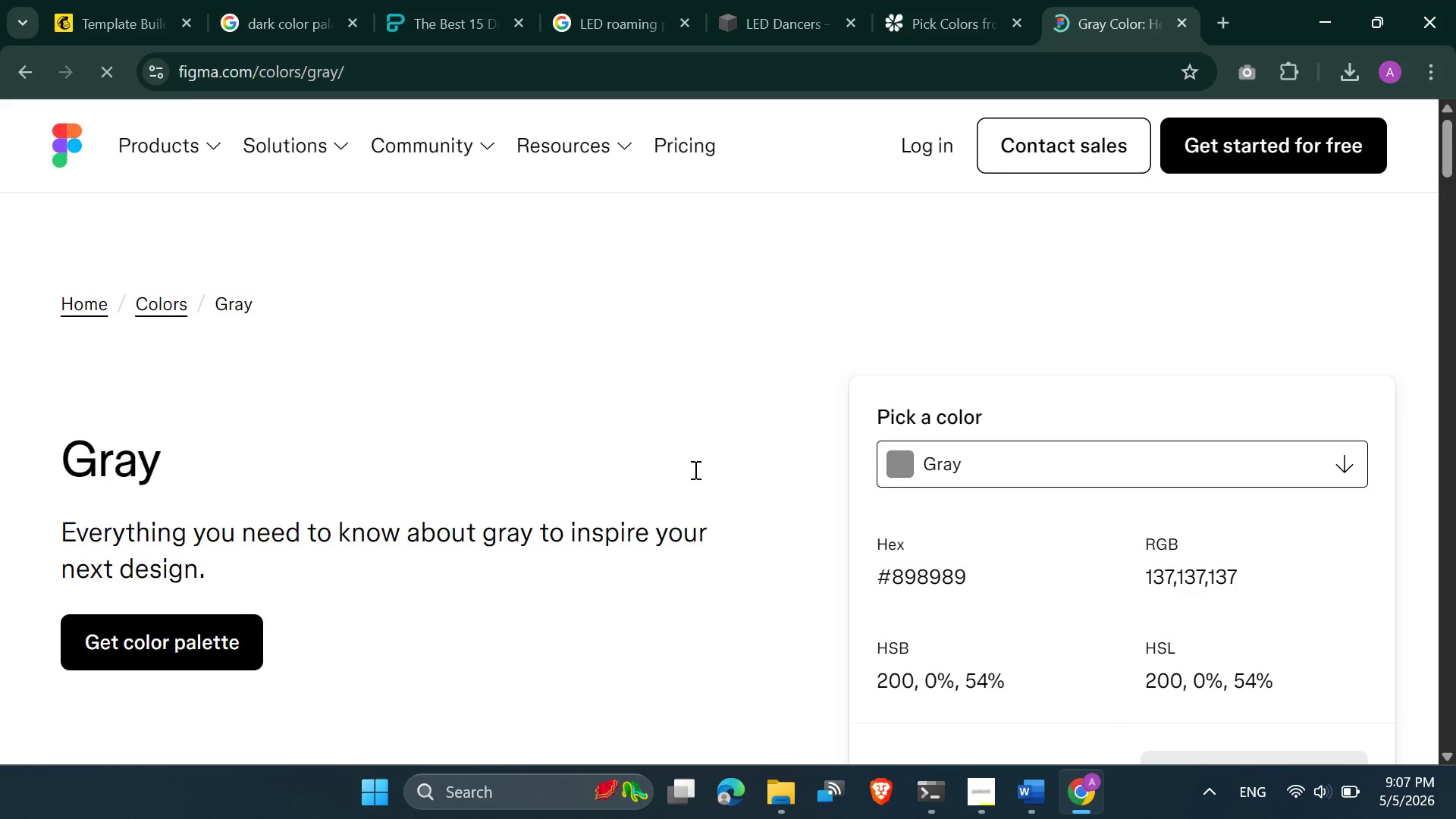 
scroll: coordinate [1043, 577], scroll_direction: none, amount: 0.0
 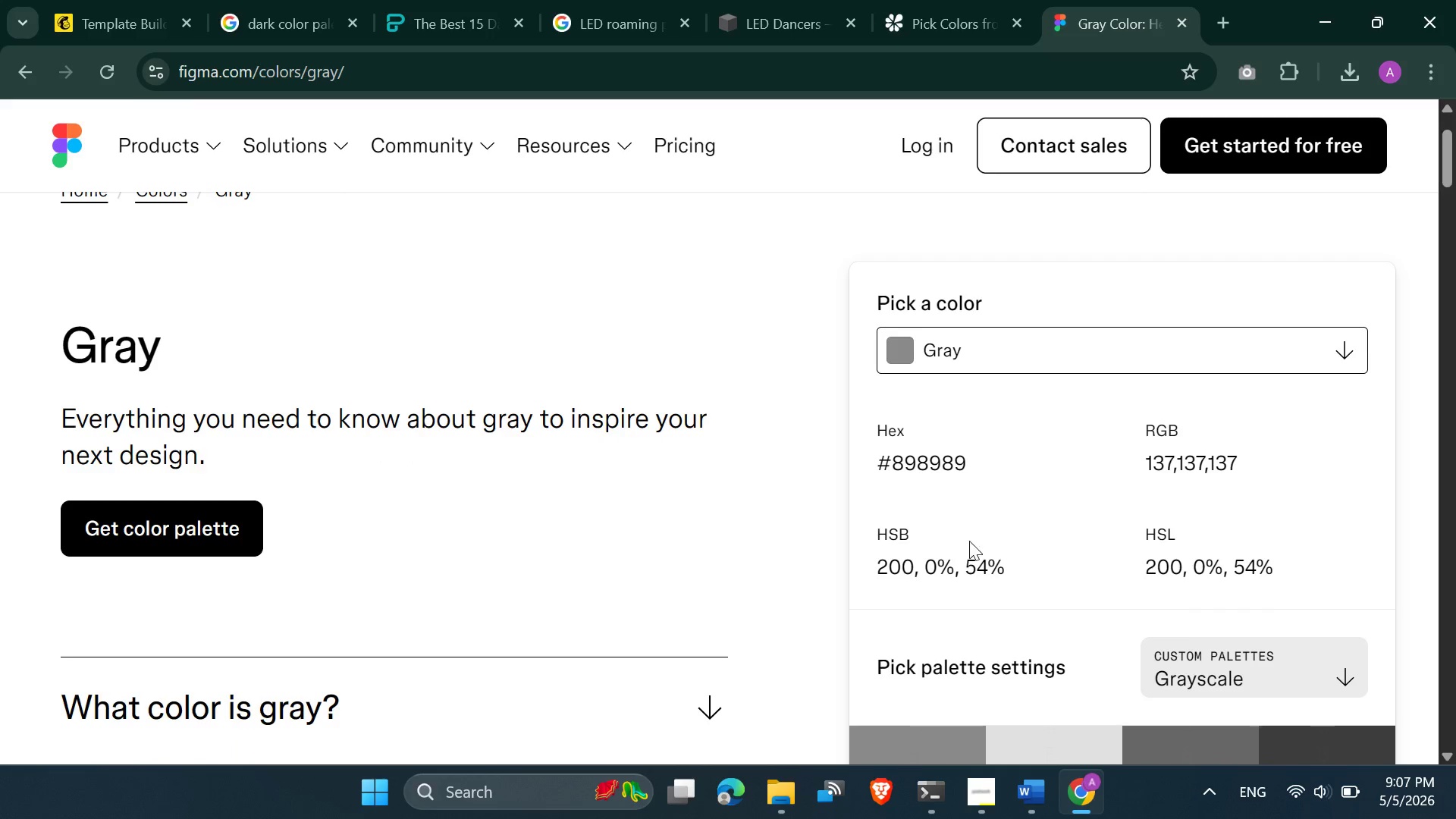 
scroll: coordinate [277, 429], scroll_direction: down, amount: 10.0
 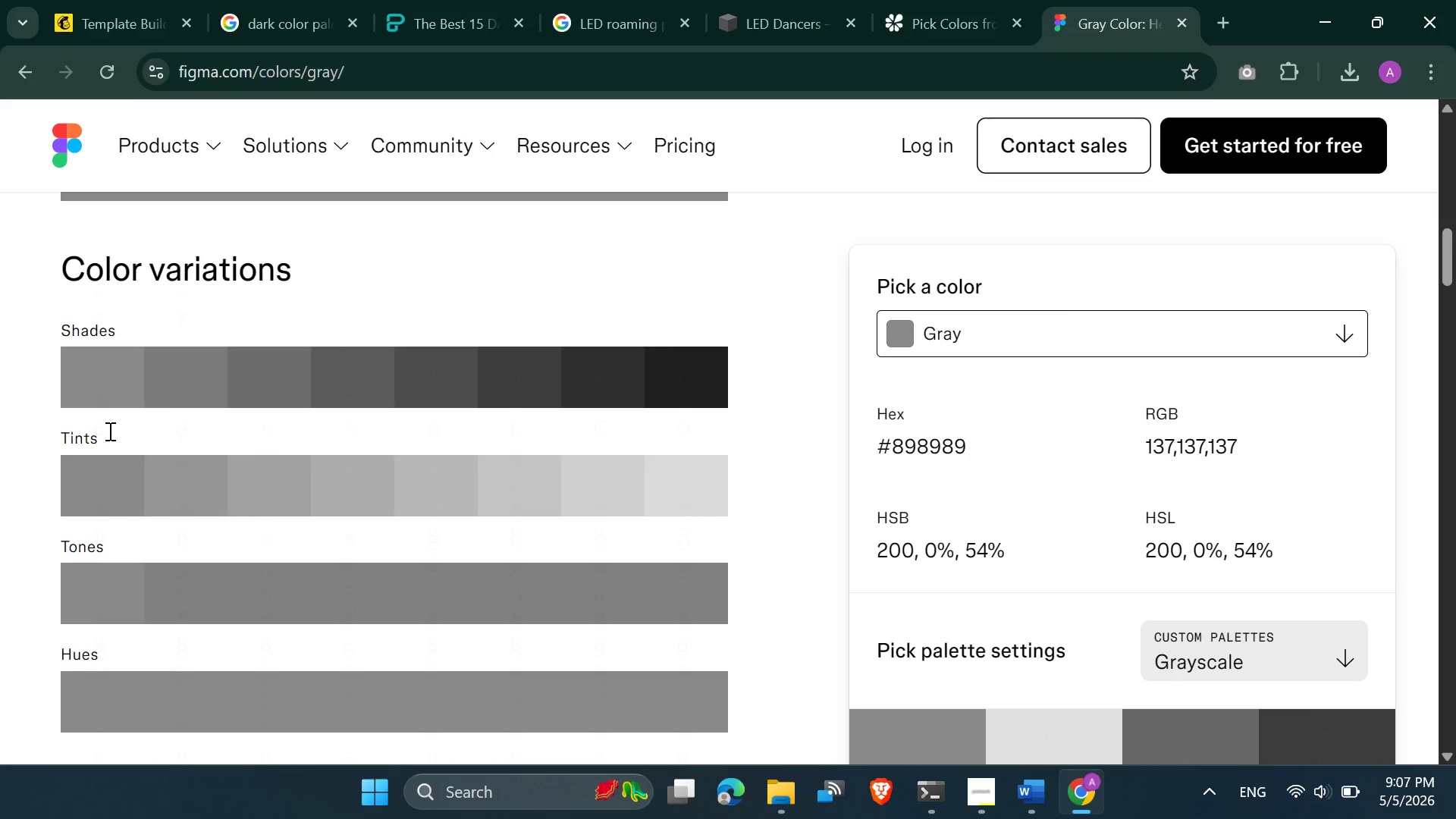 
mouse_move([111, 379])
 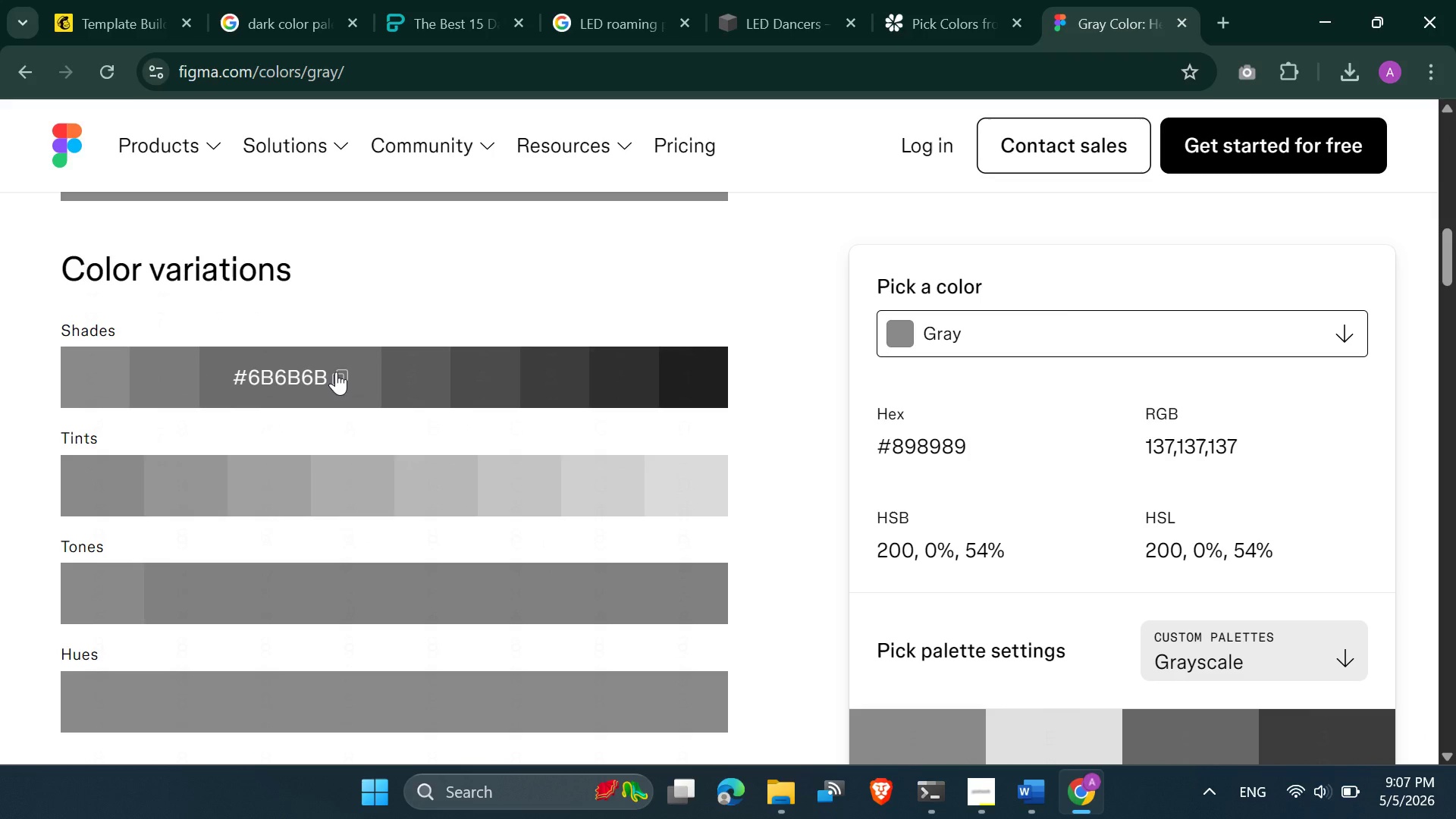 
left_click([337, 372])
 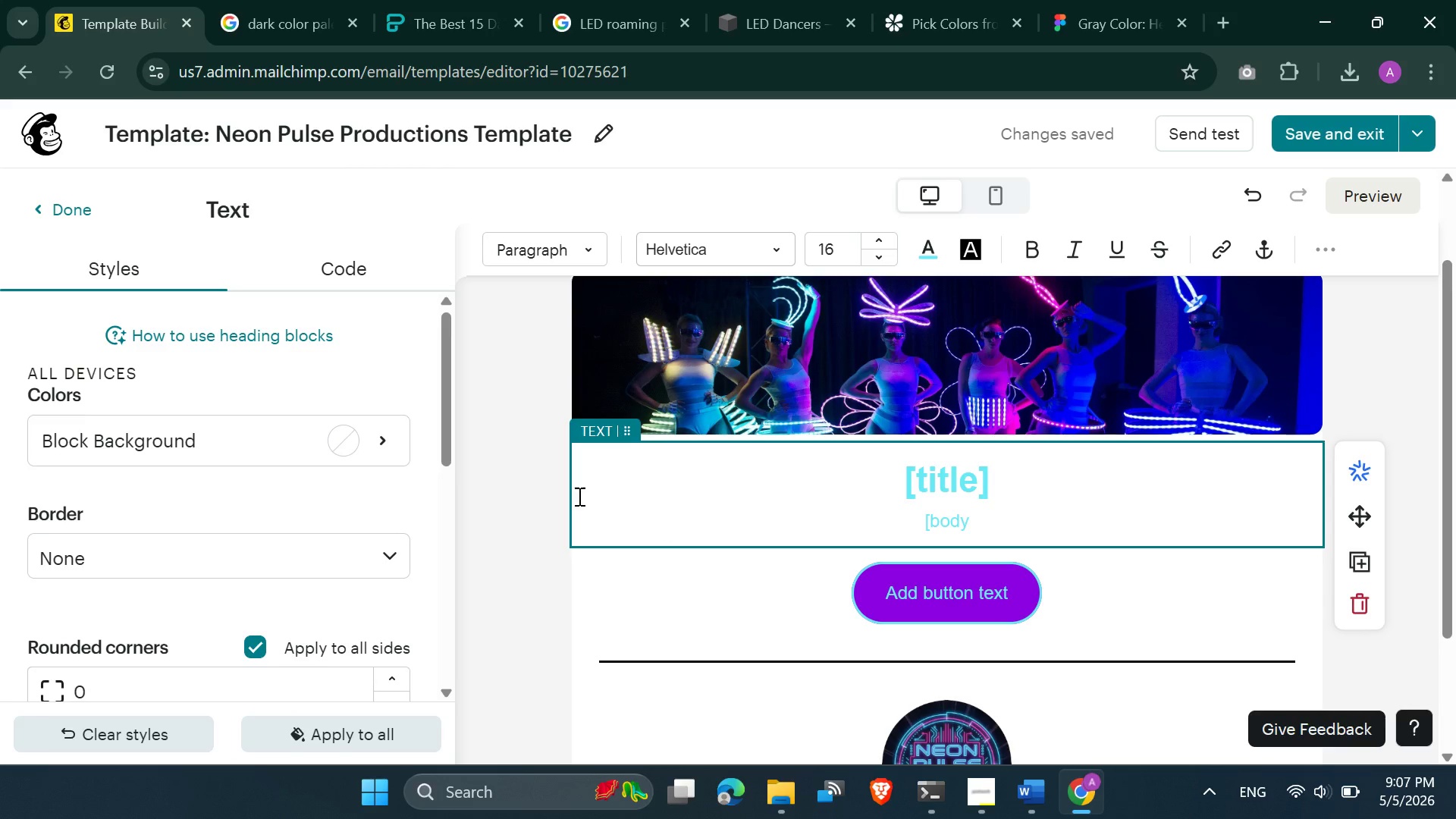 
double_click([583, 516])
 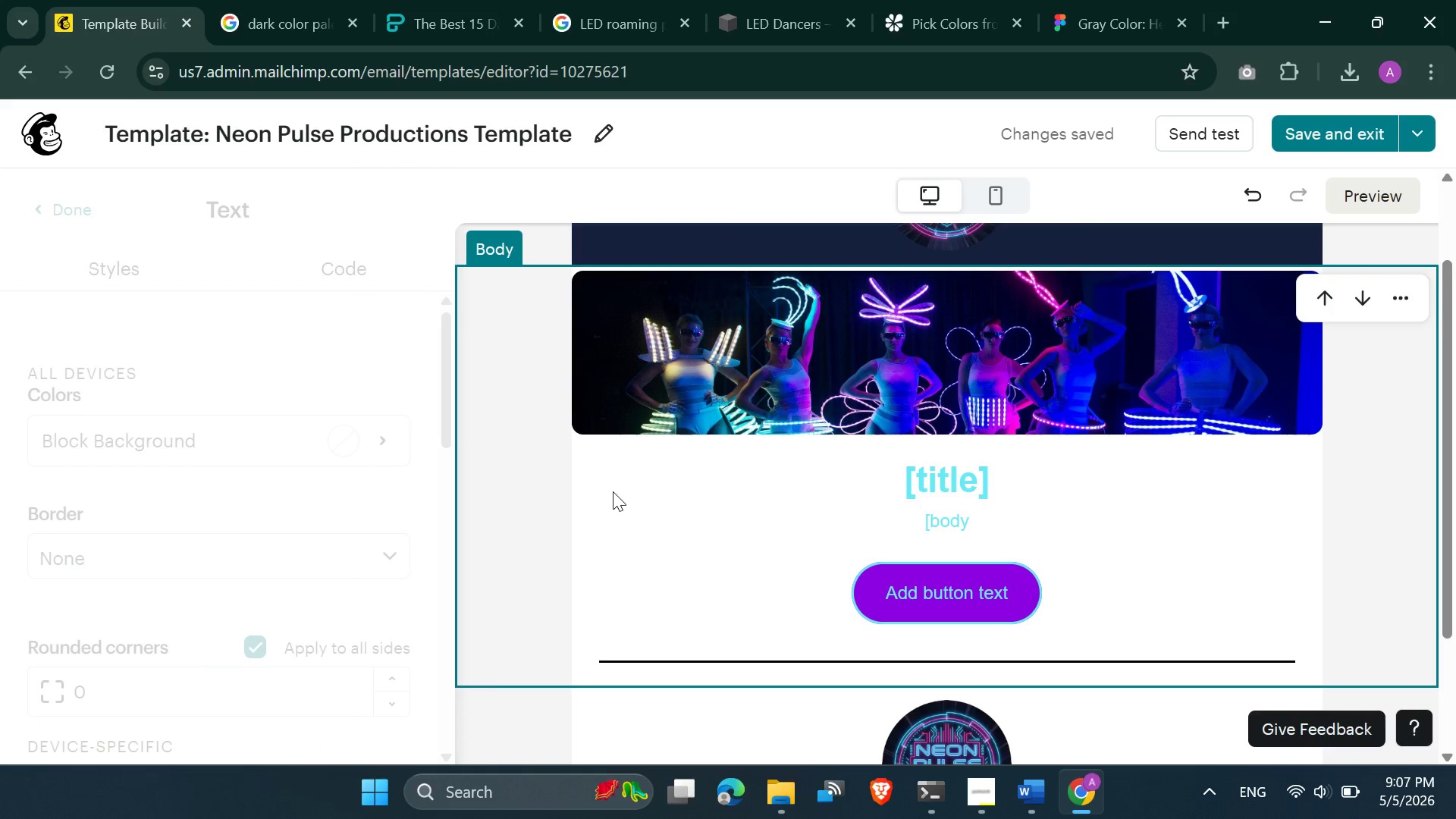 
left_click([614, 491])
 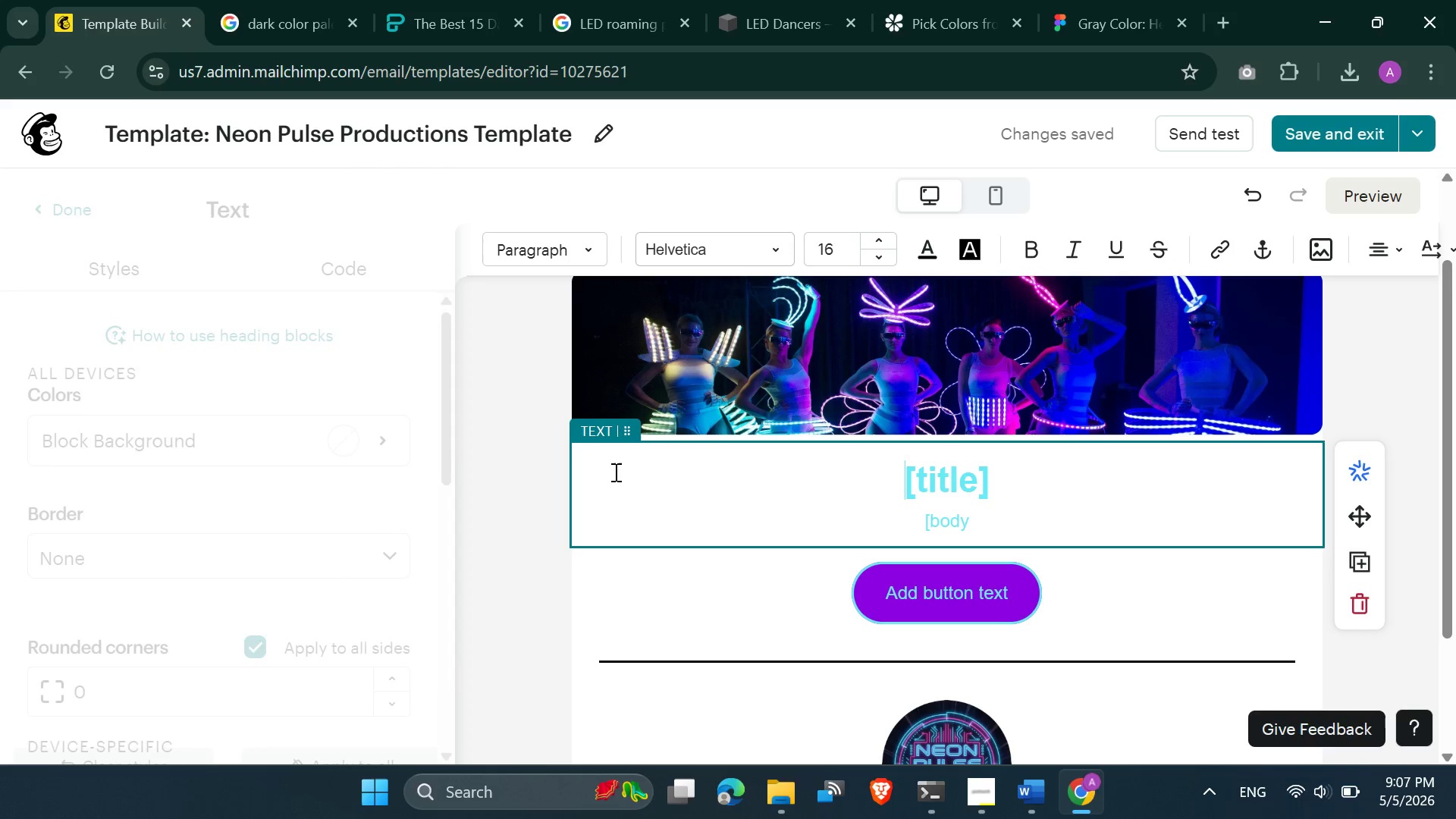 
left_click([614, 472])
 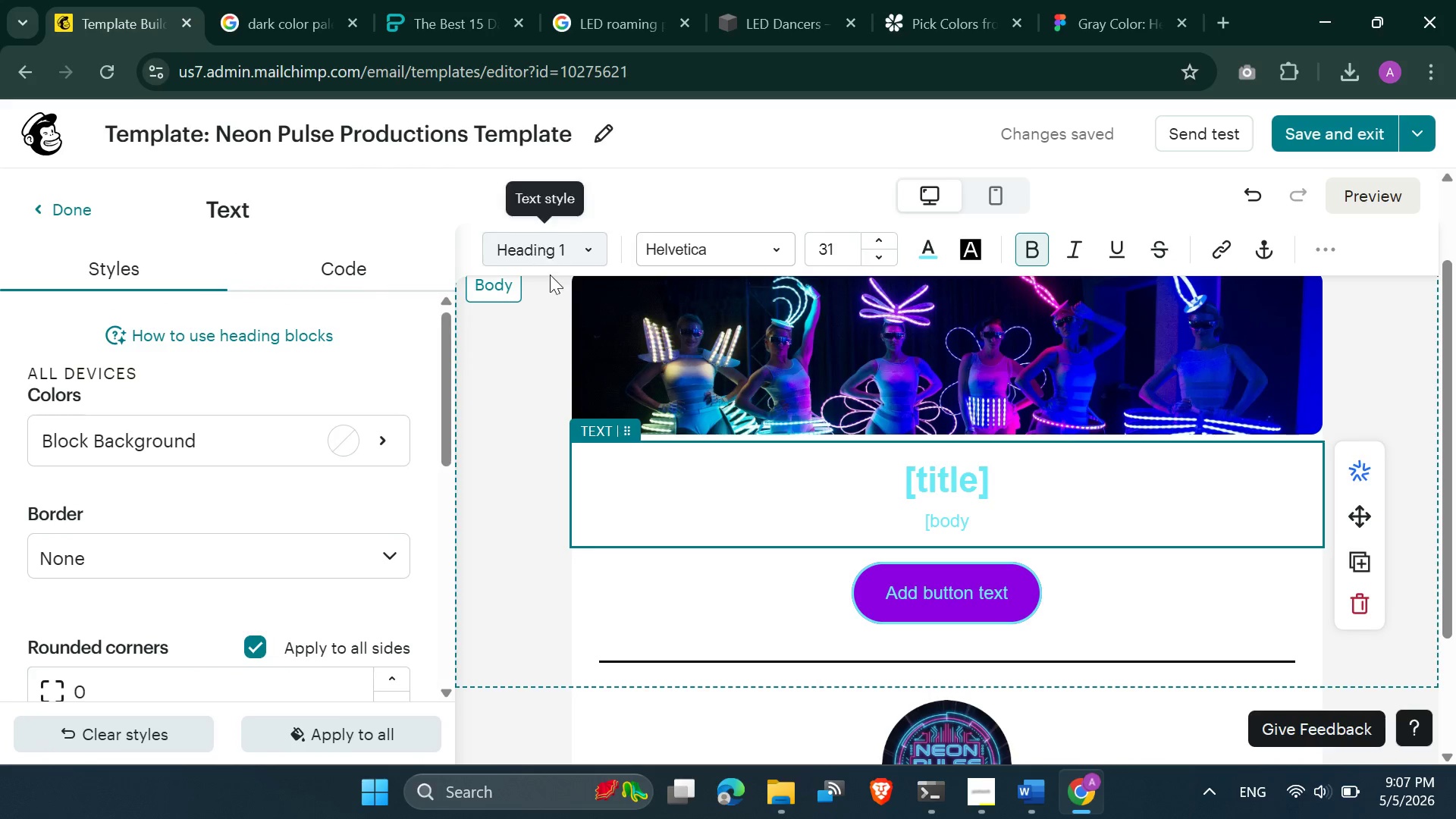 
left_click([586, 578])
 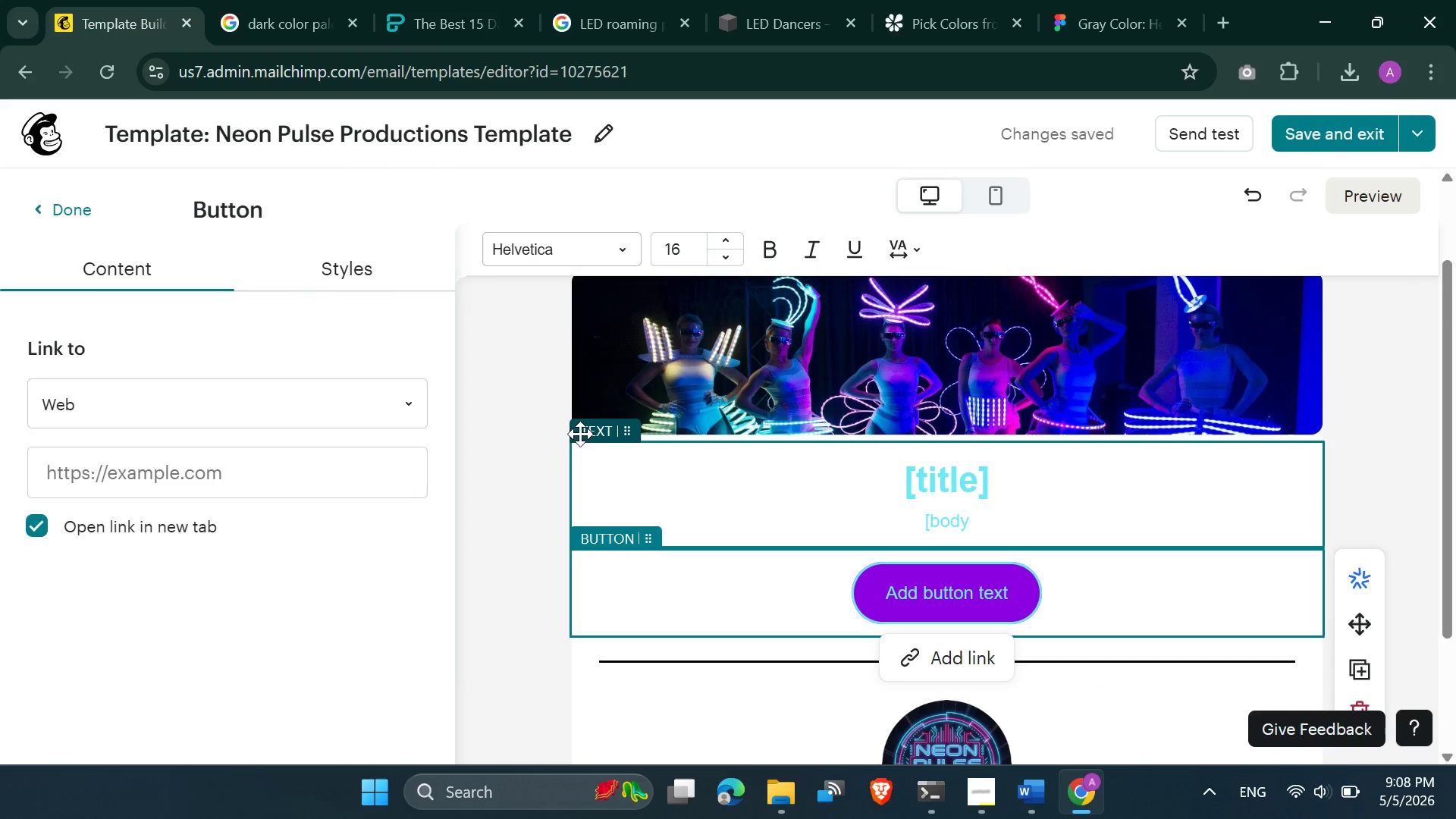 
left_click([582, 439])
 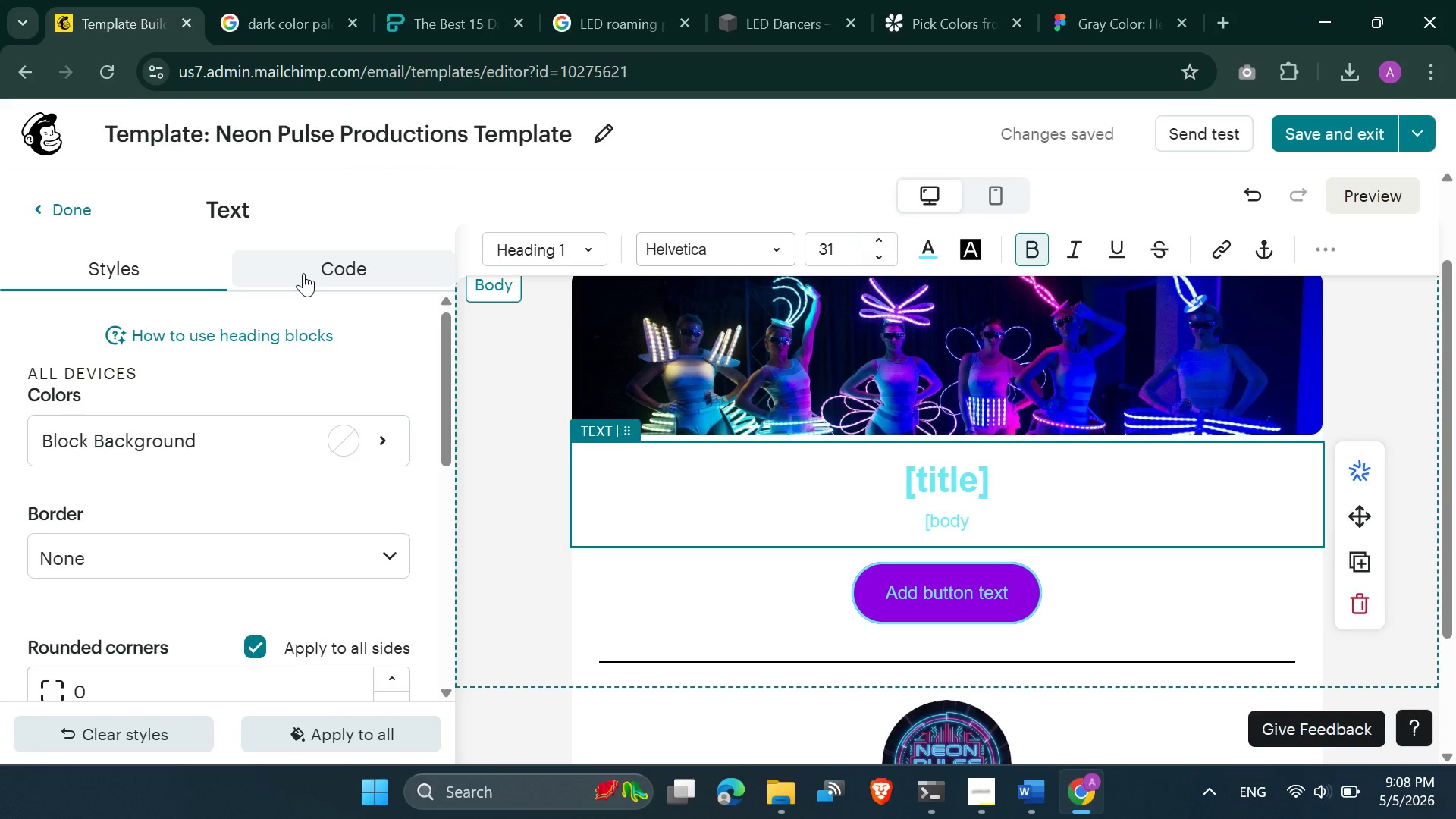 
left_click([303, 273])
 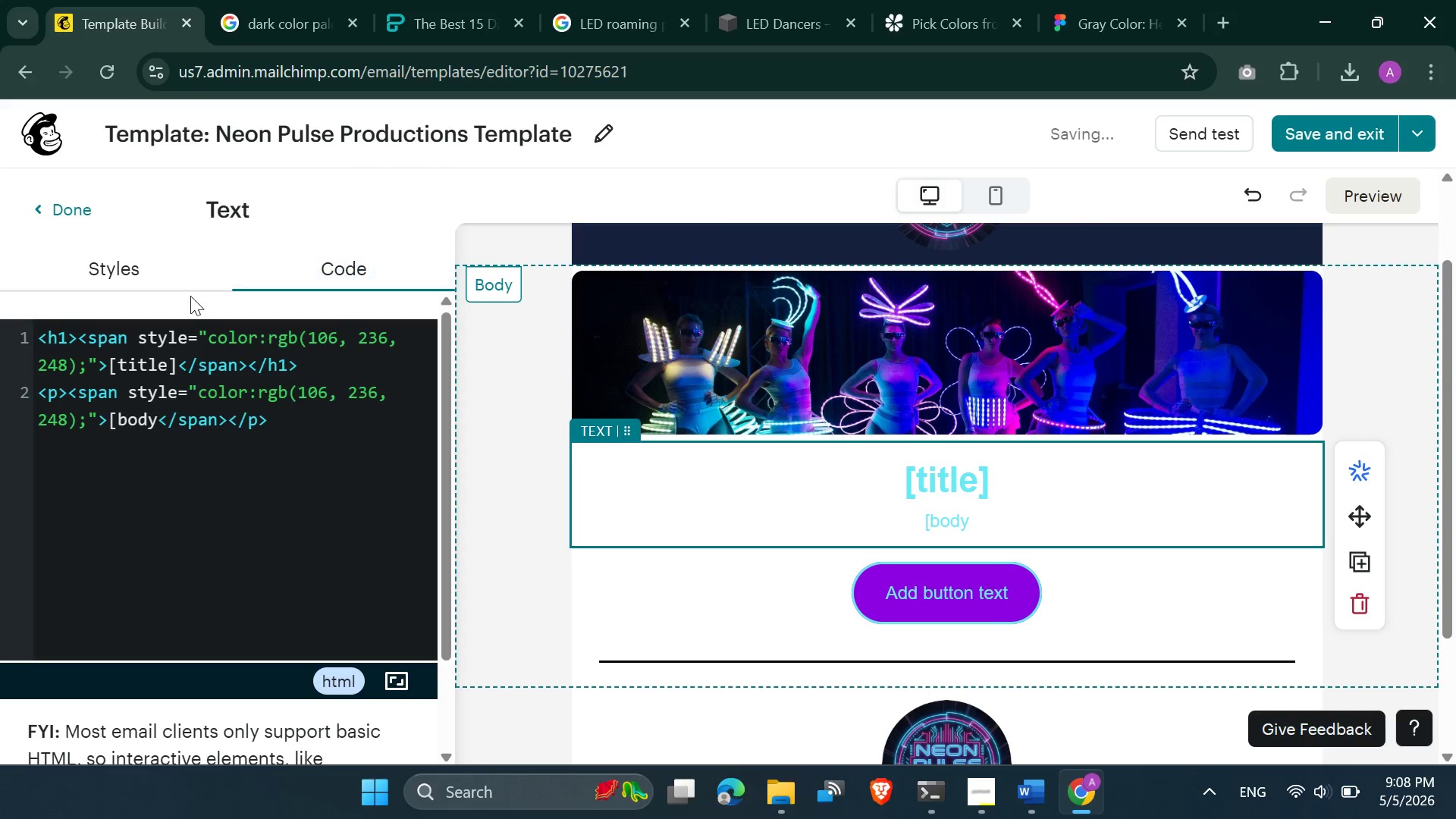 
mouse_move([187, 303])
 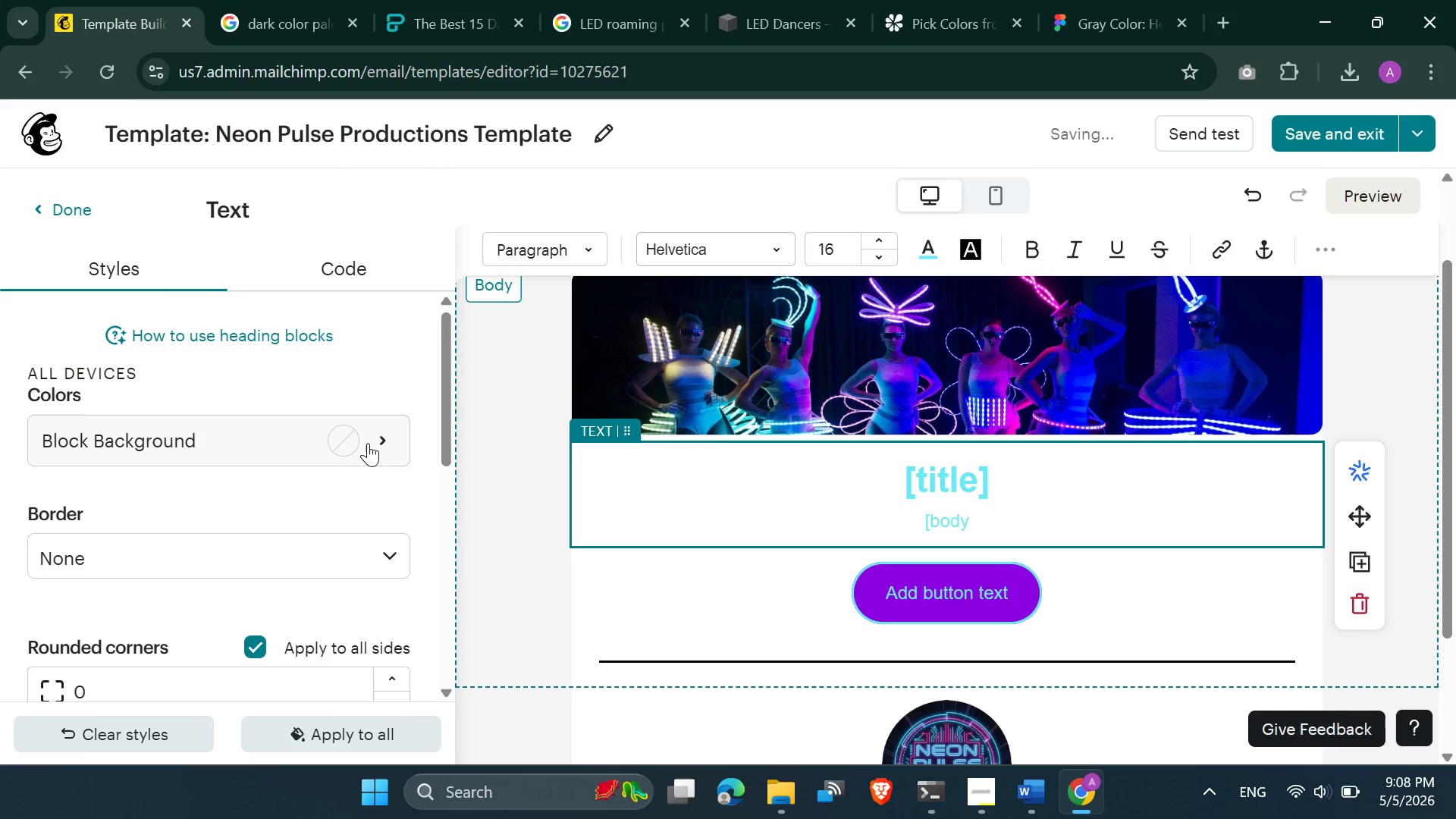 
left_click([348, 441])
 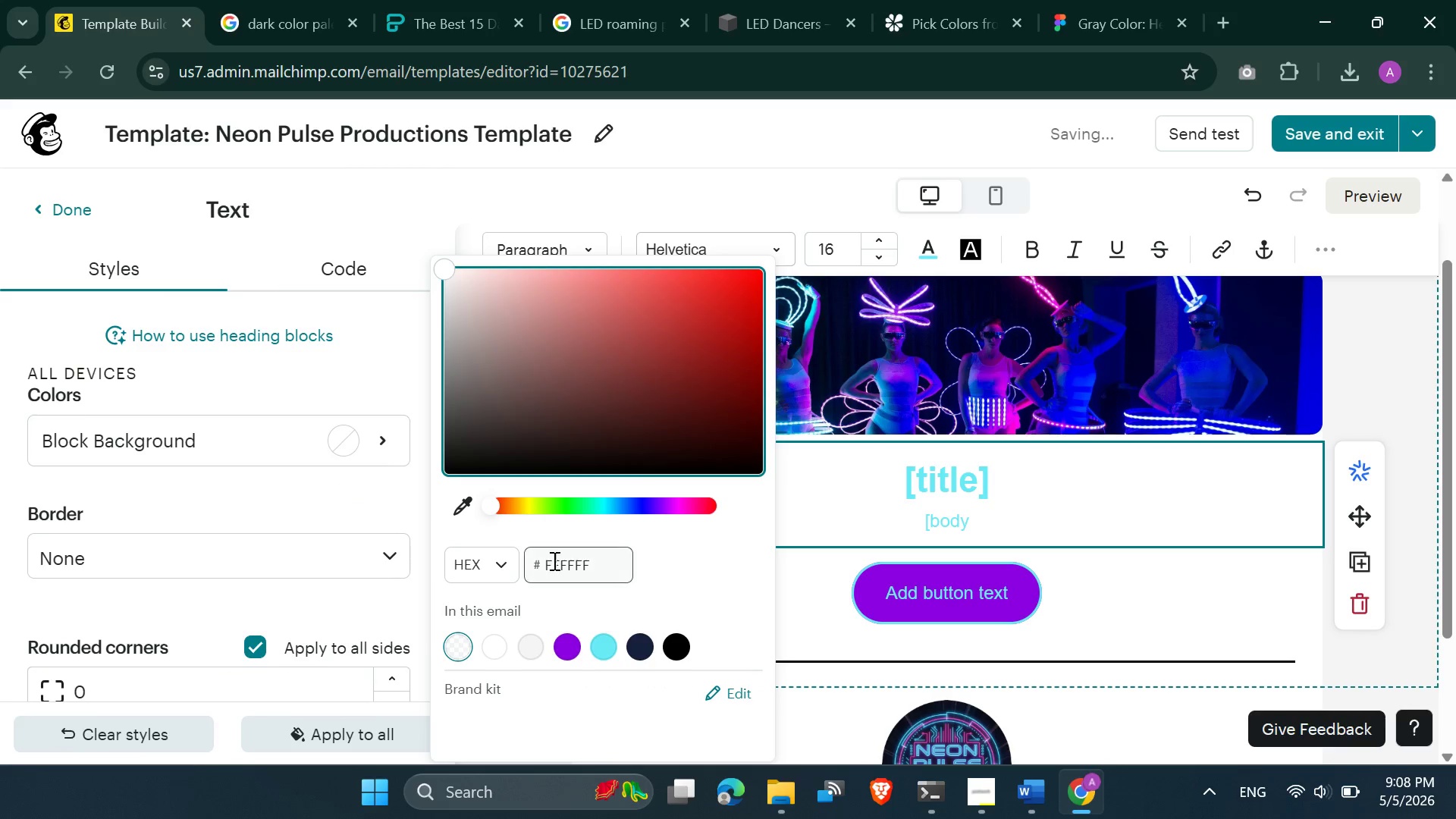 
double_click([557, 560])
 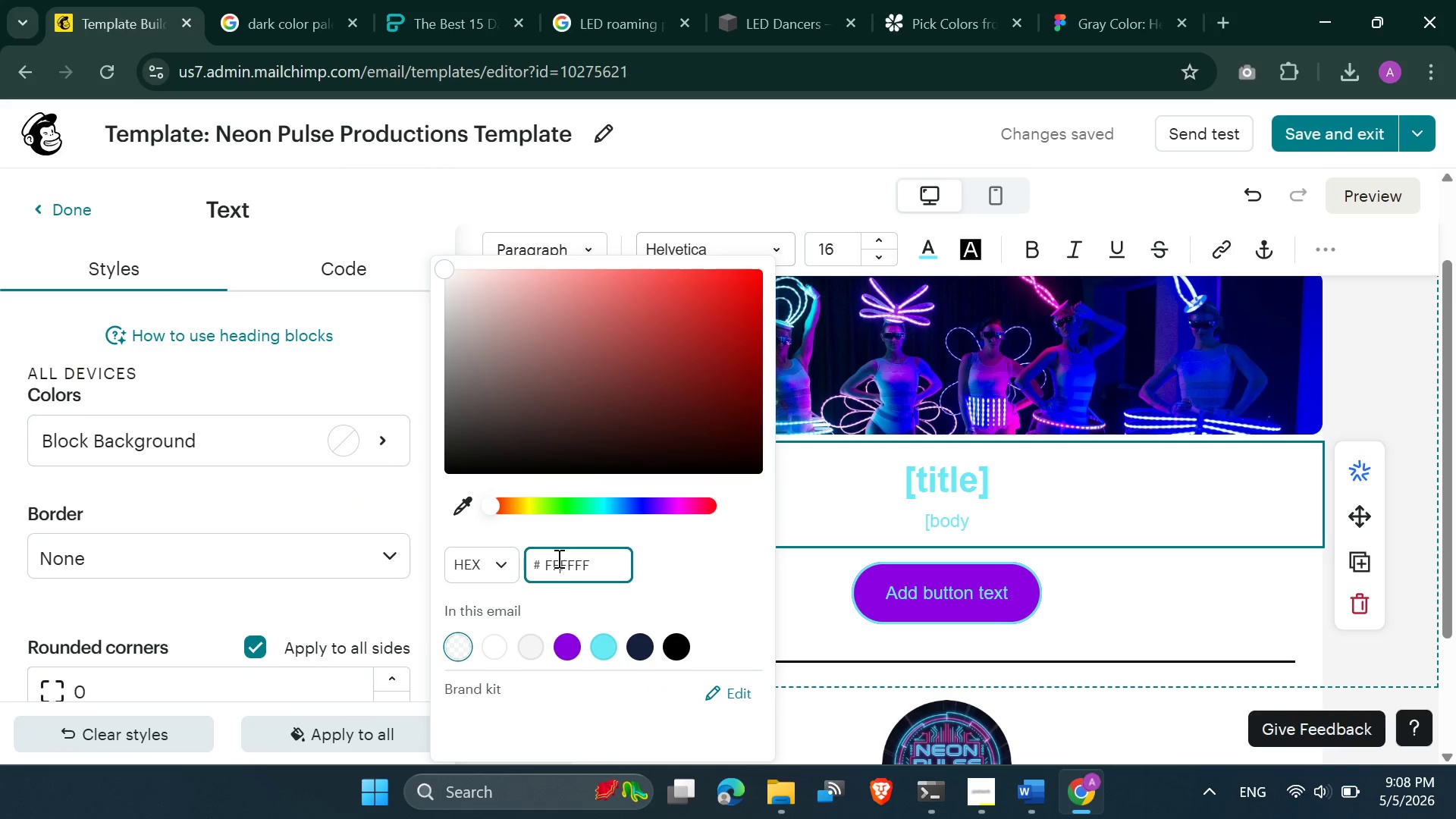 
right_click([557, 558])
 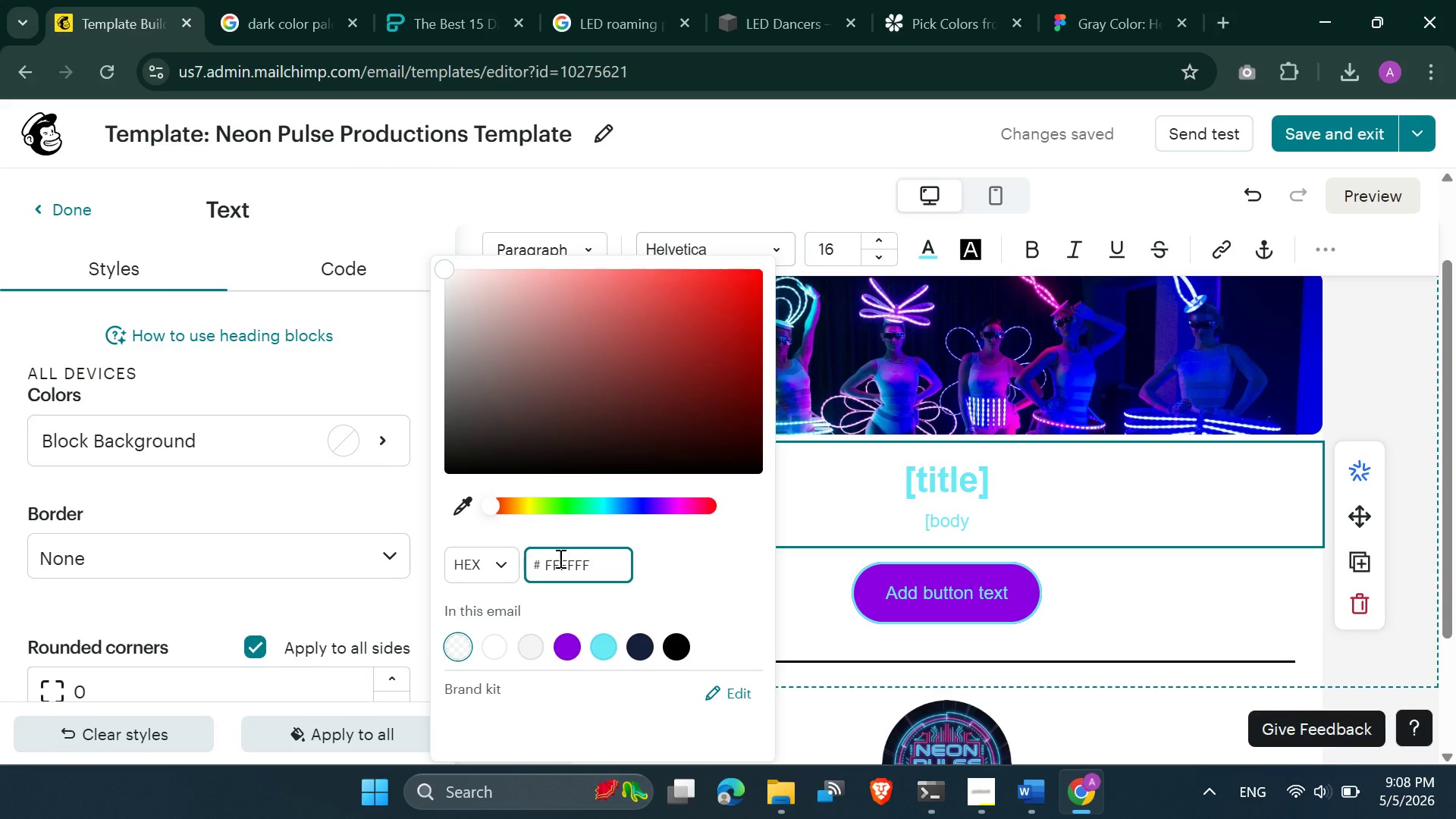 
double_click([559, 558])
 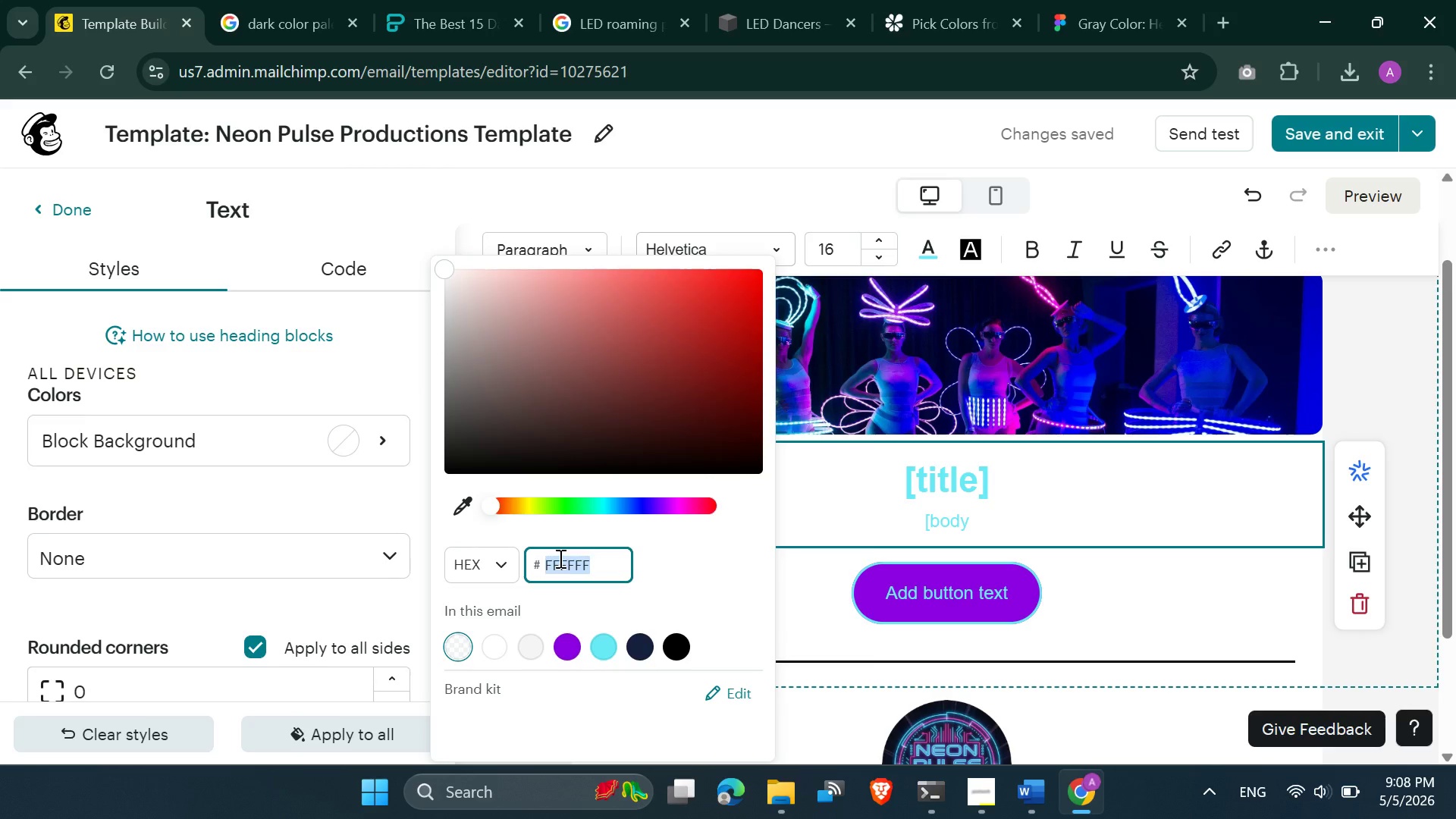 
right_click([559, 558])
 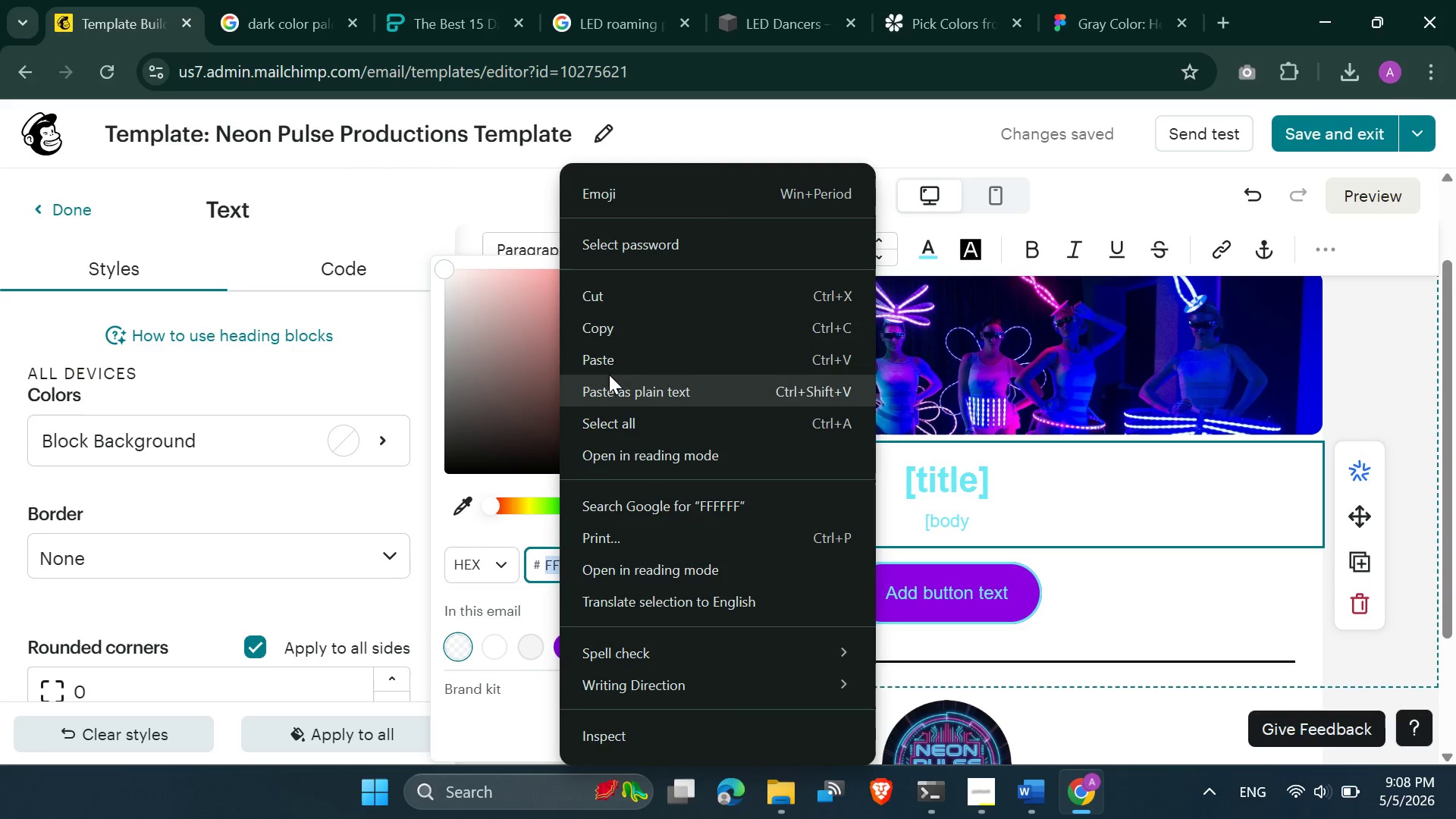 
left_click([609, 367])
 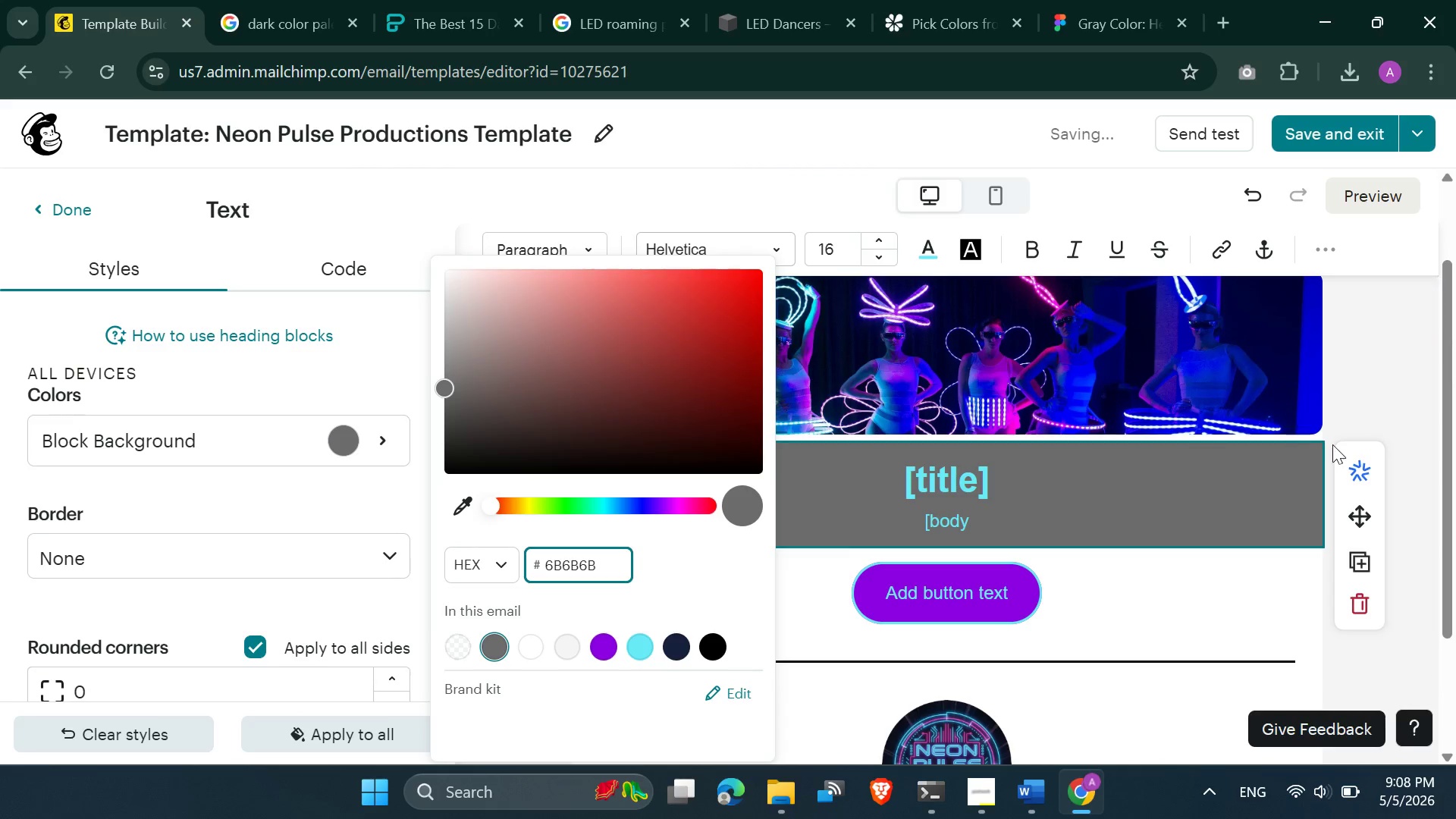 
left_click([1351, 410])
 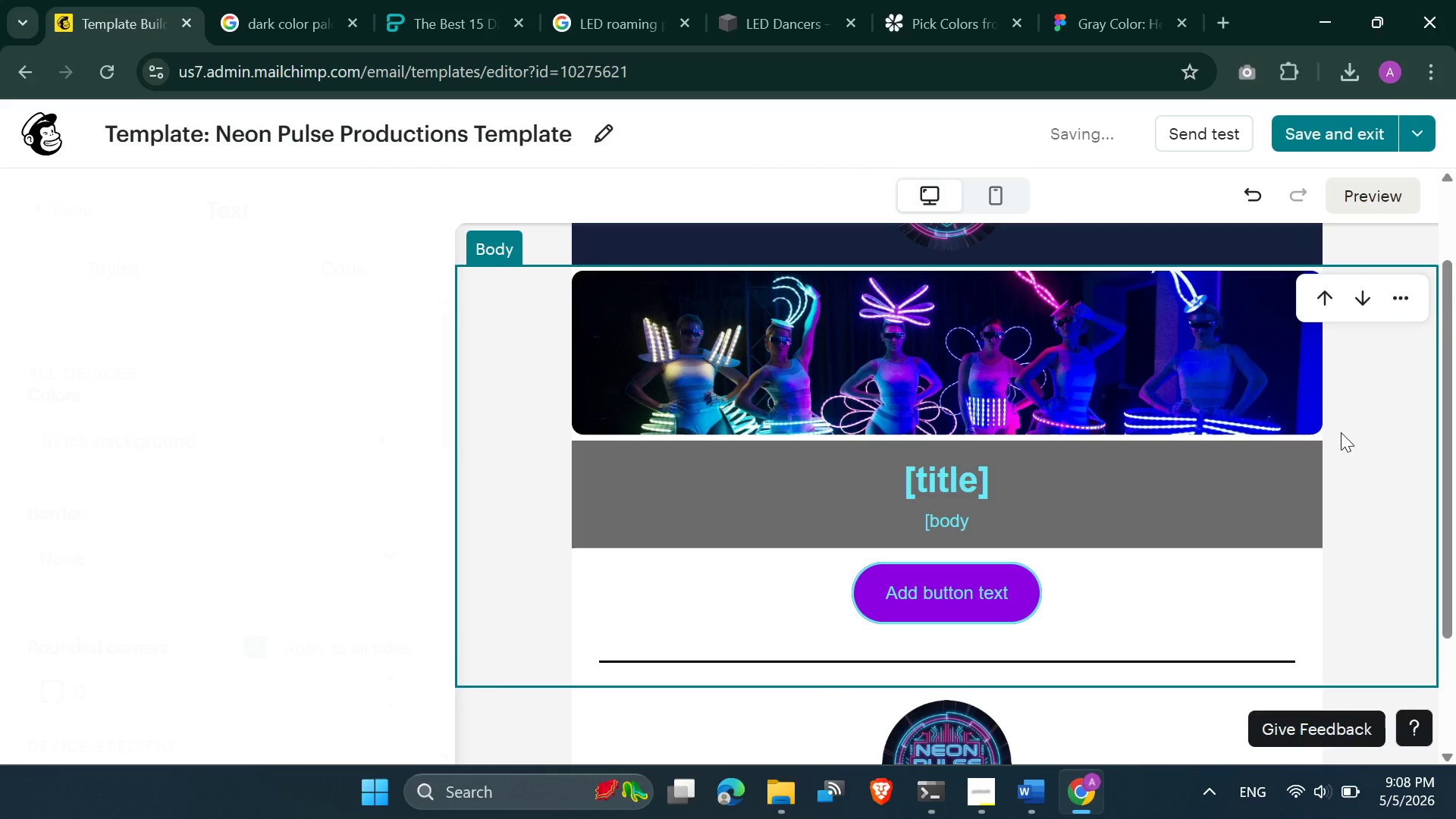 
scroll: coordinate [1341, 435], scroll_direction: none, amount: 0.0
 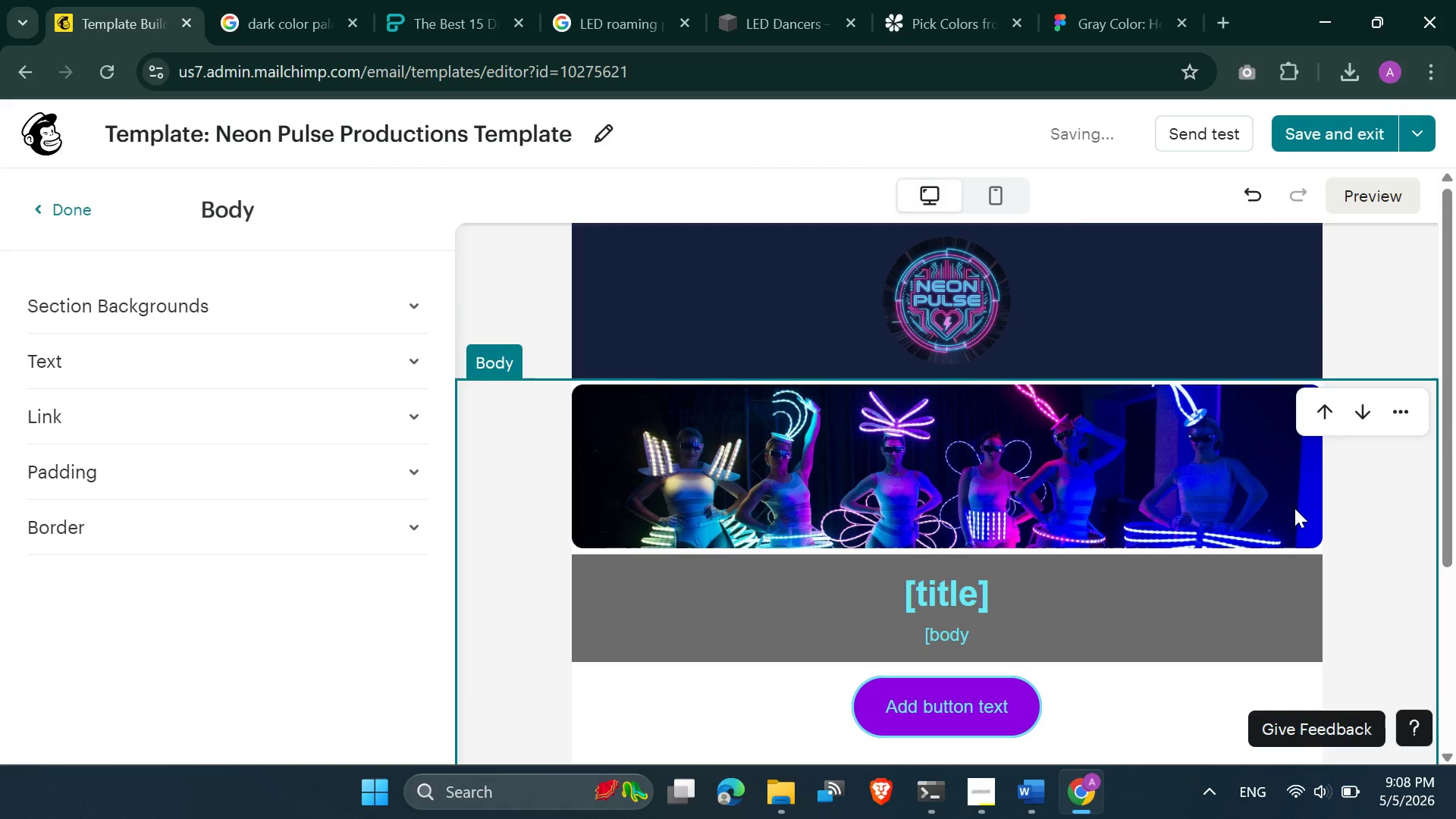 
scroll: coordinate [1291, 516], scroll_direction: up, amount: 1.0
 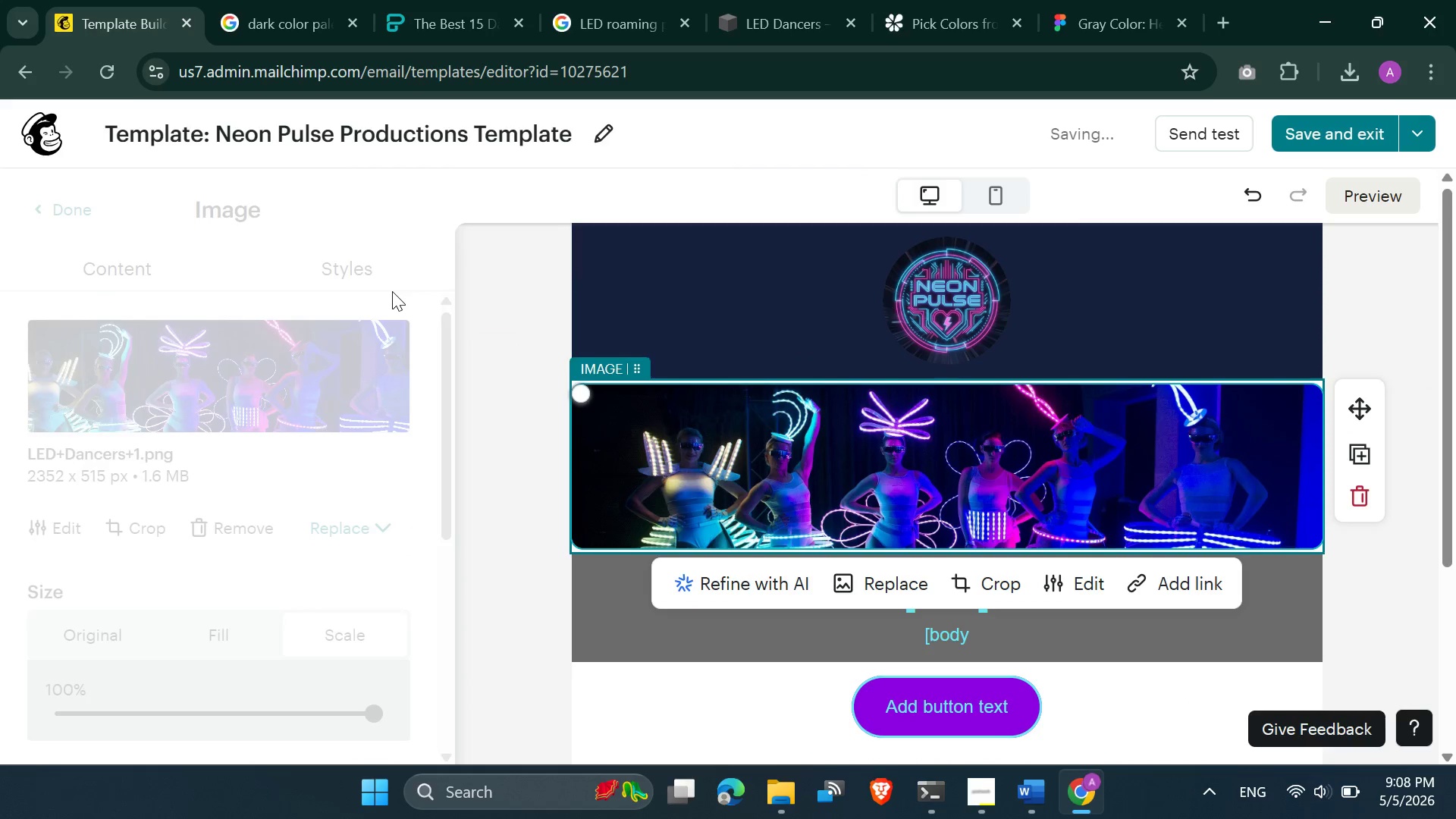 
wait(6.6)
 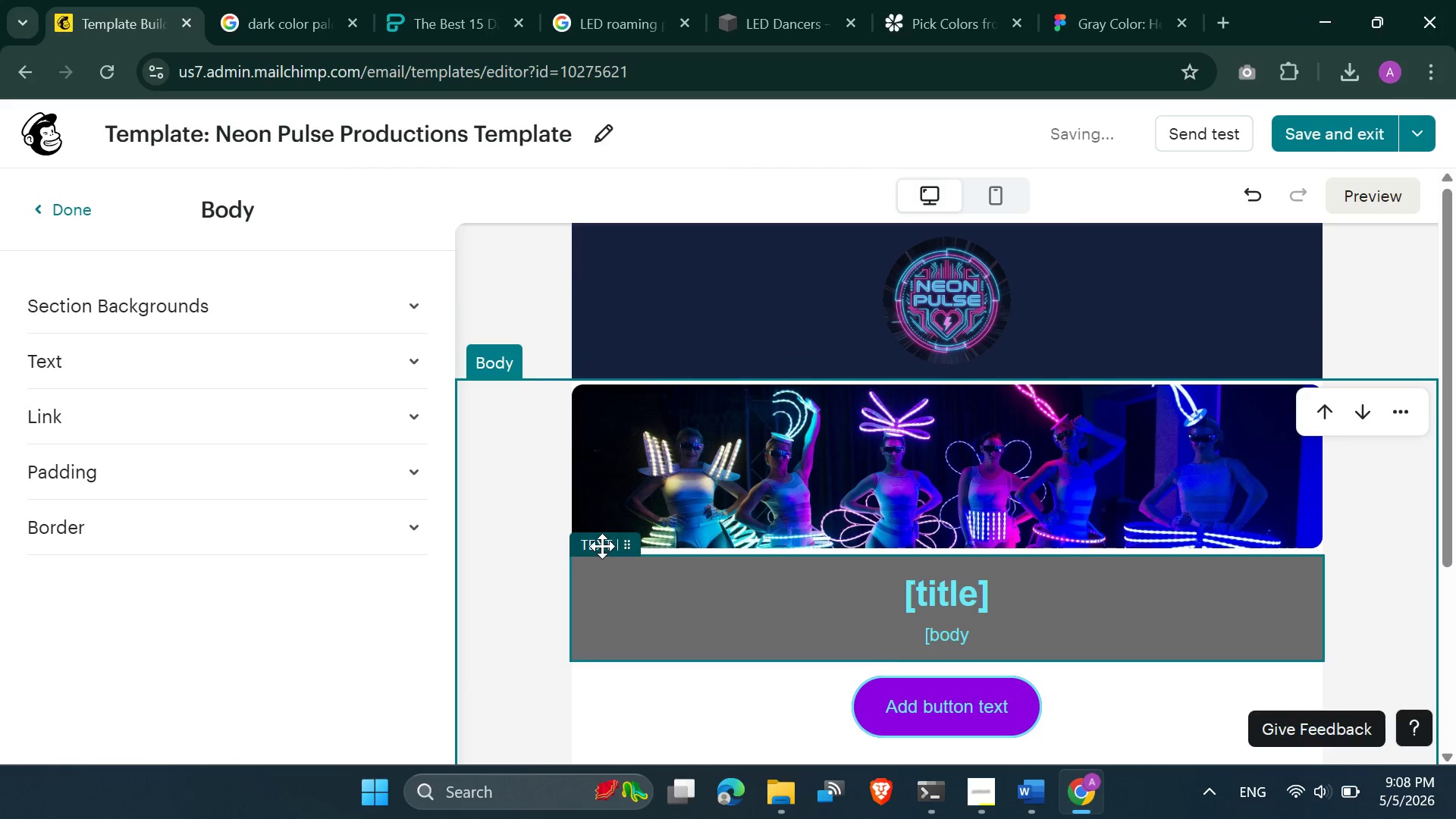 
scroll: coordinate [311, 520], scroll_direction: down, amount: 1.0
 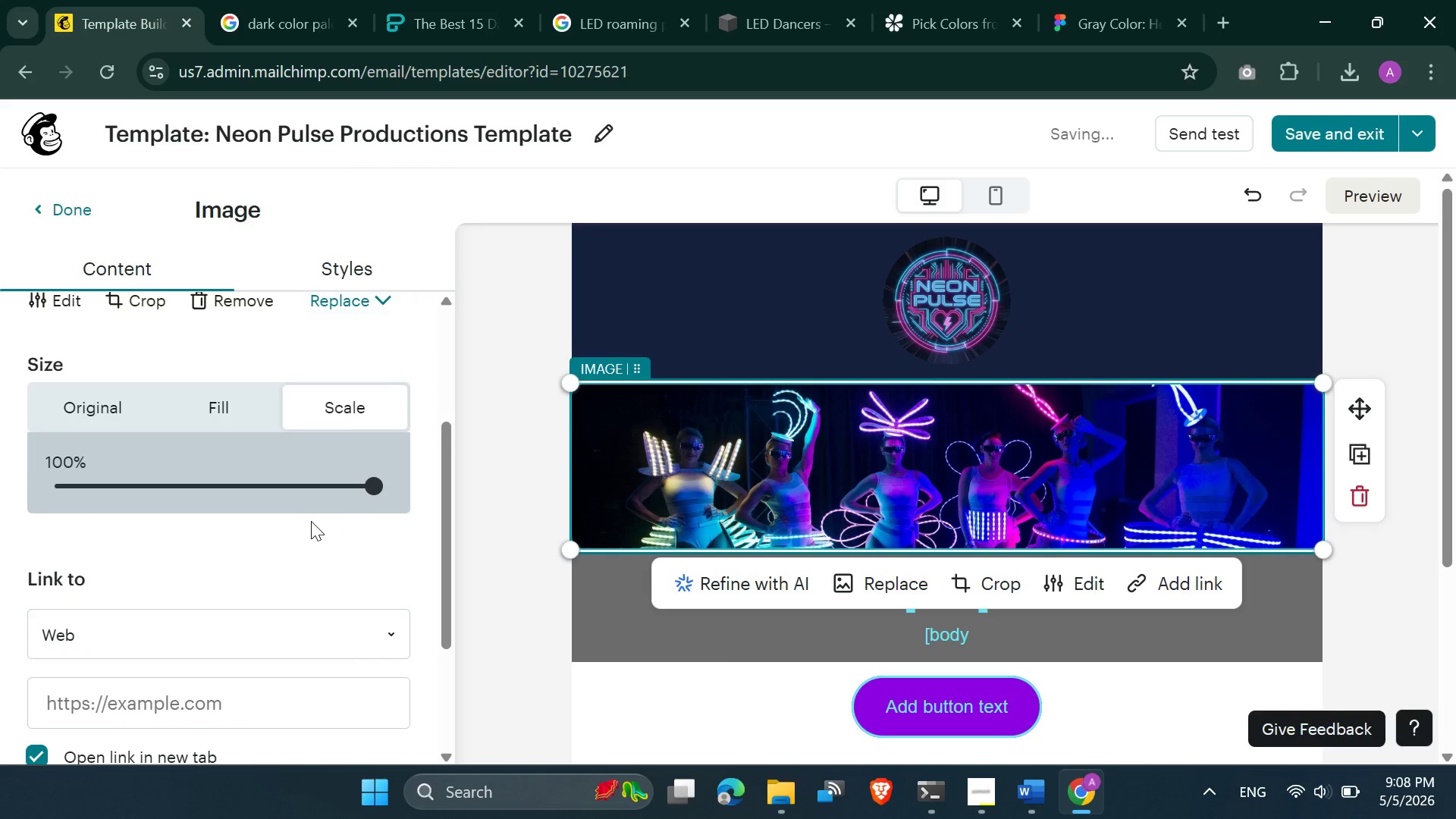 
scroll: coordinate [311, 521], scroll_direction: none, amount: 0.0
 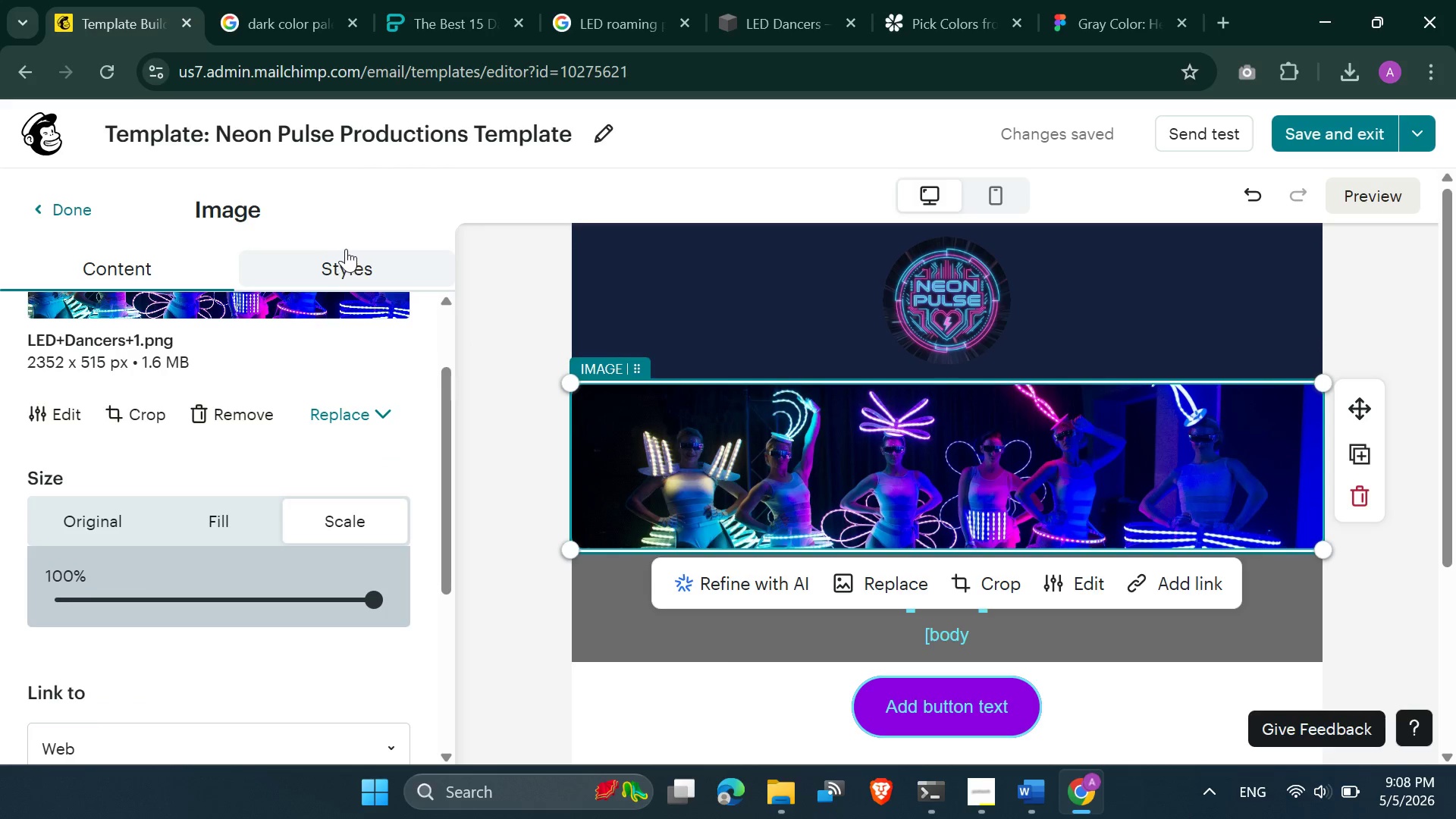 
left_click([356, 233])
 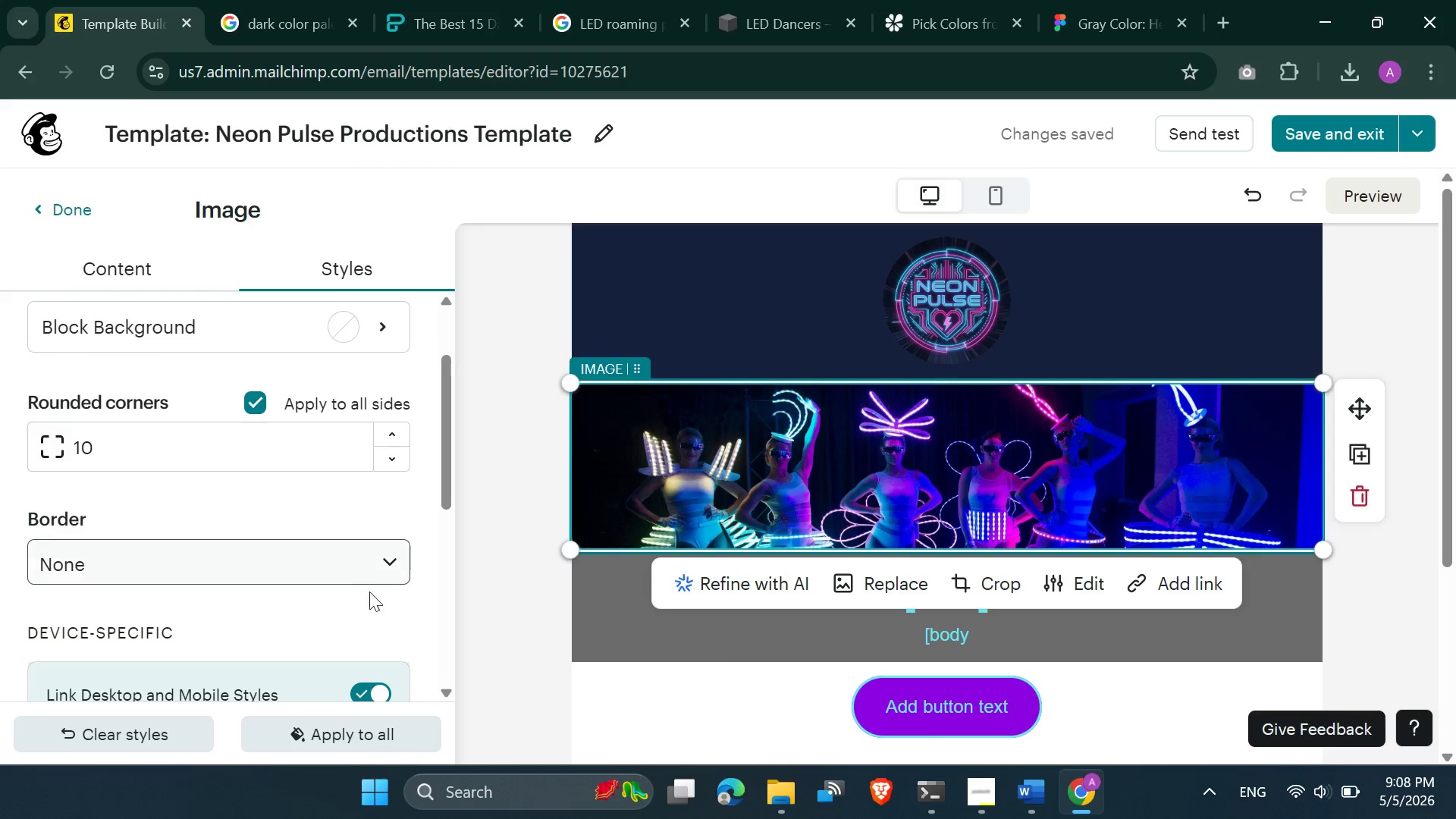 
scroll: coordinate [356, 551], scroll_direction: down, amount: 4.0
 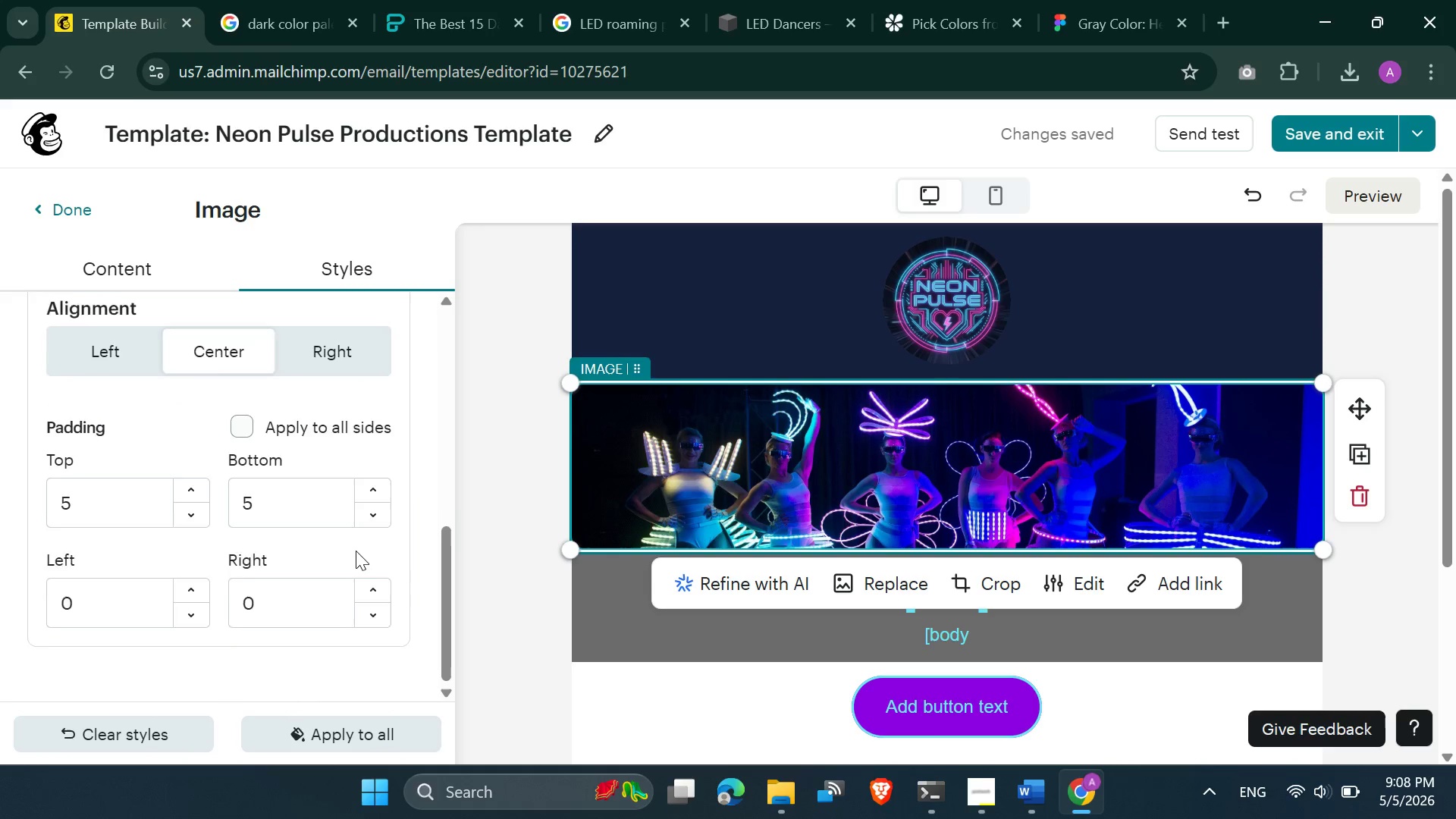 
scroll: coordinate [300, 492], scroll_direction: up, amount: 8.0
 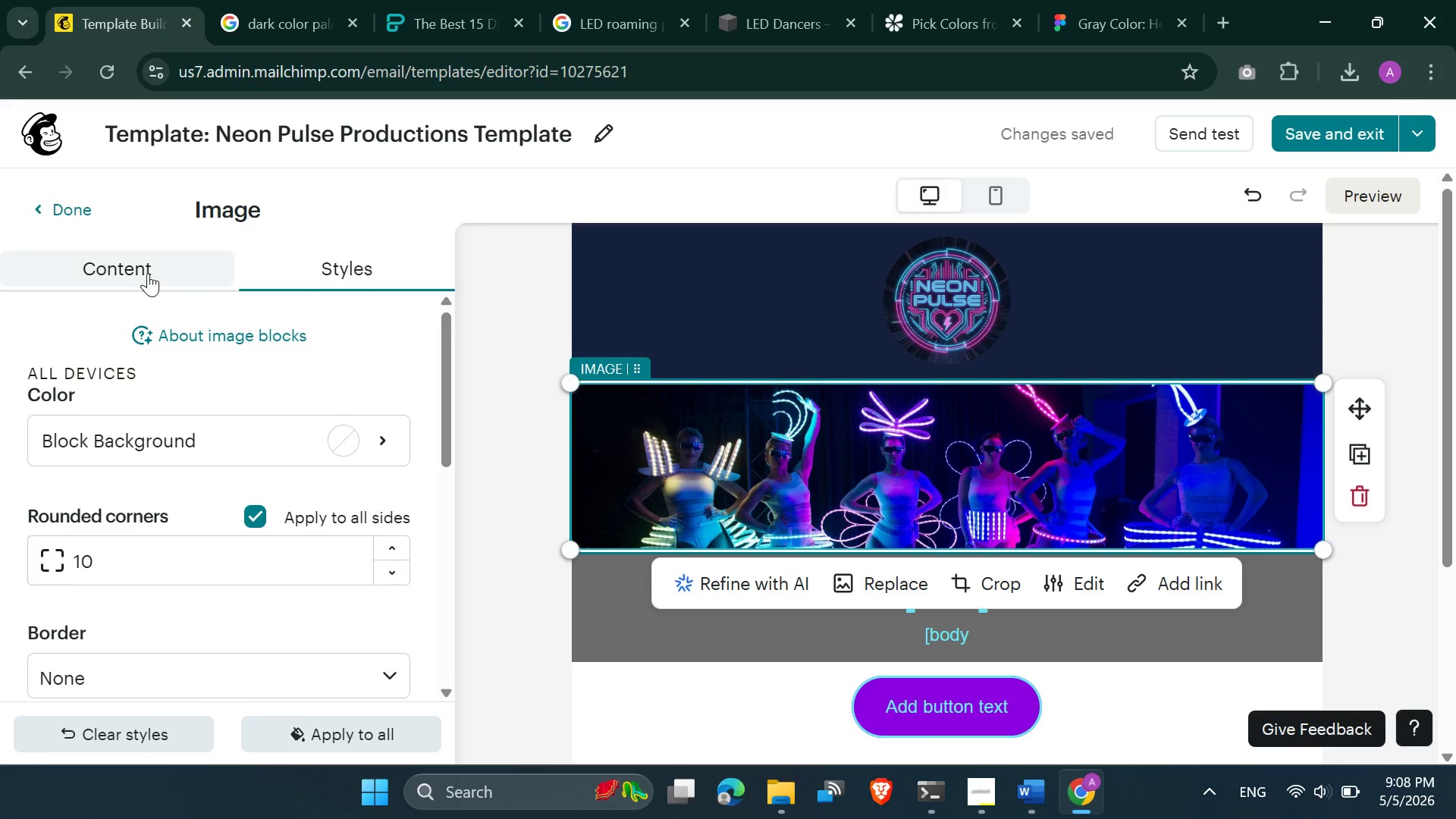 
left_click([147, 273])
 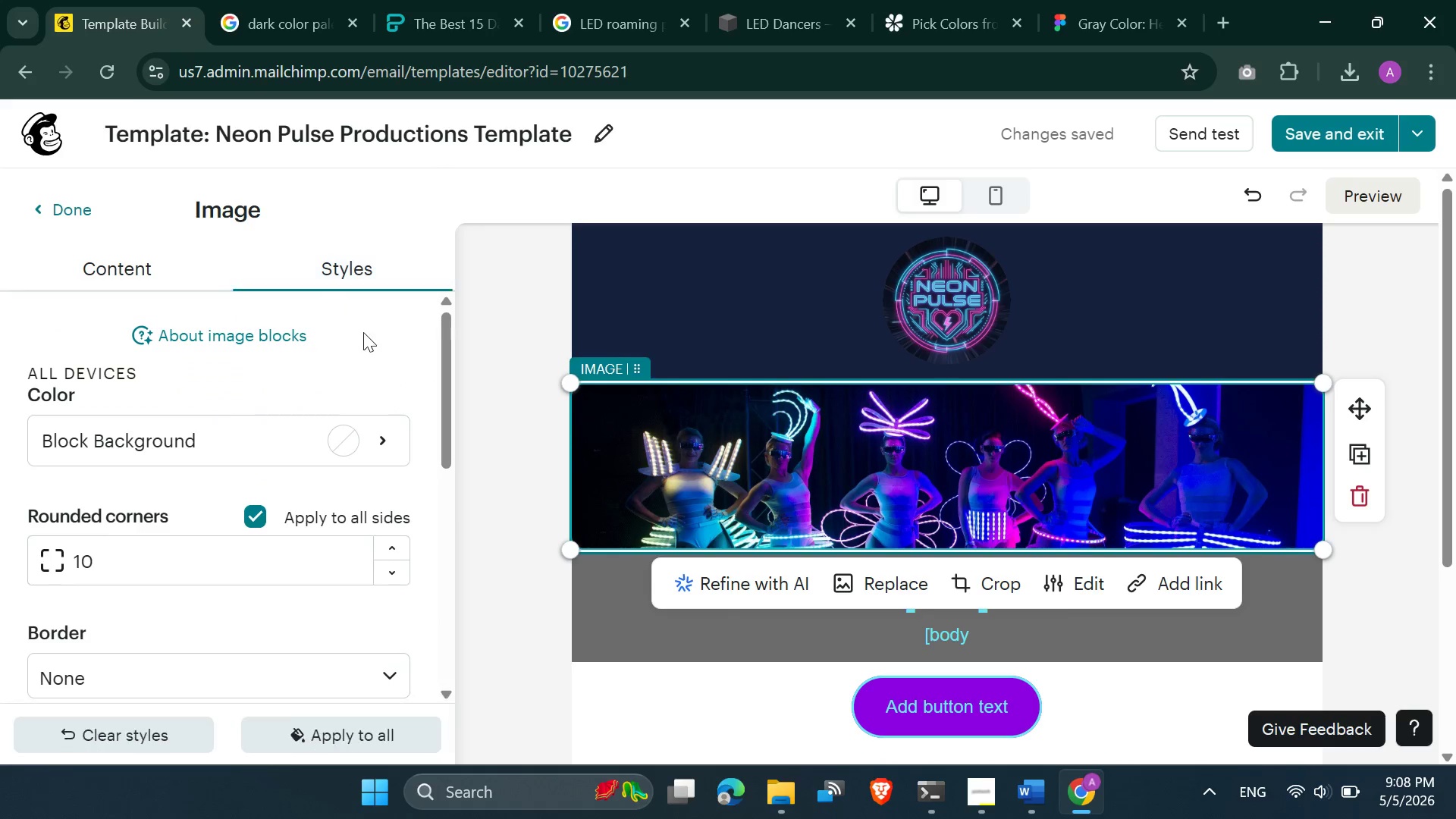 
left_click([350, 454])
 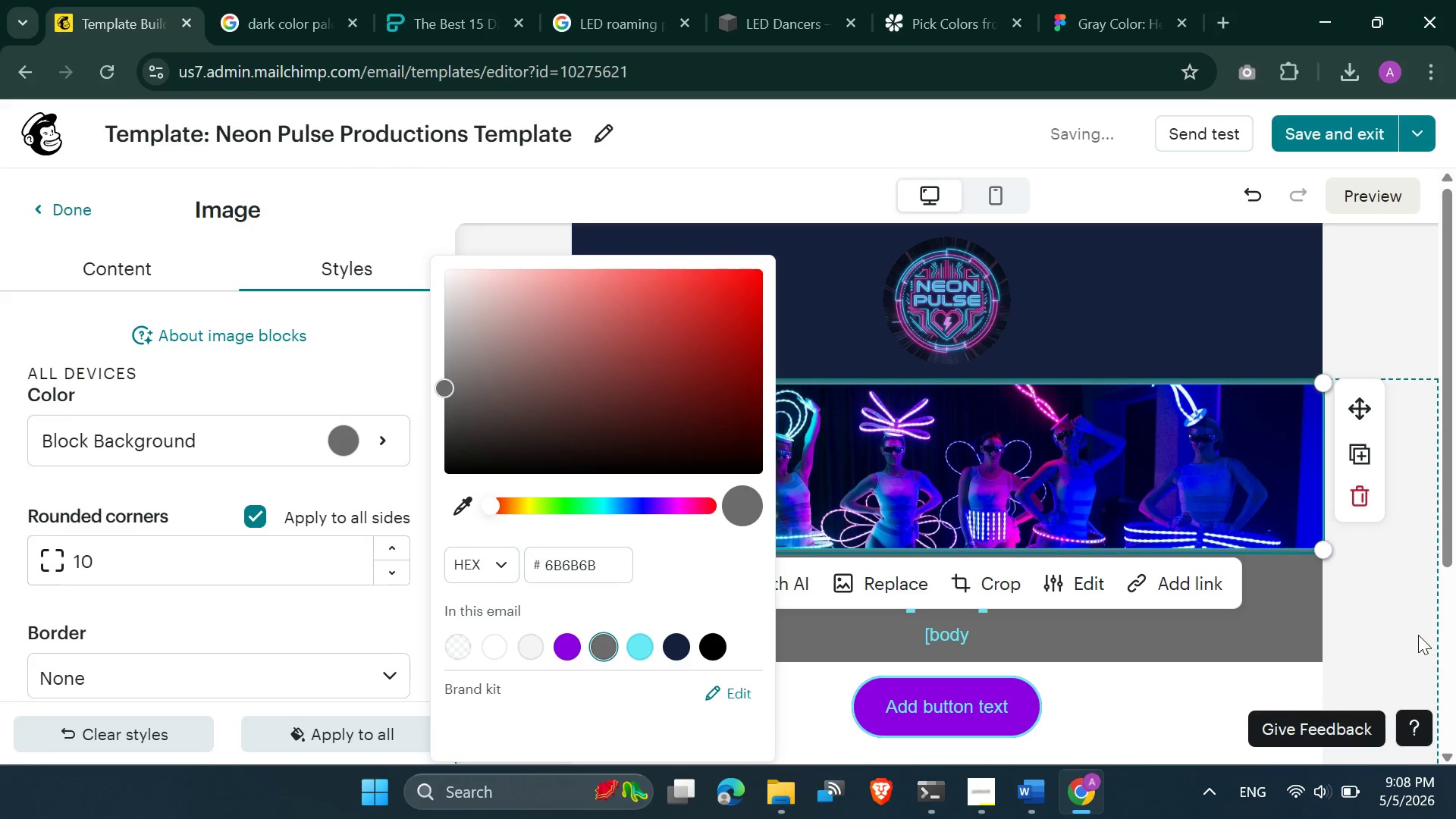 
scroll: coordinate [1401, 655], scroll_direction: none, amount: 0.0
 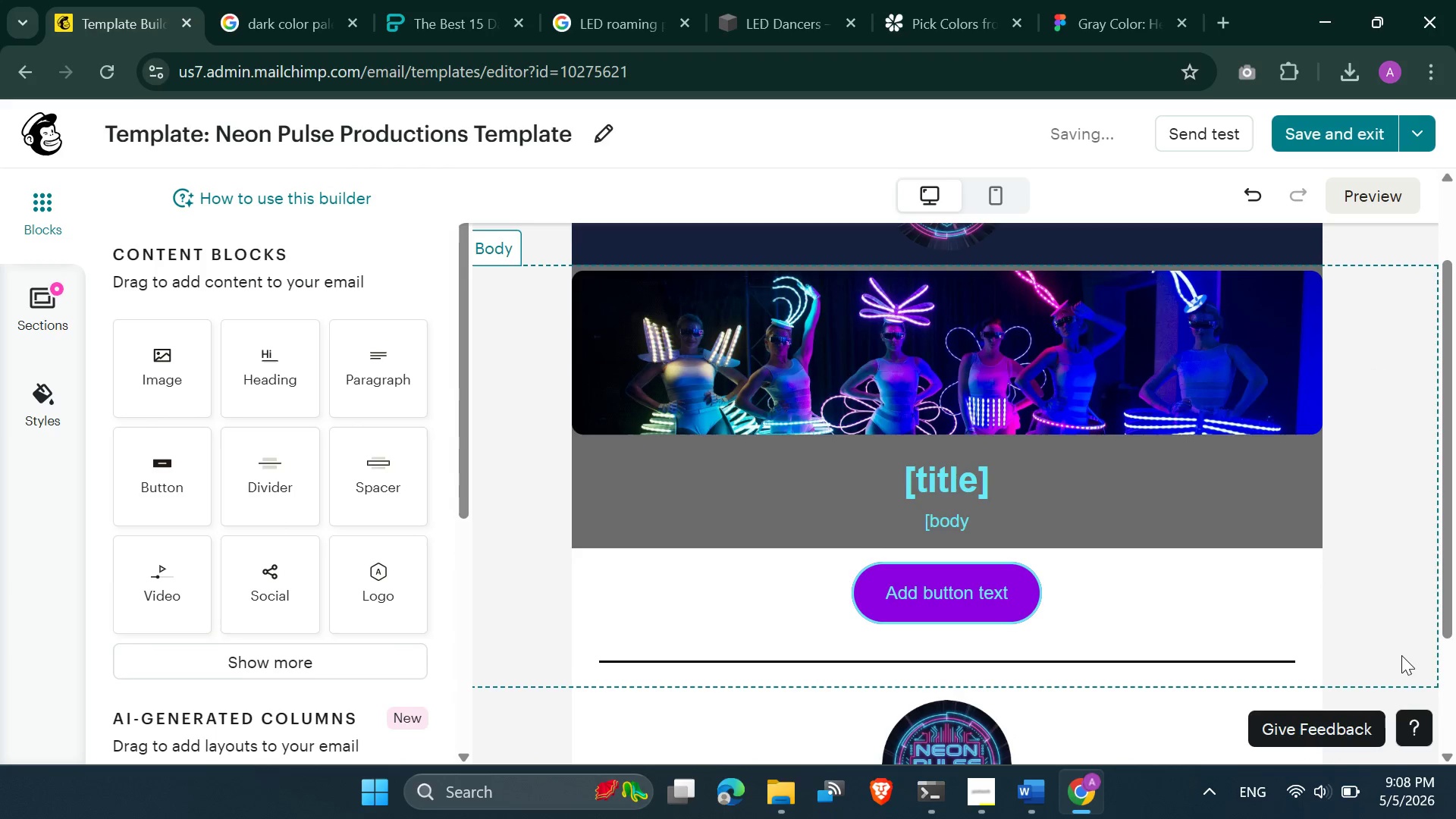 
scroll: coordinate [1400, 657], scroll_direction: up, amount: 1.0
 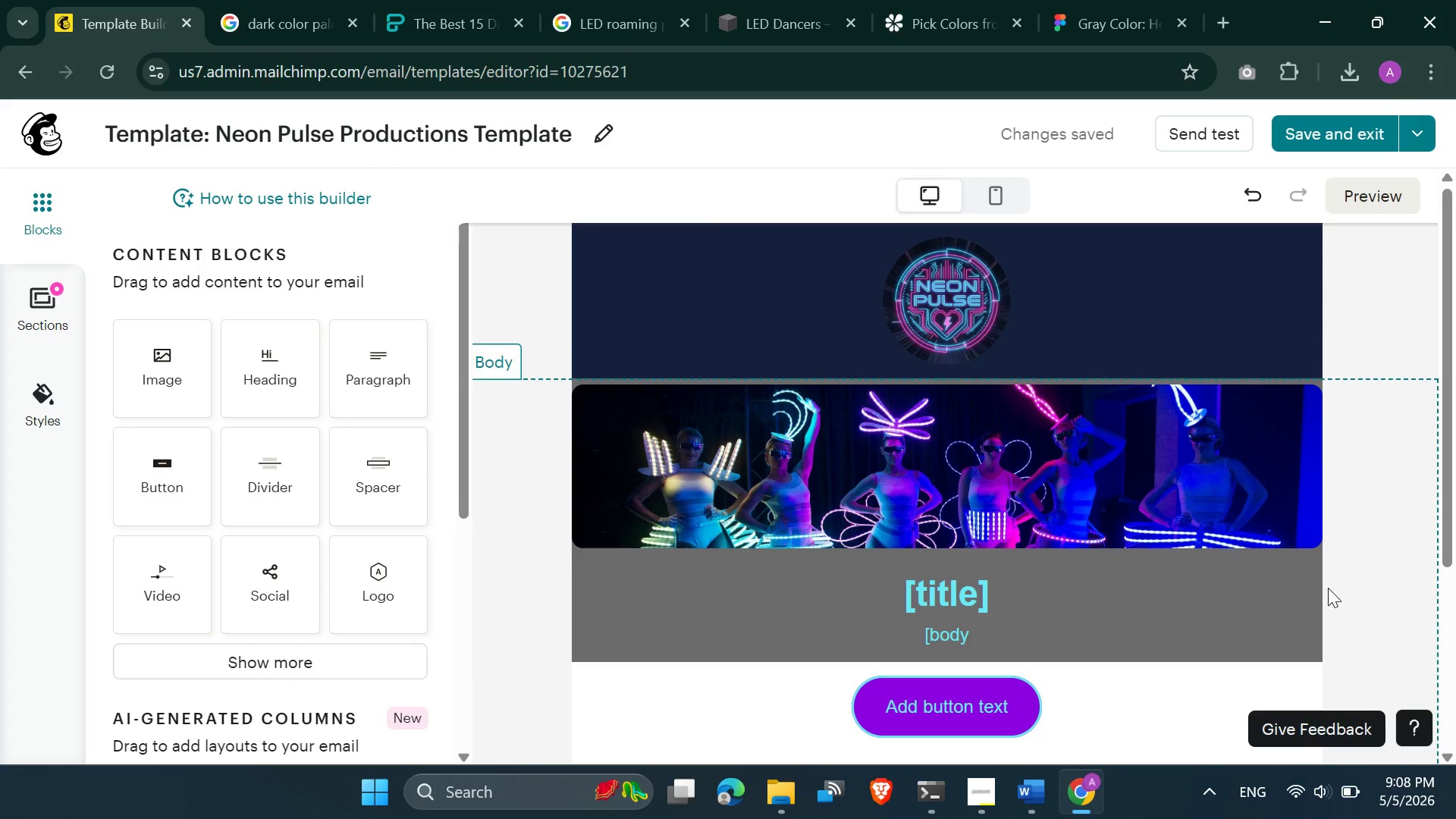 
scroll: coordinate [1328, 588], scroll_direction: down, amount: 1.0
 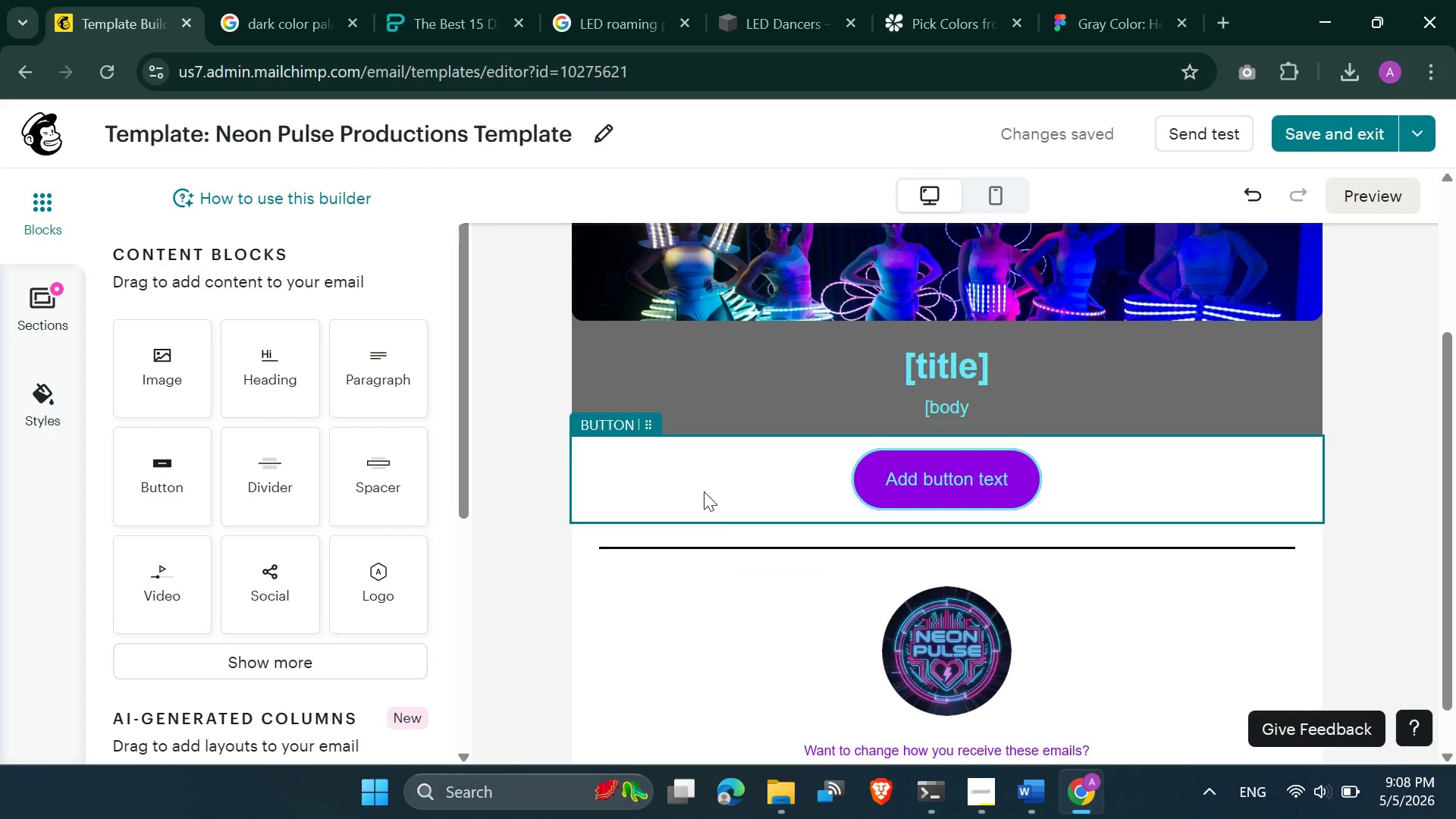 
left_click([700, 485])
 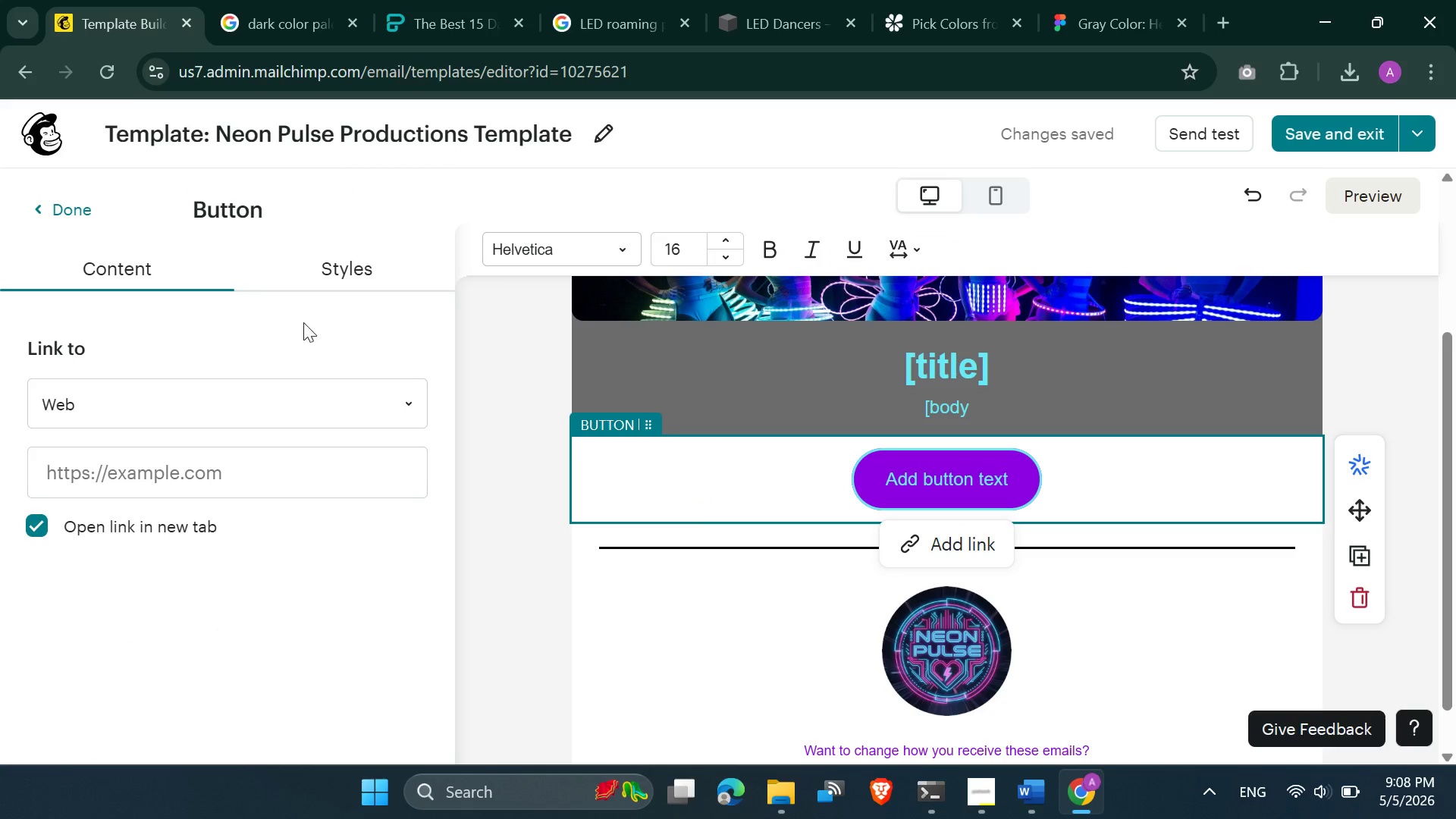 
left_click([326, 280])
 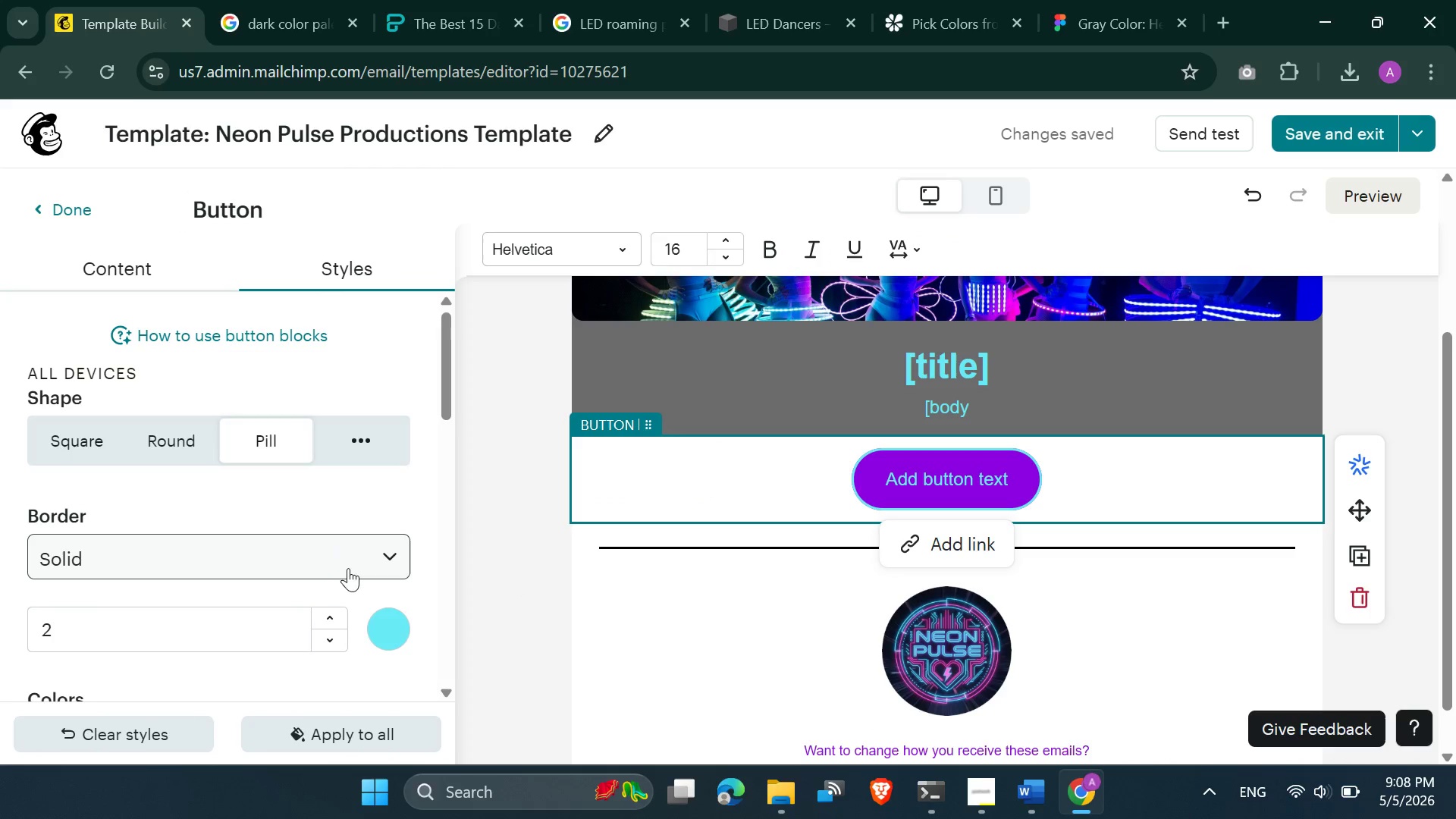 
scroll: coordinate [346, 547], scroll_direction: down, amount: 3.0
 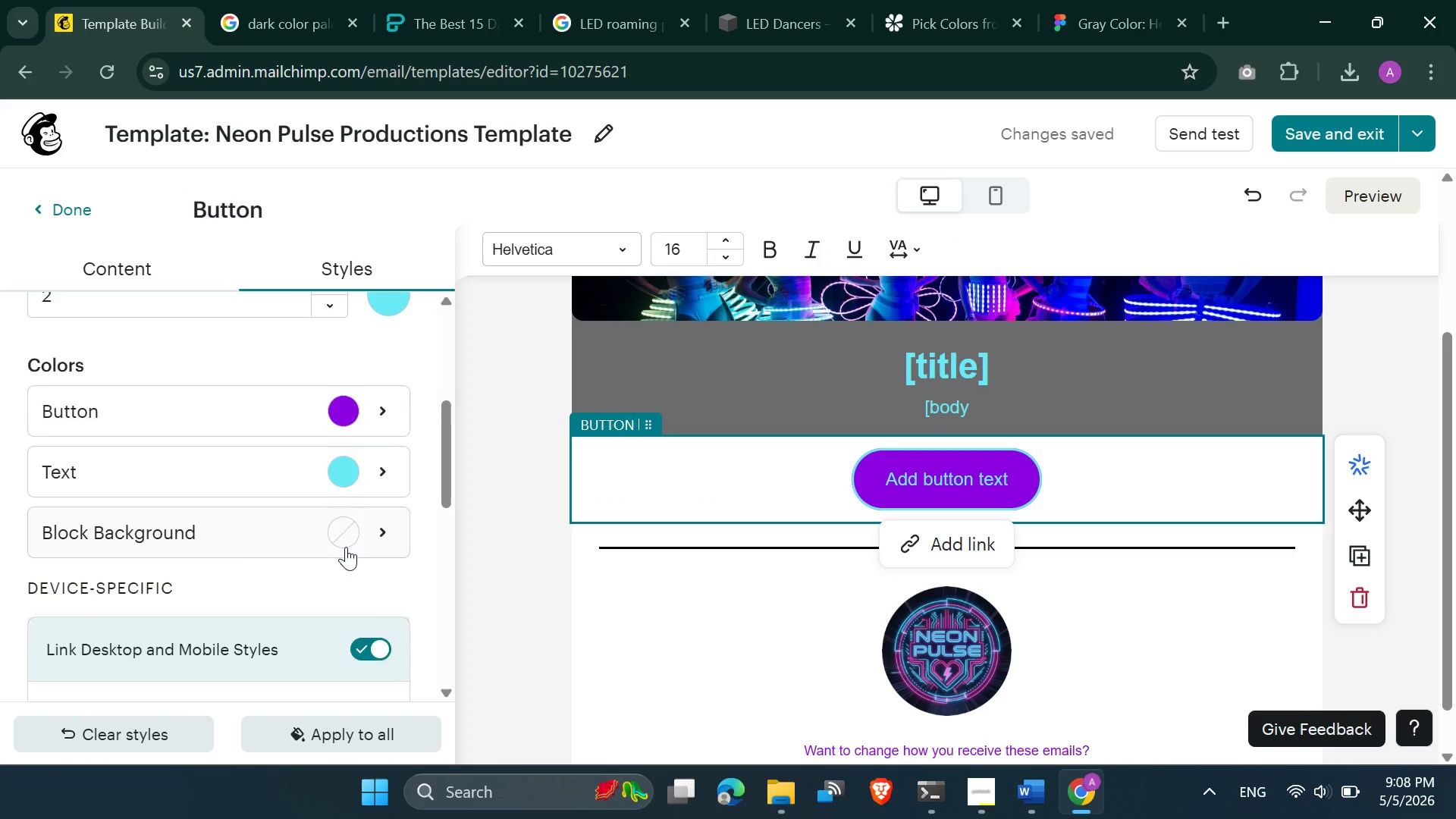 
scroll: coordinate [253, 428], scroll_direction: up, amount: 5.0
 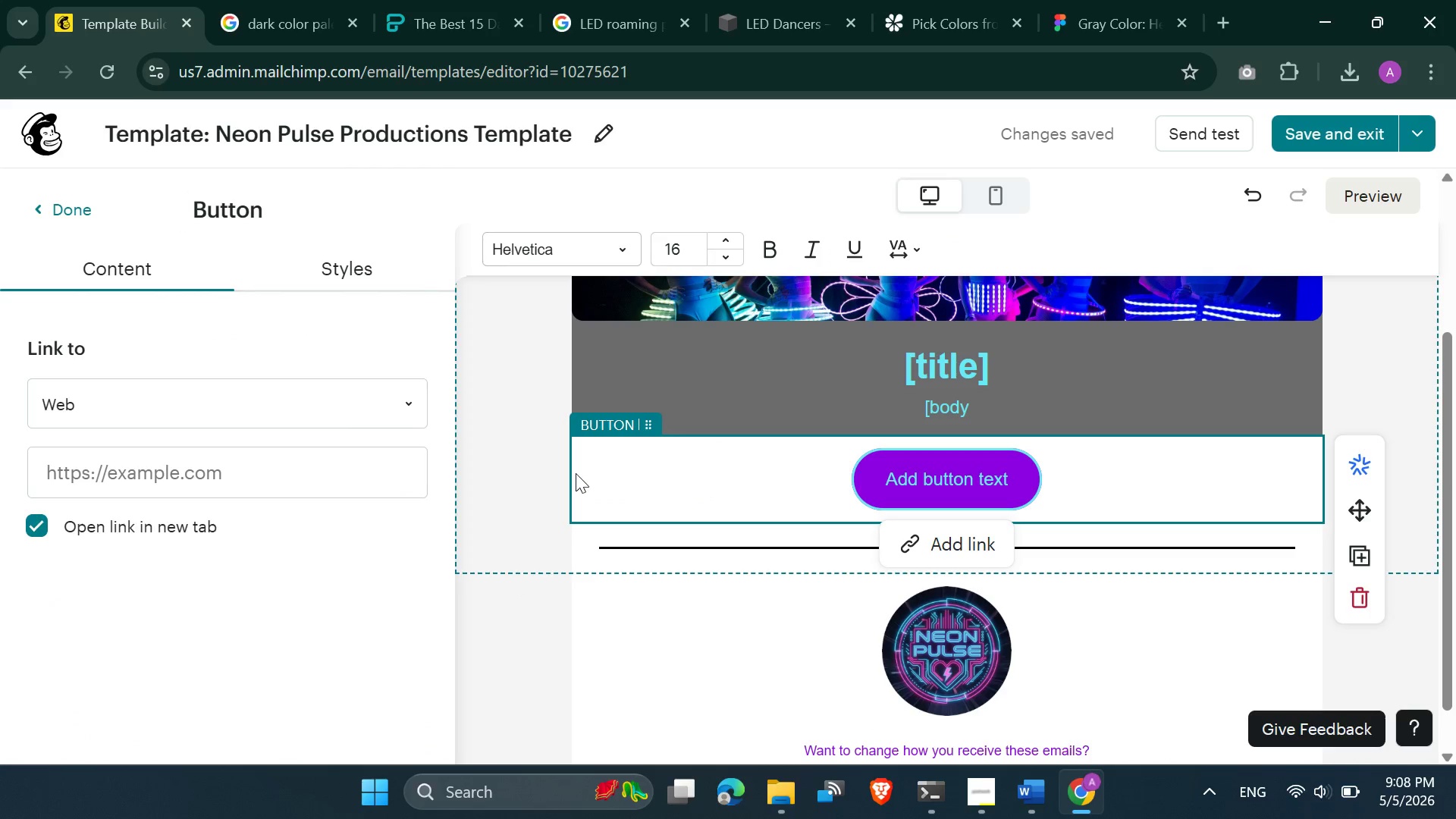 
left_click([583, 475])
 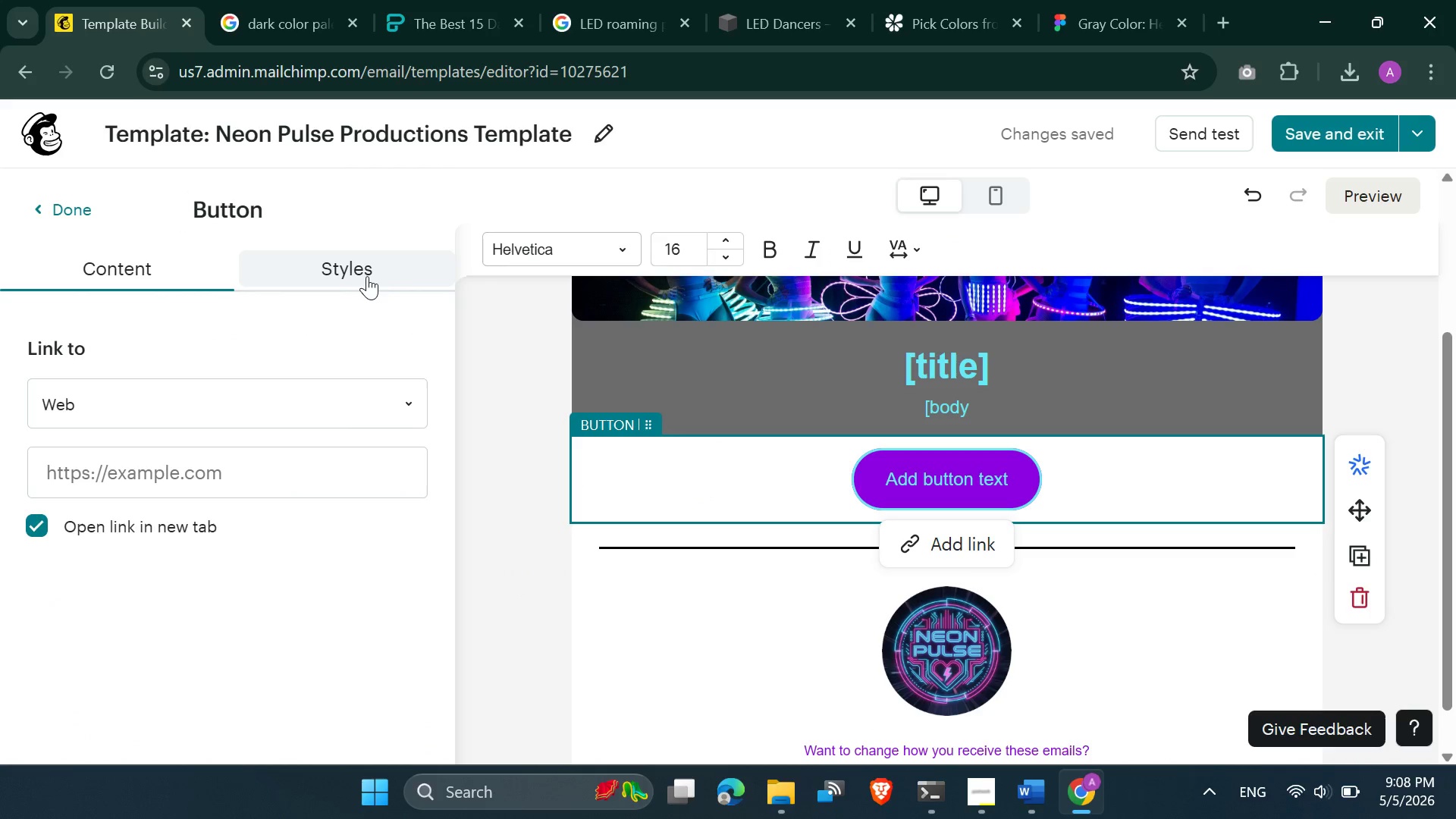 
left_click([363, 266])
 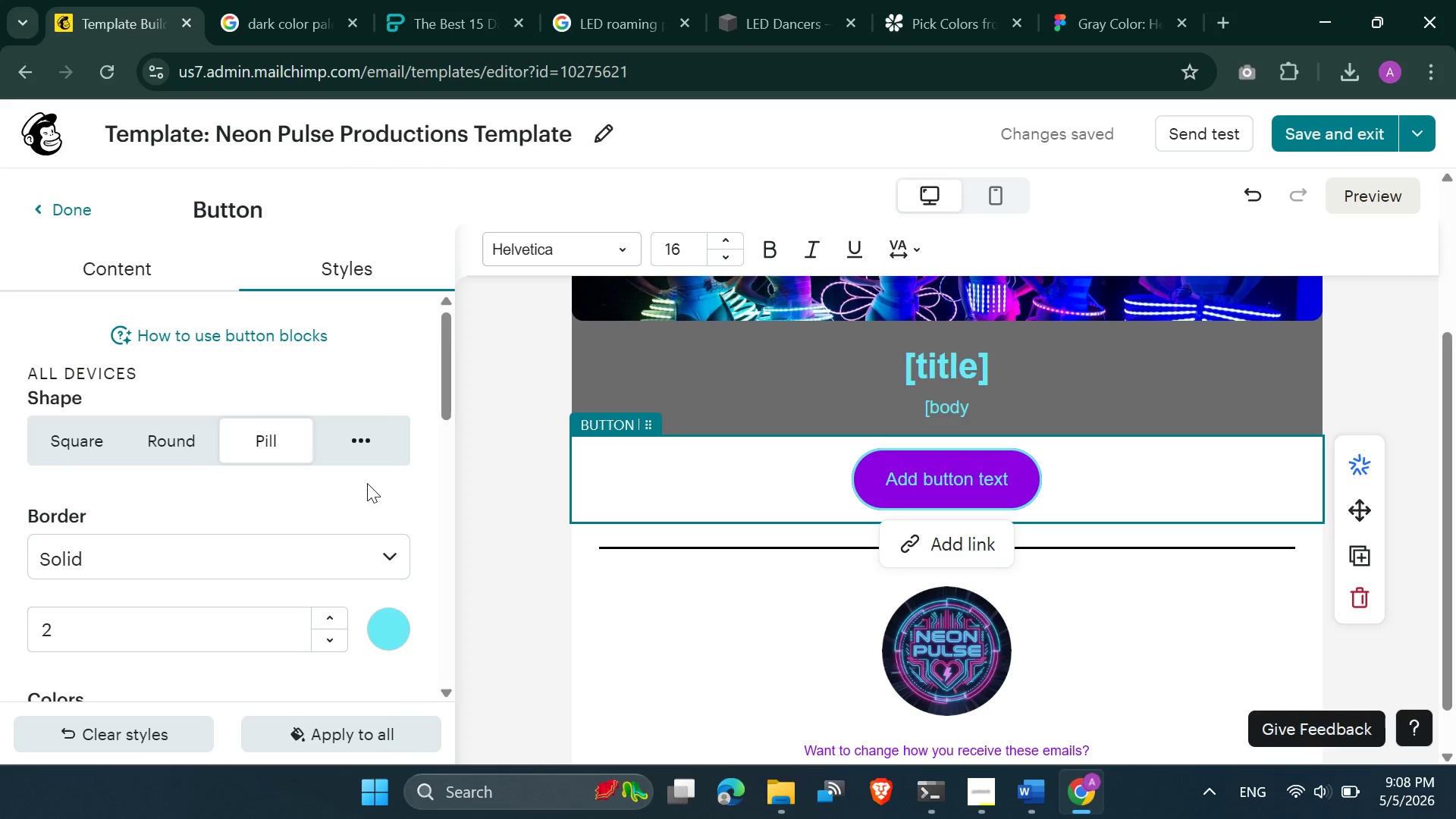 
scroll: coordinate [362, 529], scroll_direction: down, amount: 4.0
 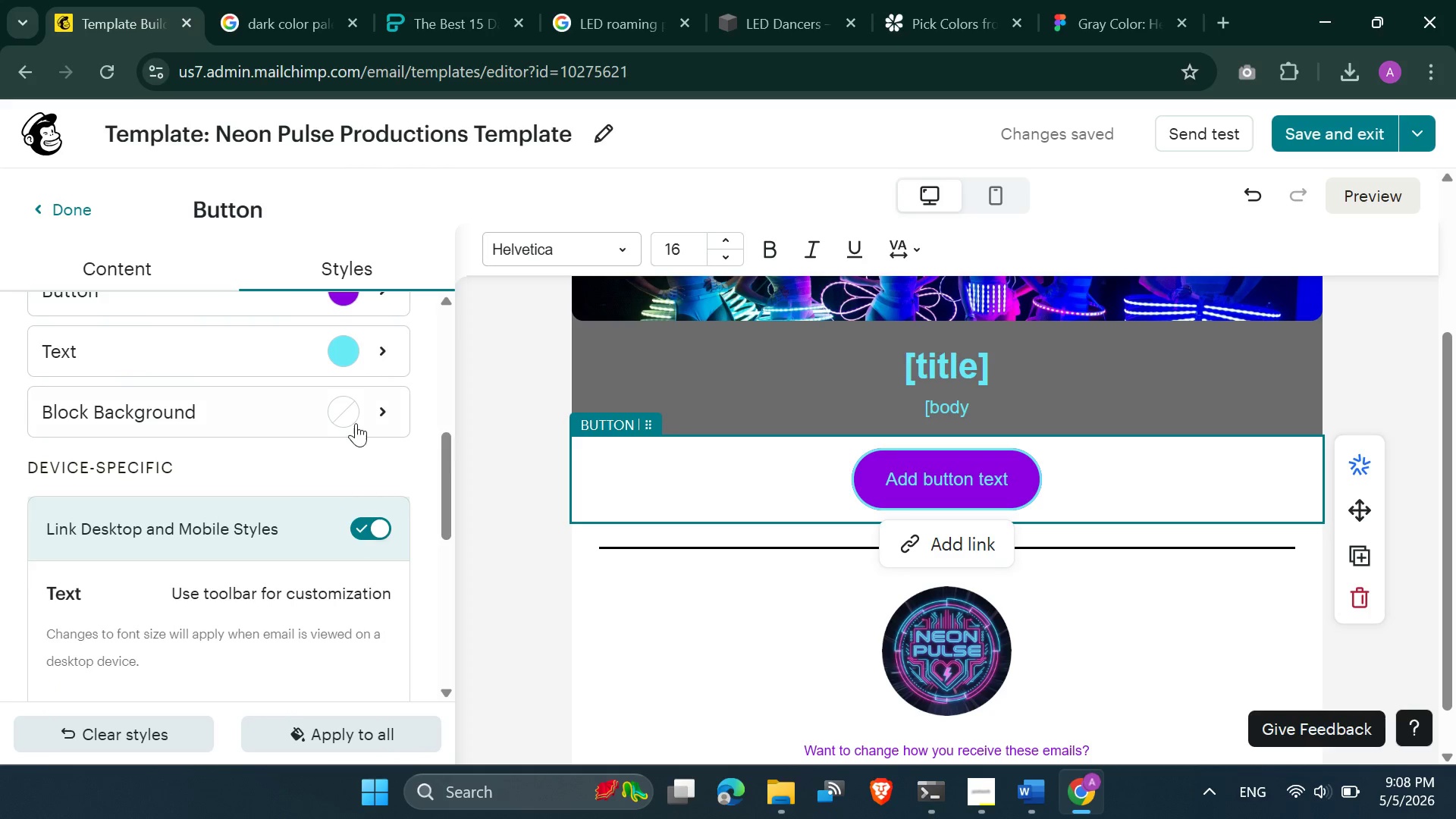 
left_click([356, 422])
 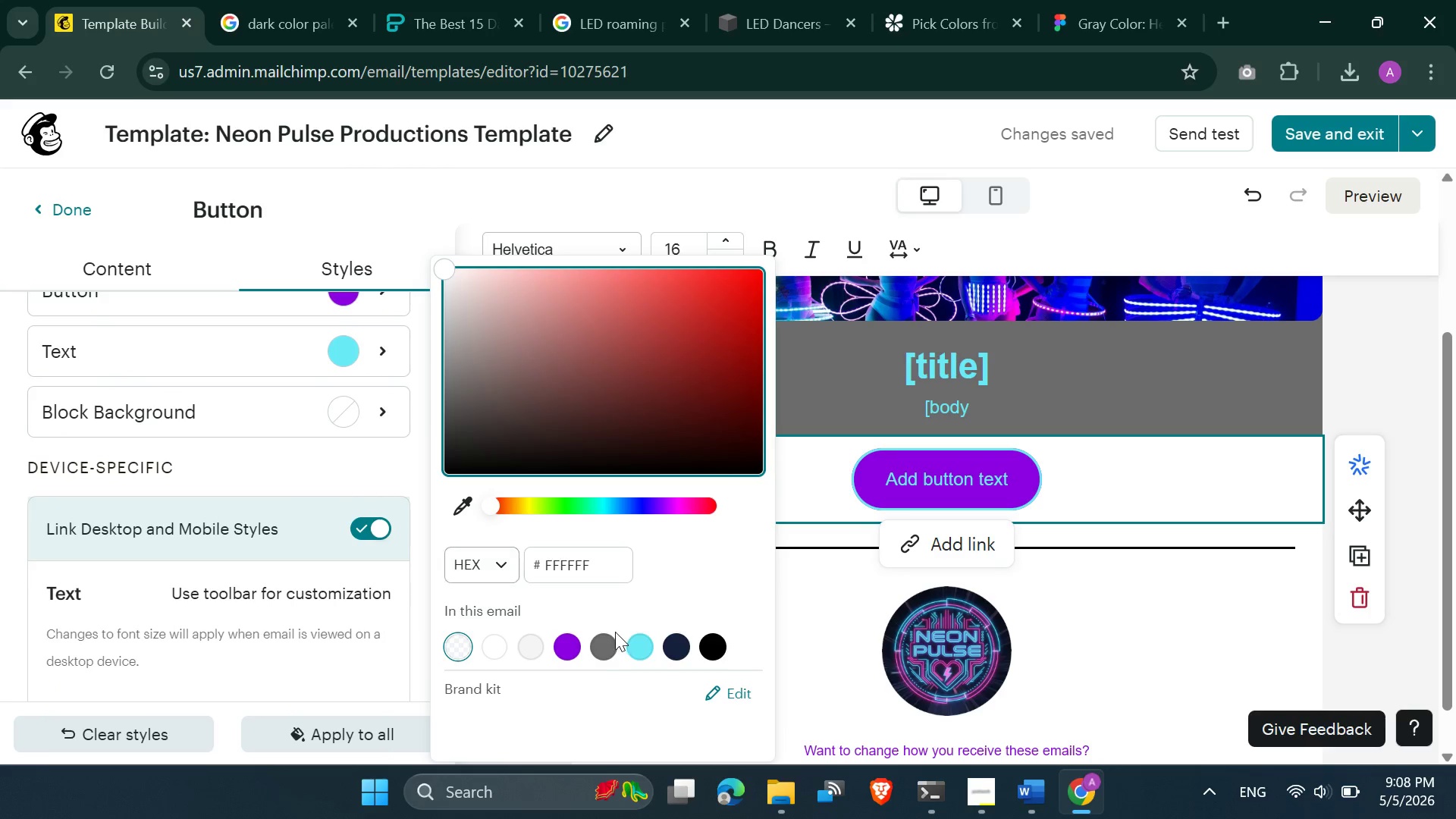 
left_click([610, 646])
 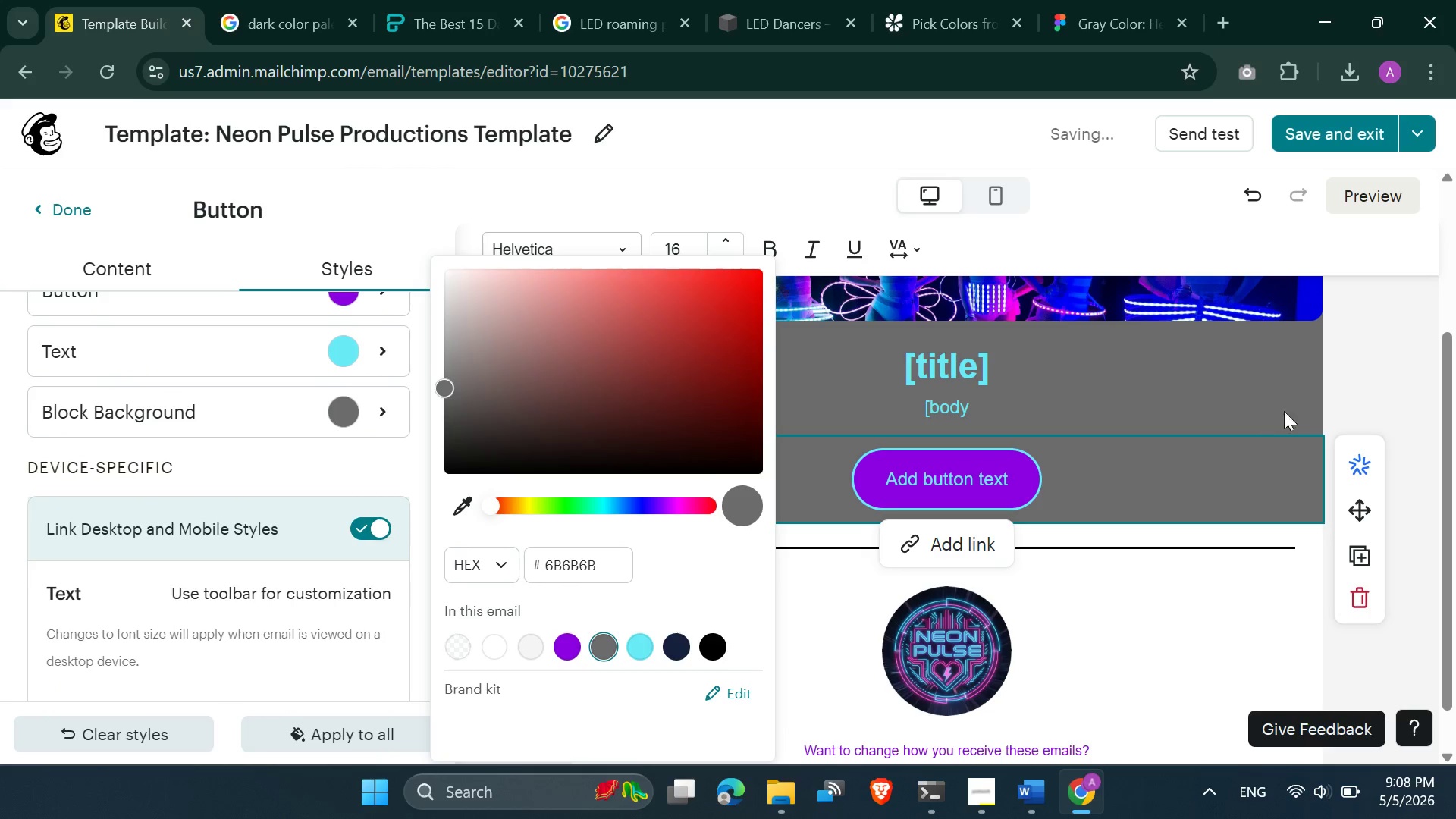 
left_click([1307, 395])
 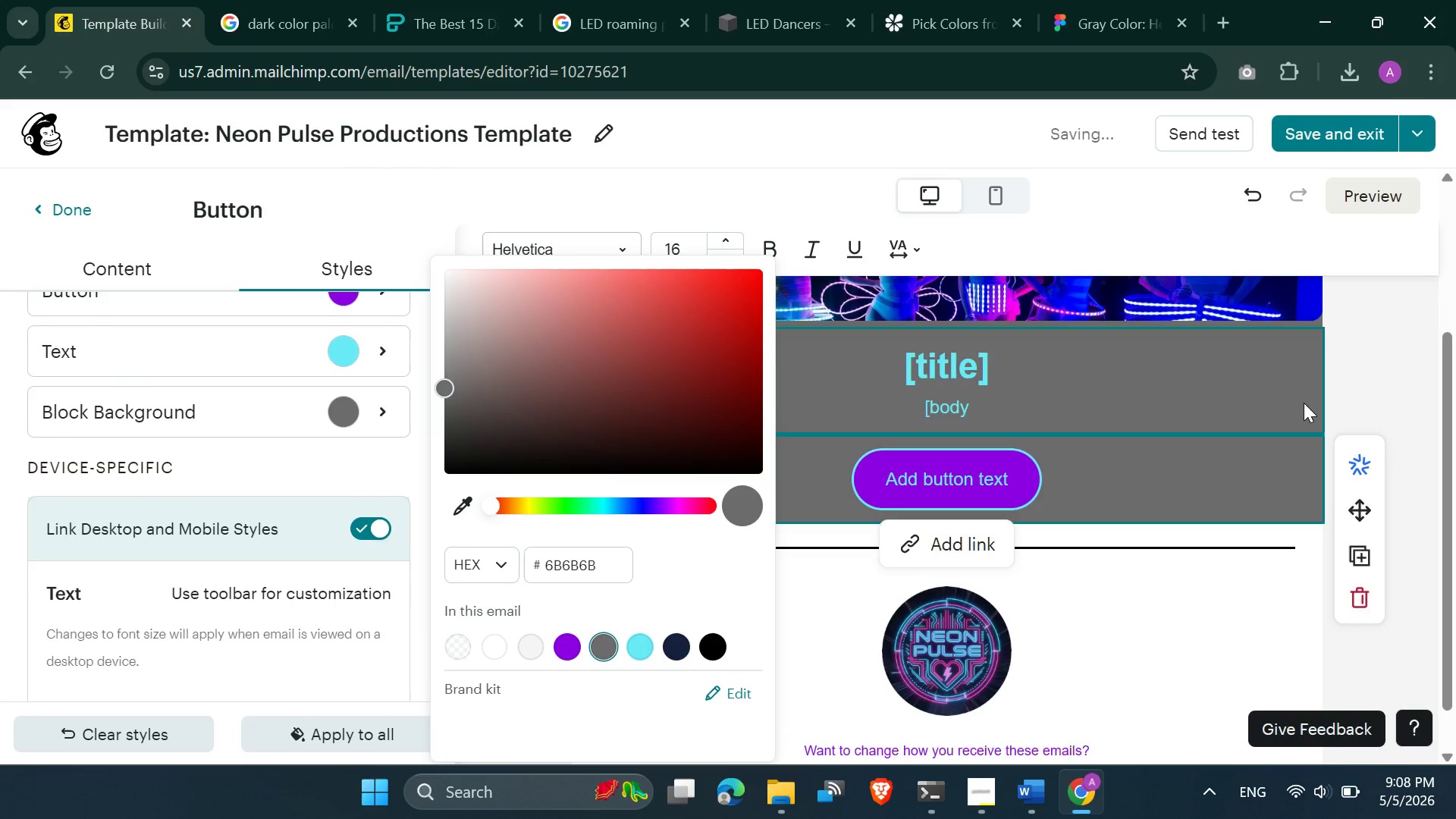 
scroll: coordinate [1279, 457], scroll_direction: down, amount: 2.0
 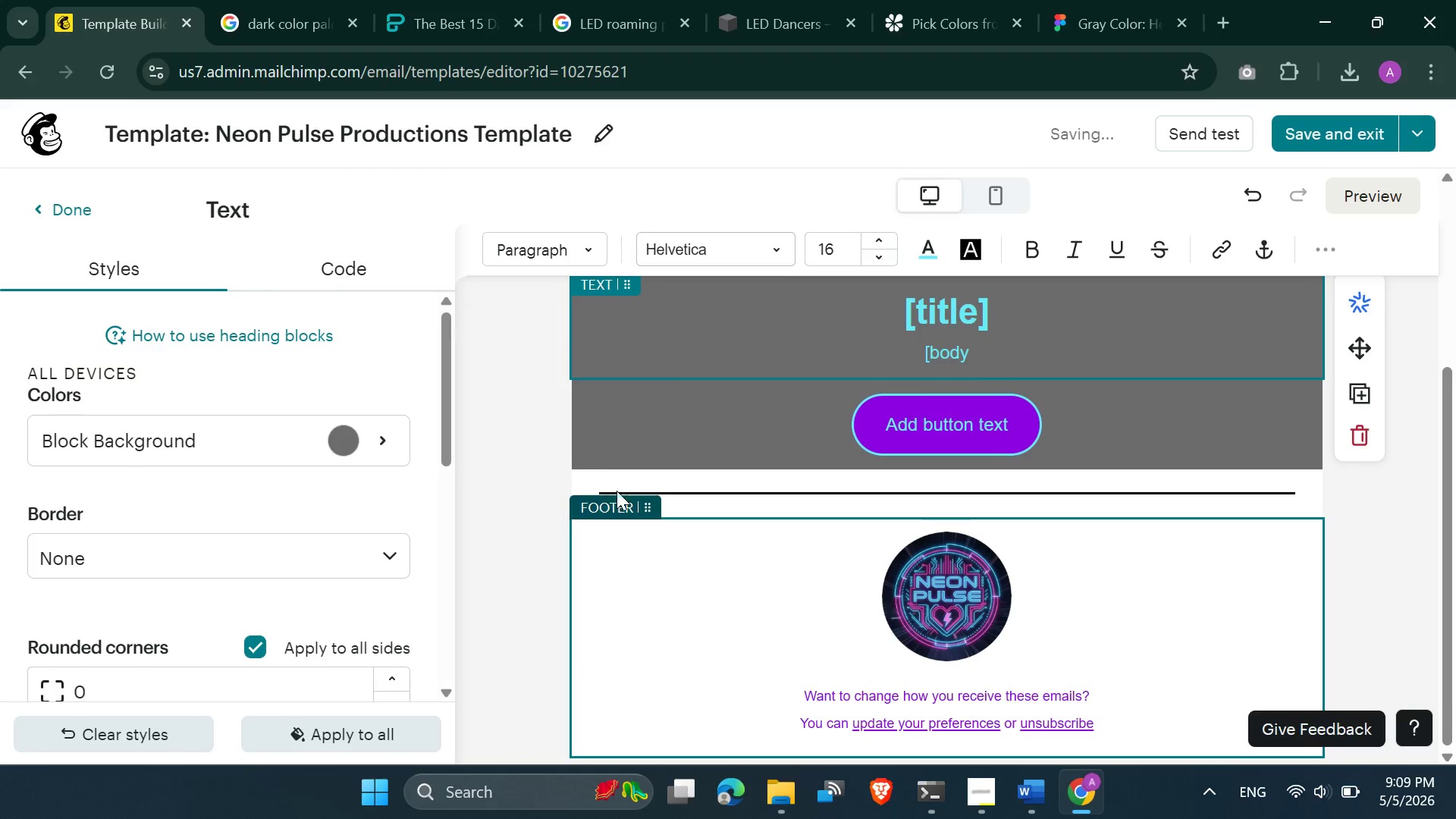 
scroll: coordinate [644, 441], scroll_direction: up, amount: 1.0
 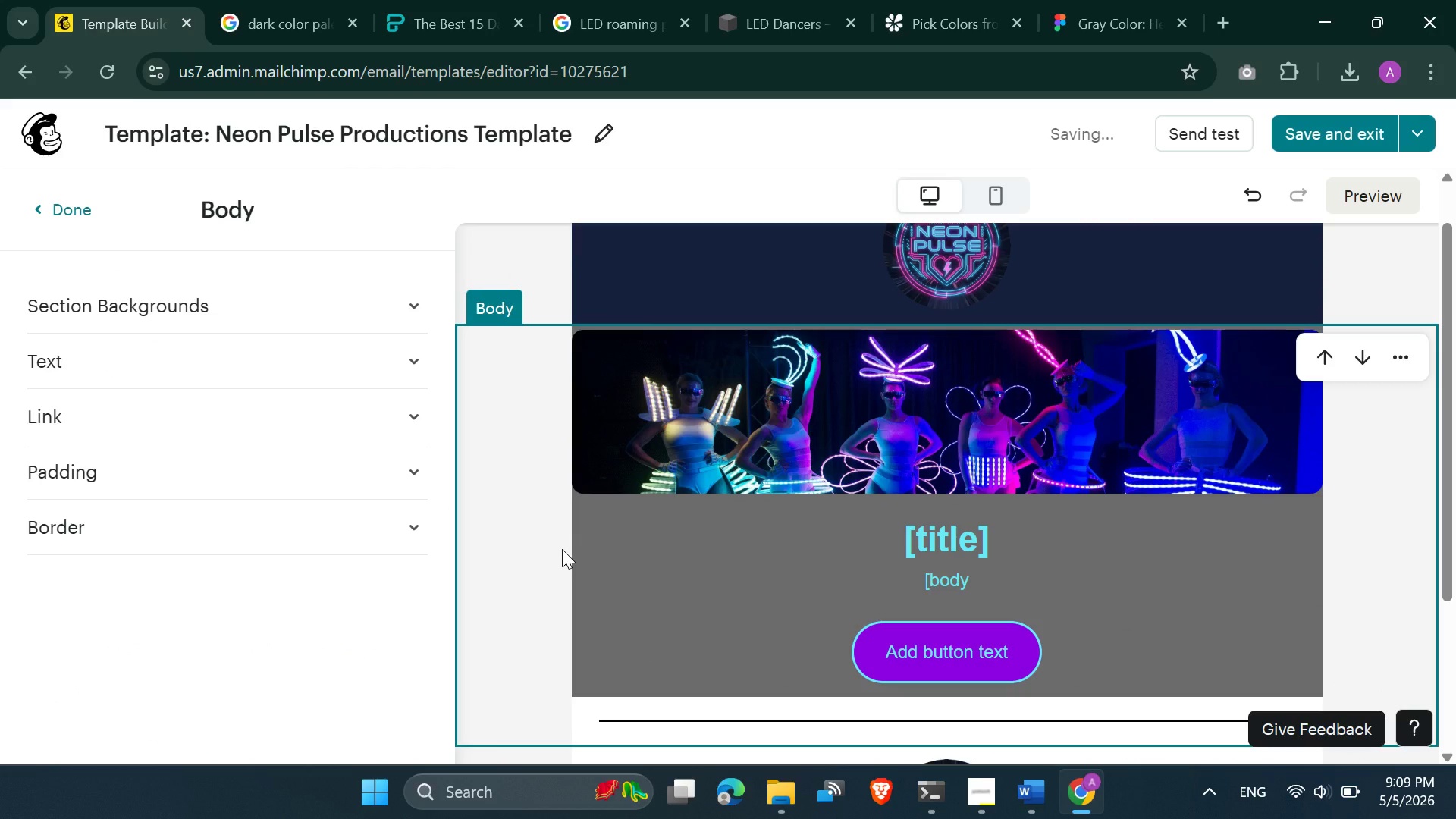 
scroll: coordinate [562, 551], scroll_direction: none, amount: 0.0
 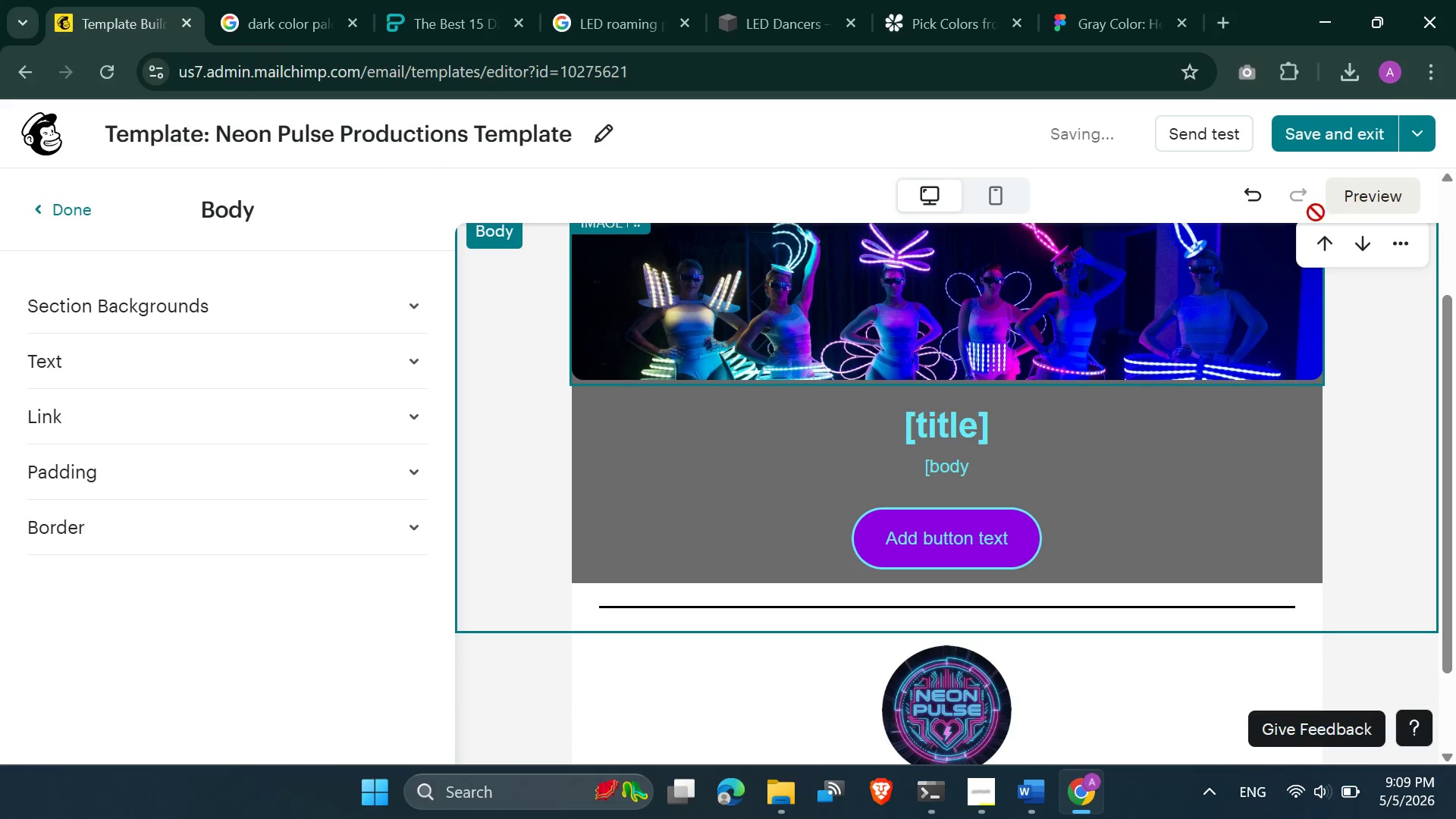 
left_click([1364, 197])
 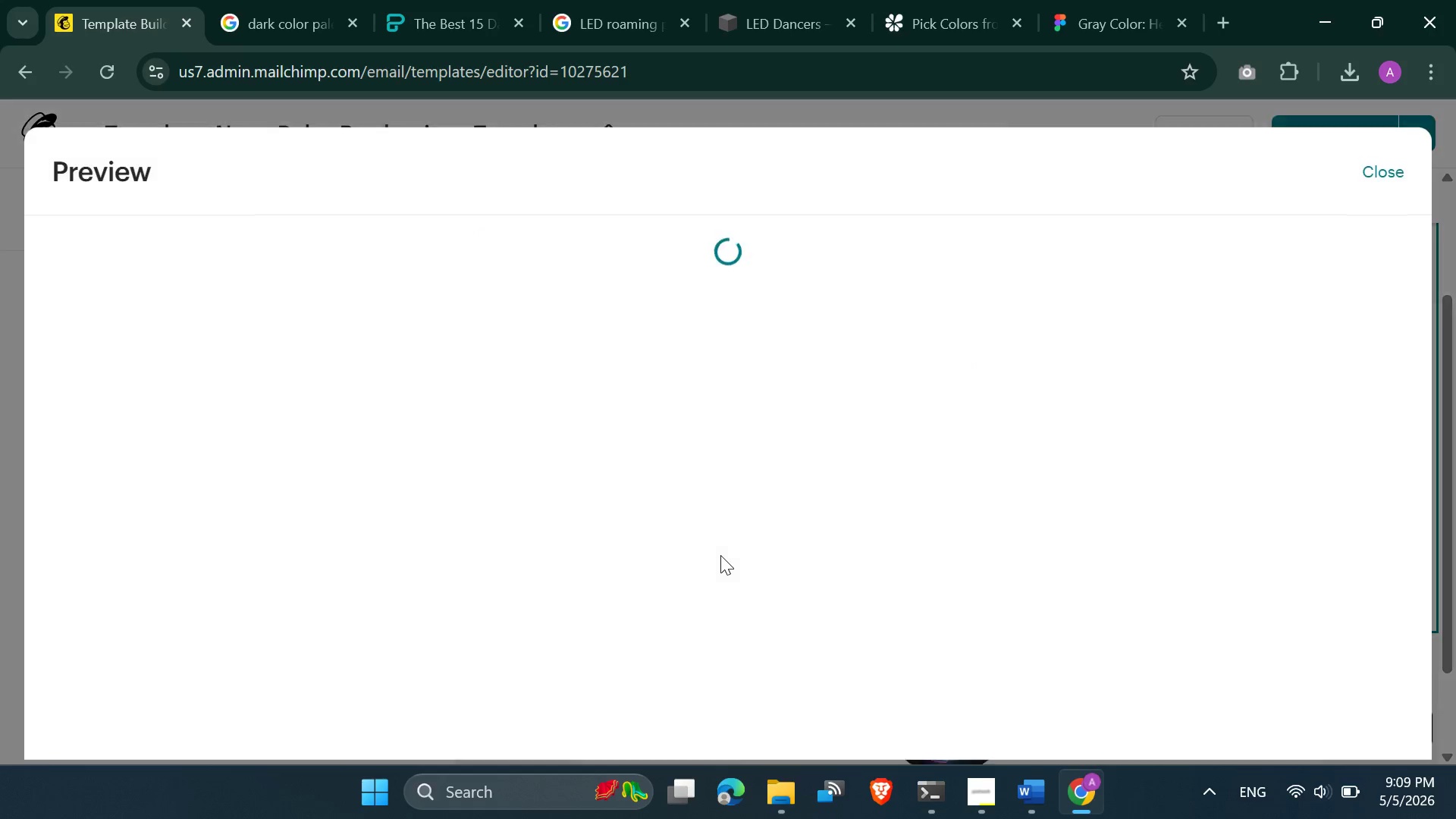 
scroll: coordinate [718, 553], scroll_direction: down, amount: 4.0
 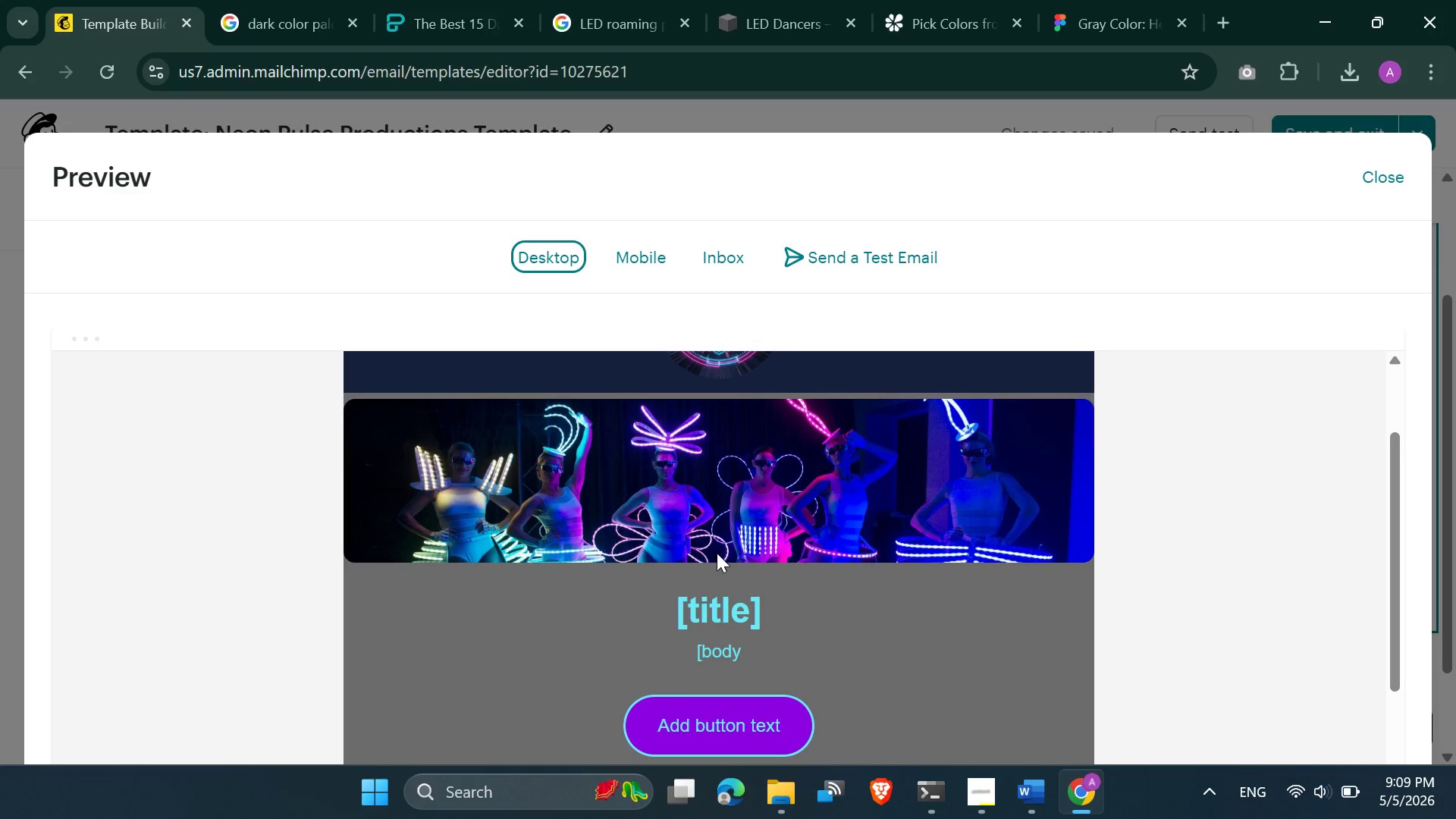 
scroll: coordinate [717, 553], scroll_direction: none, amount: 0.0
 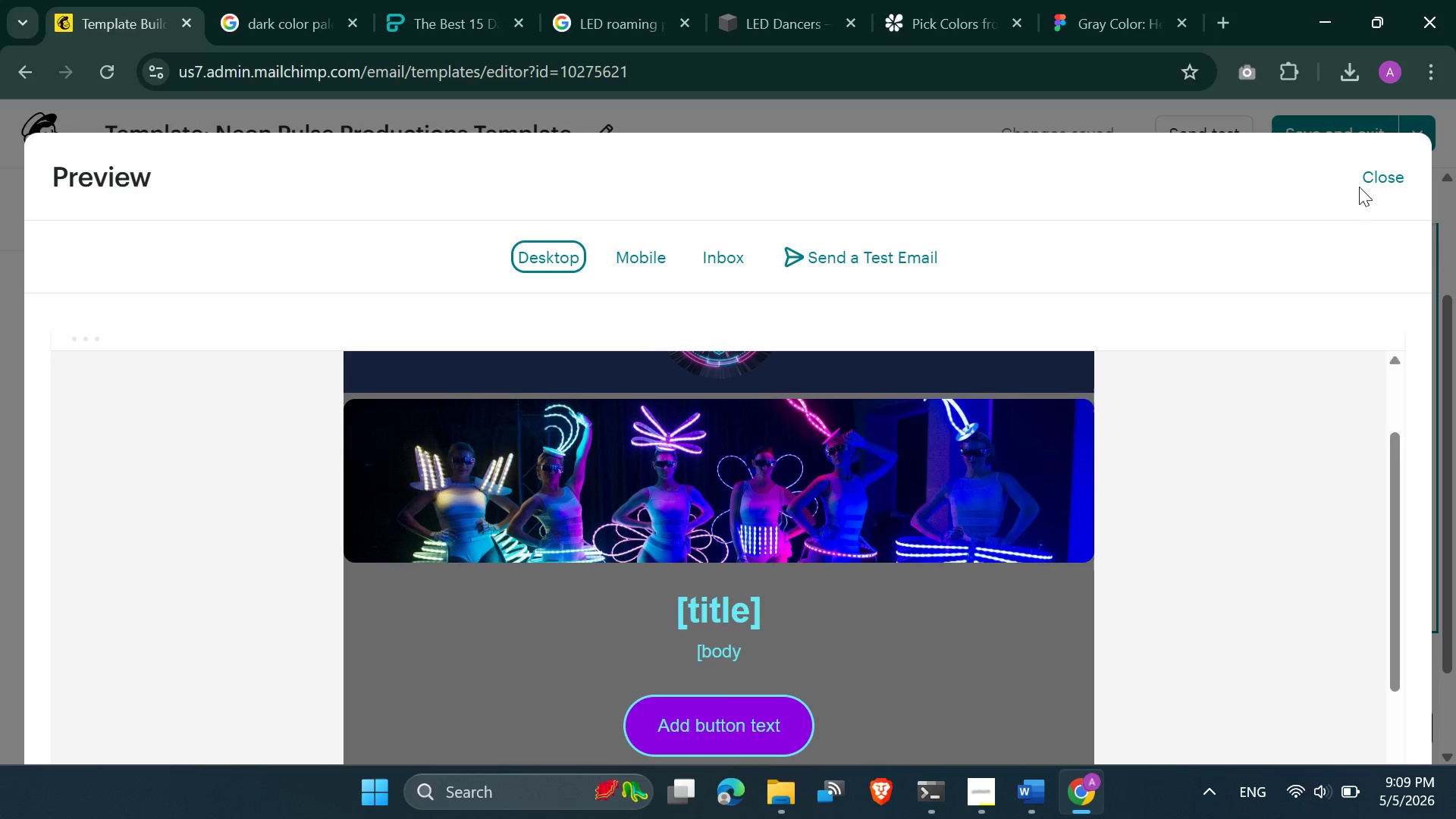 
left_click([1366, 183])
 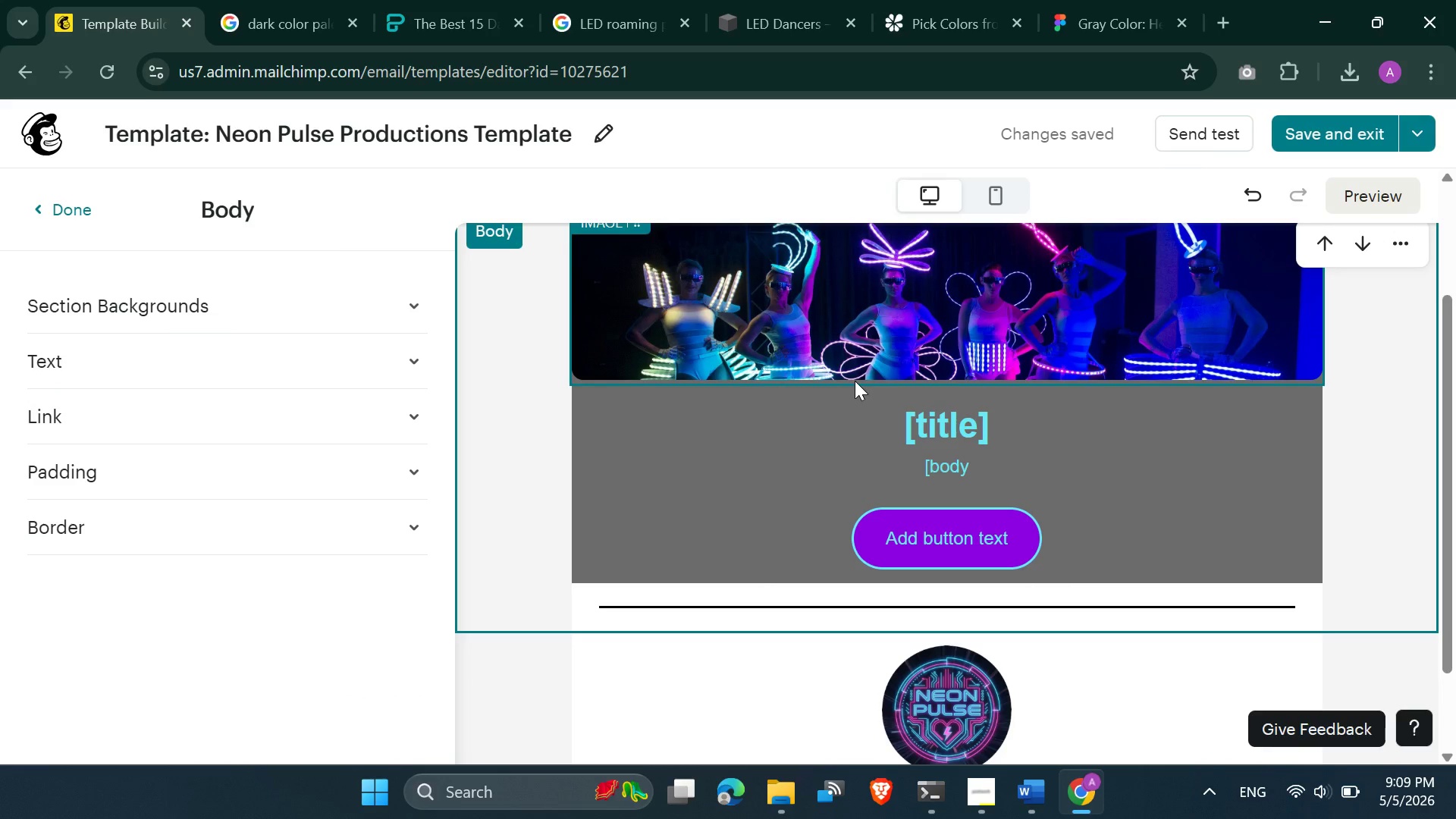 
left_click([1084, 0])
 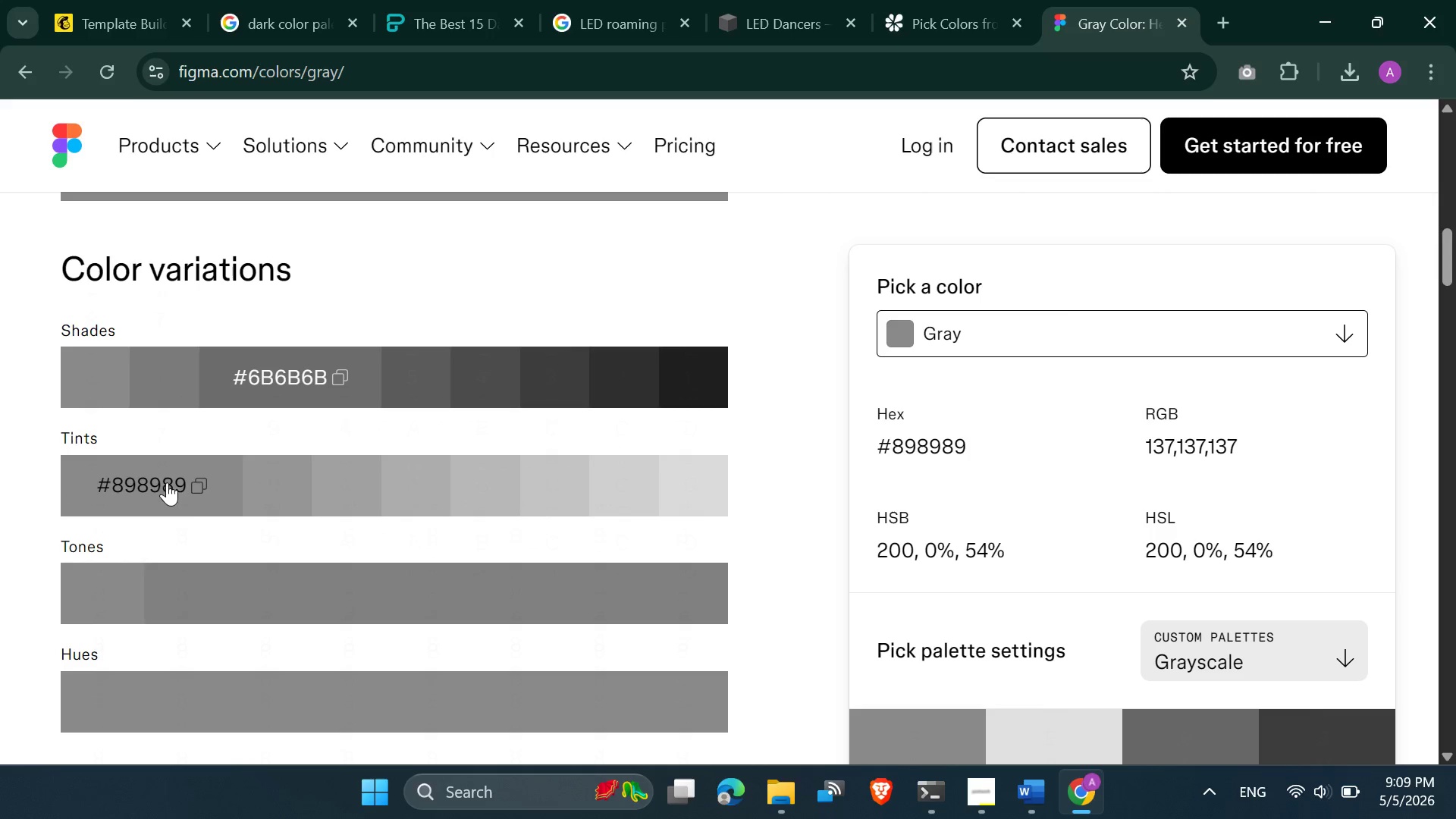 
left_click([201, 485])
 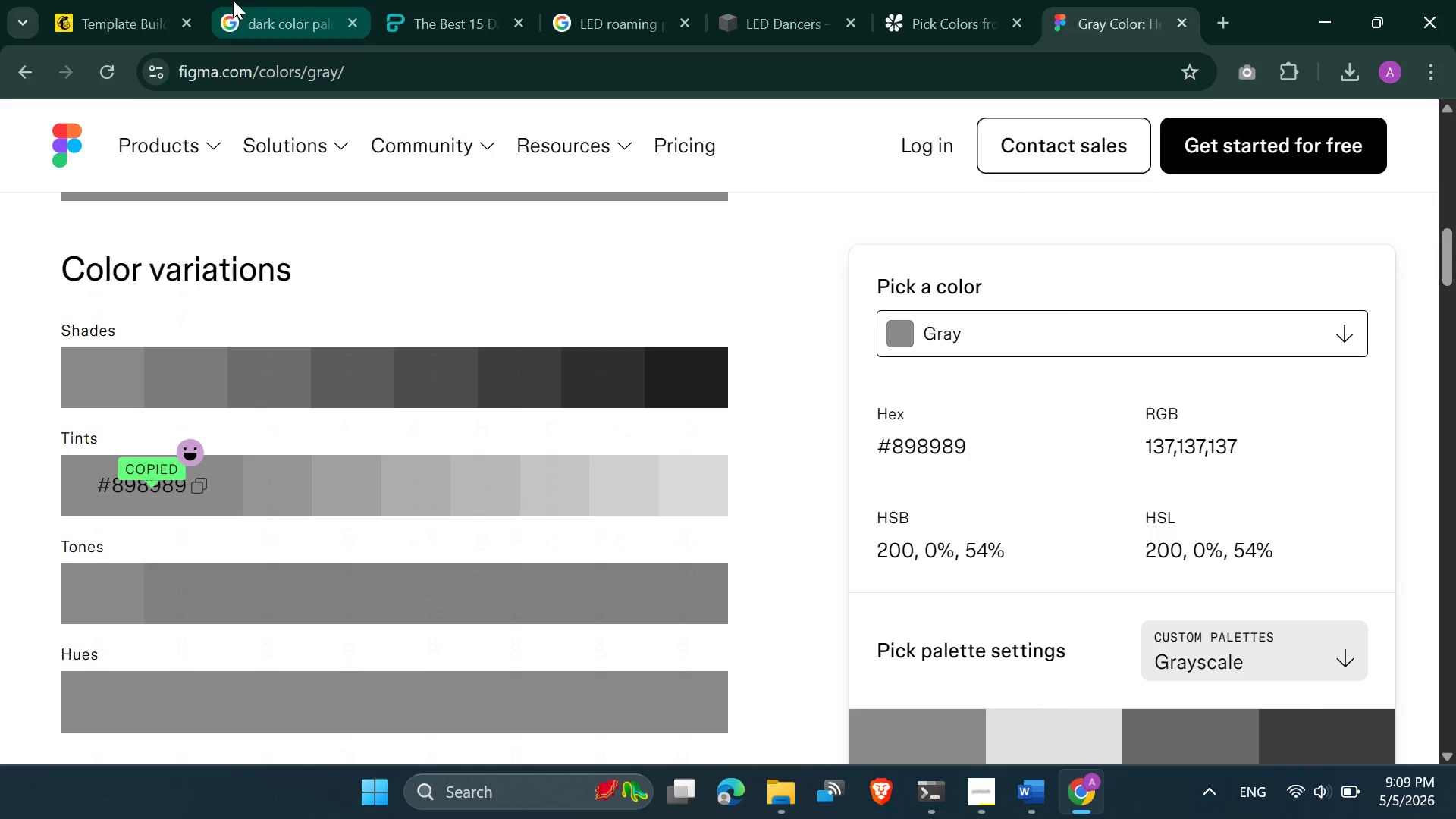 
left_click([118, 0])
 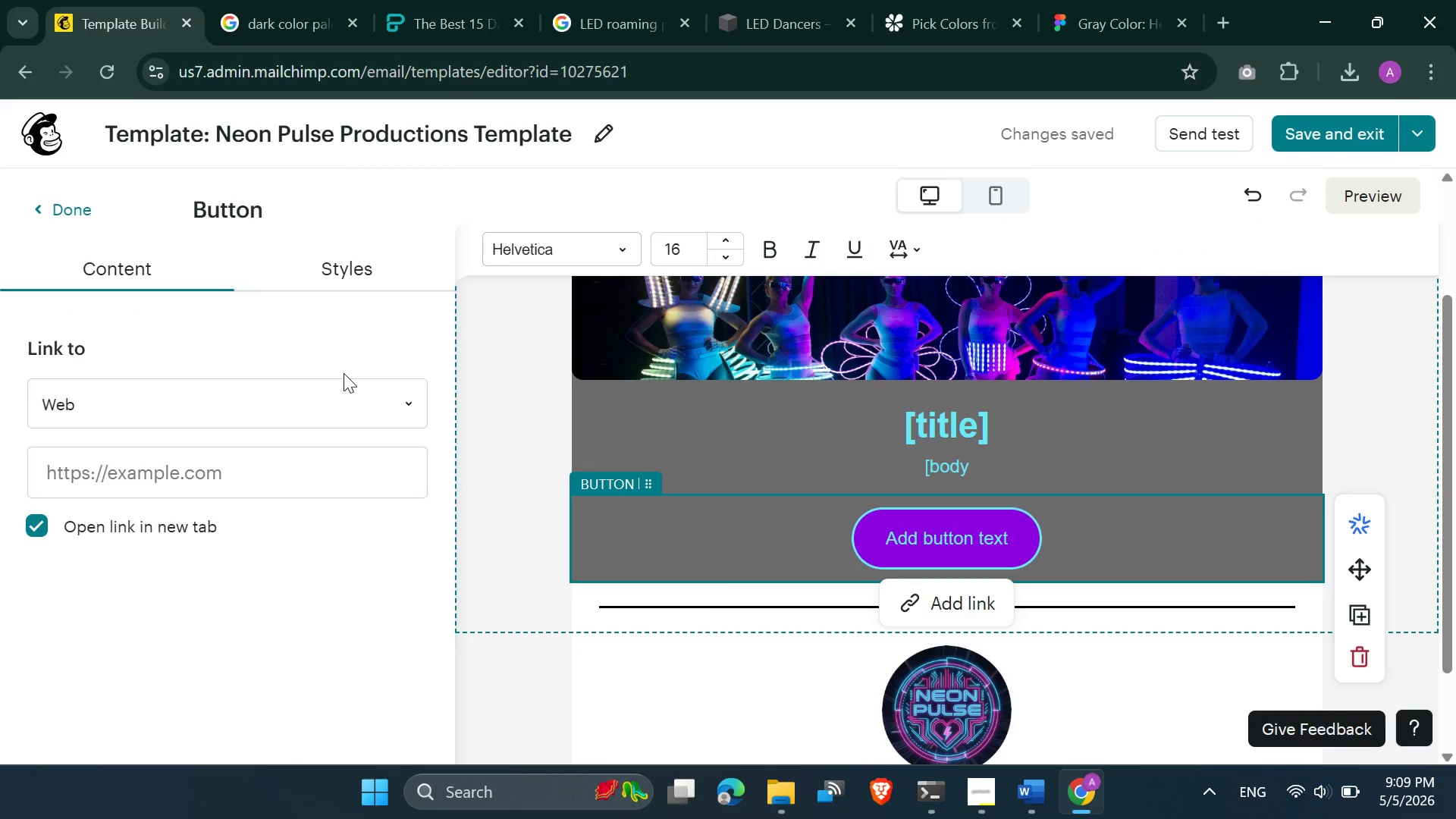 
left_click([347, 271])
 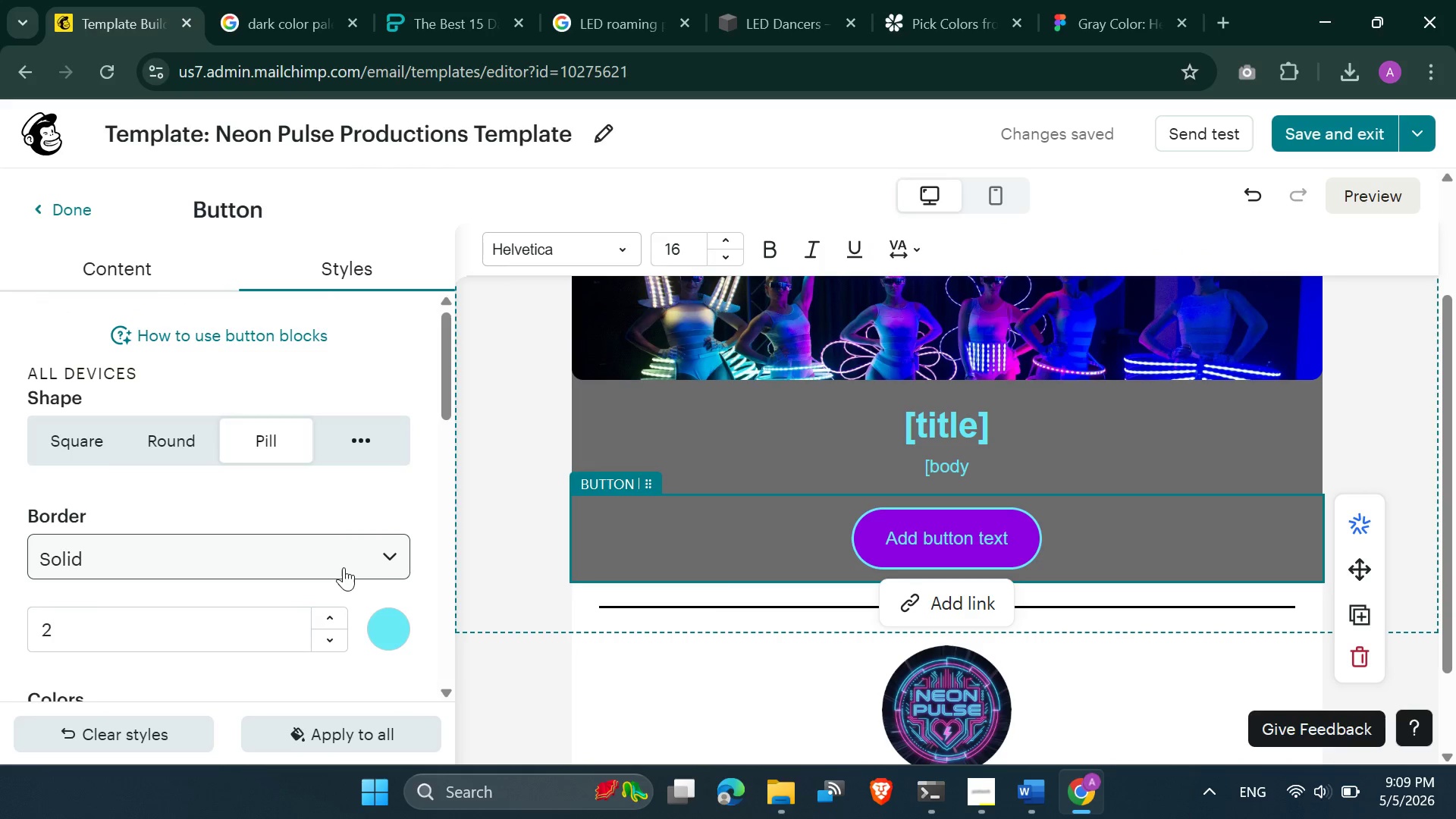 
scroll: coordinate [346, 610], scroll_direction: down, amount: 3.0
 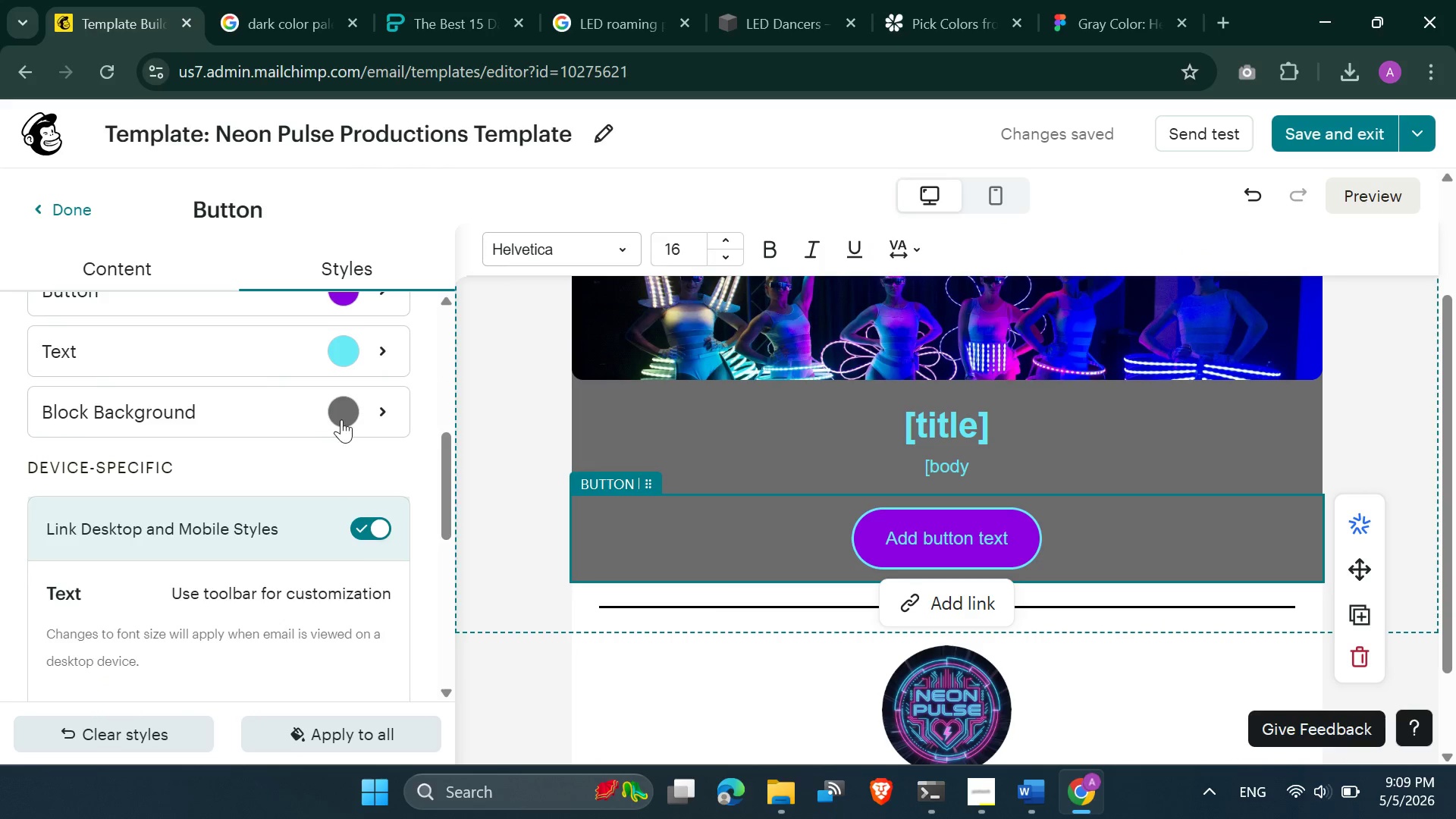 
left_click([344, 413])
 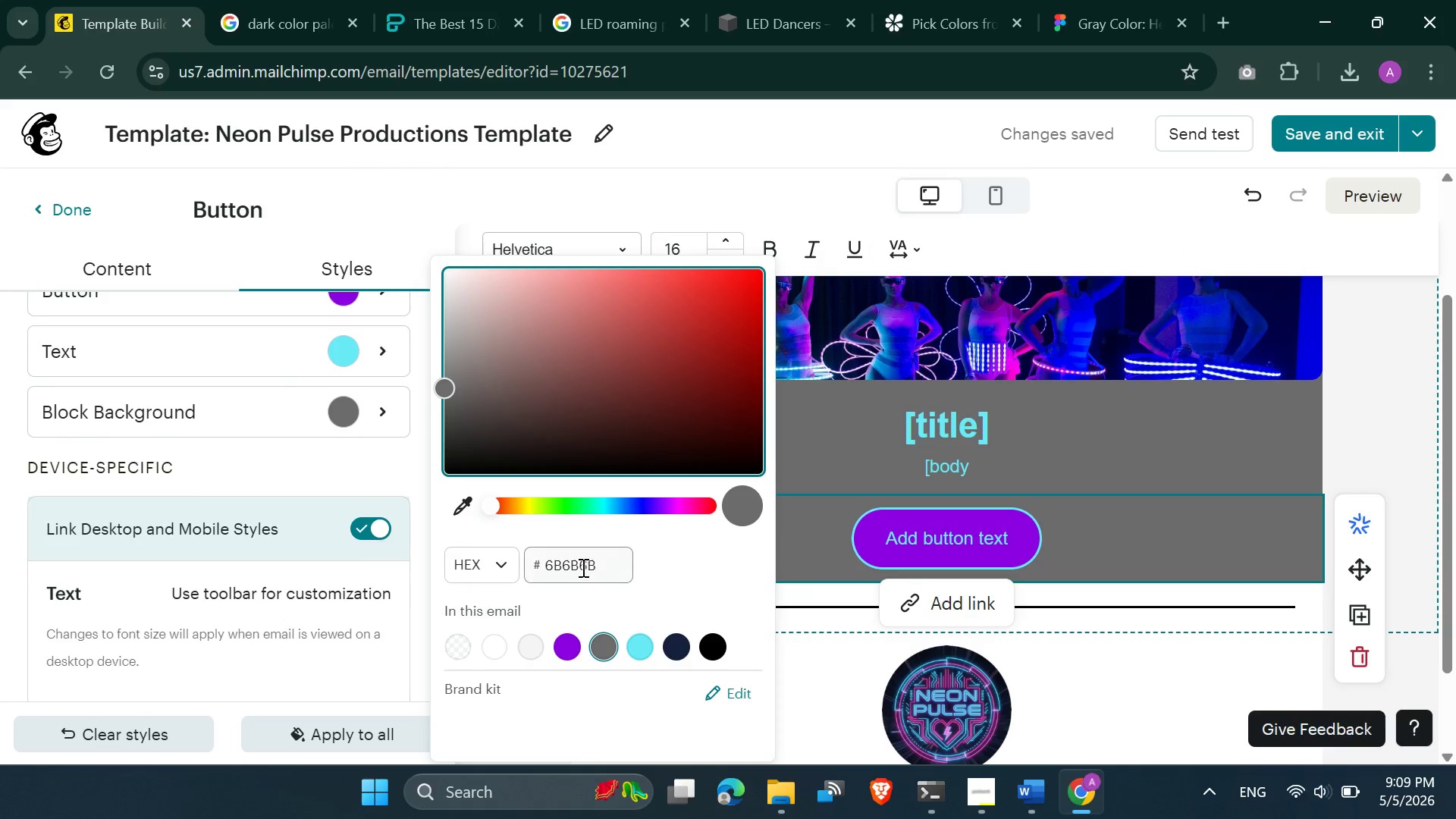 
double_click([582, 567])
 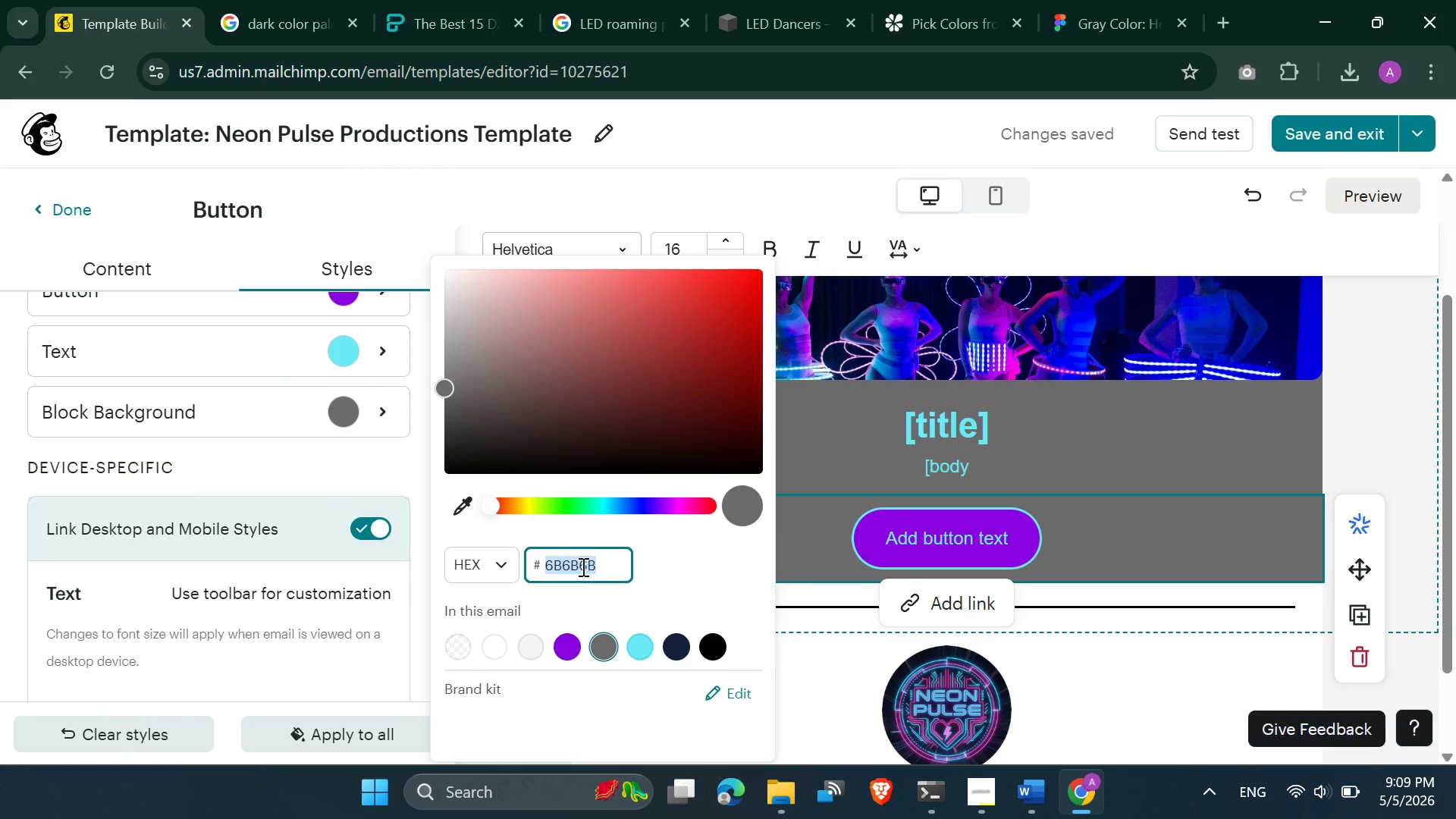 
right_click([582, 566])
 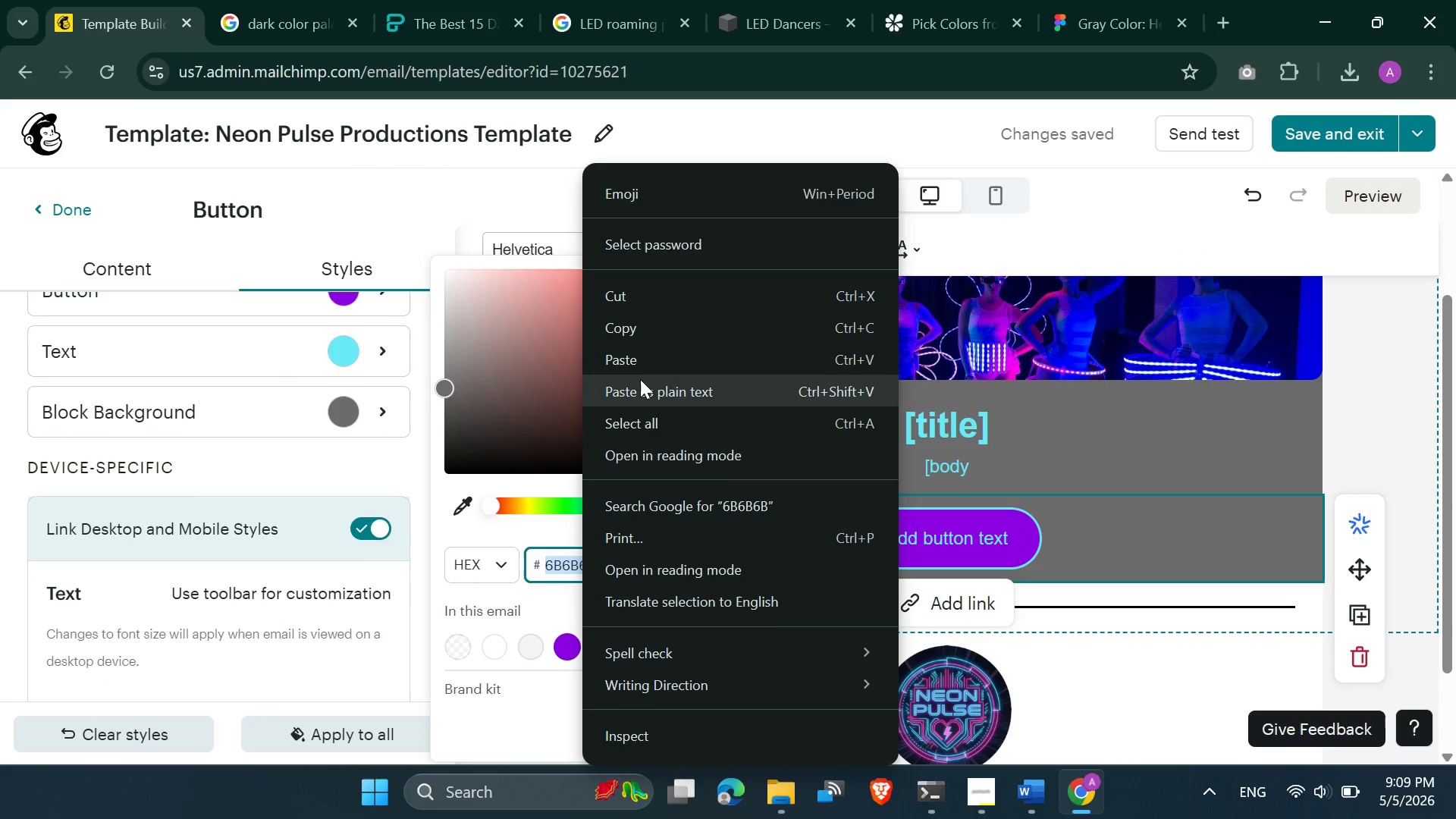 
left_click([638, 361])
 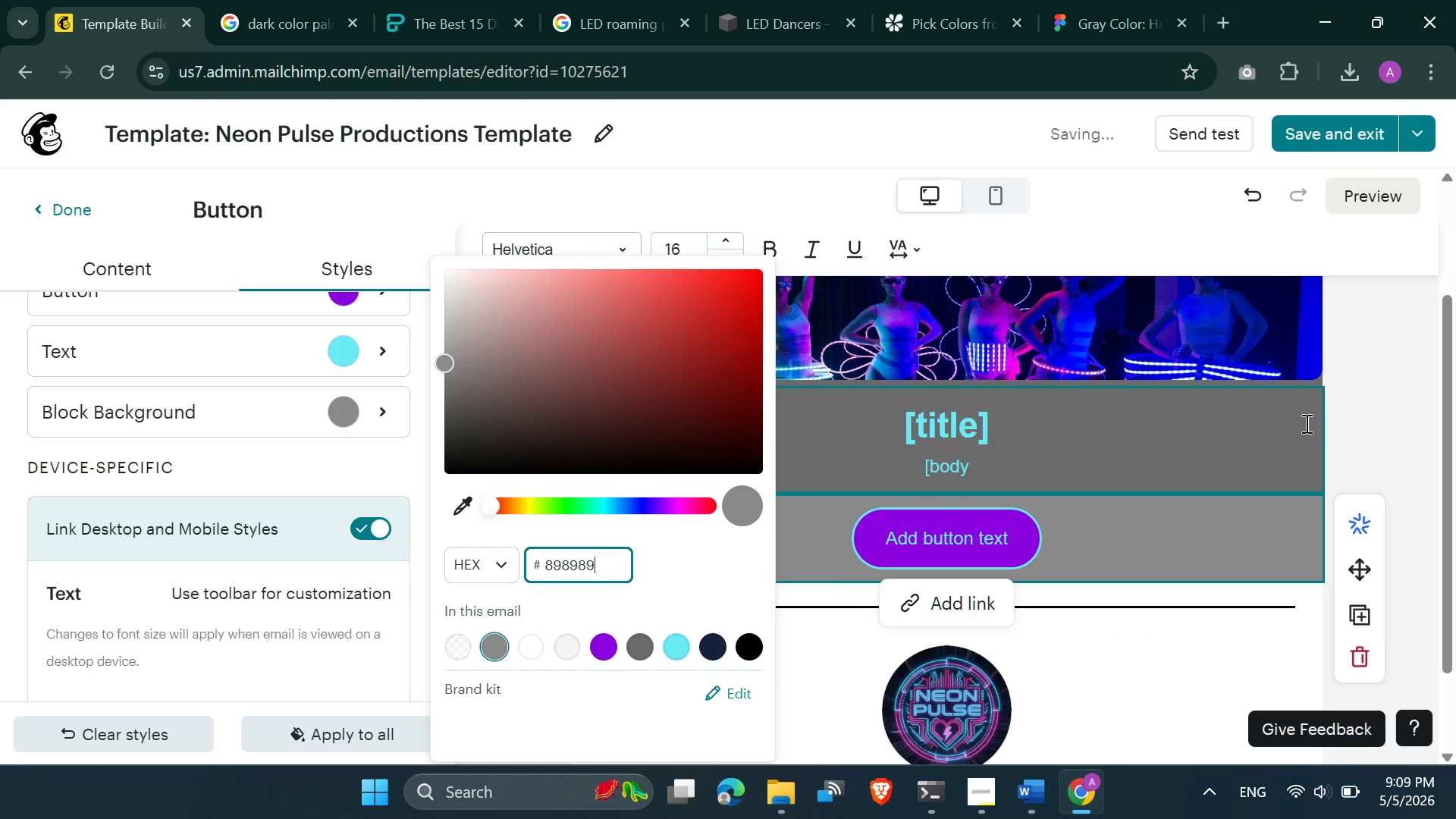 
left_click([1361, 401])
 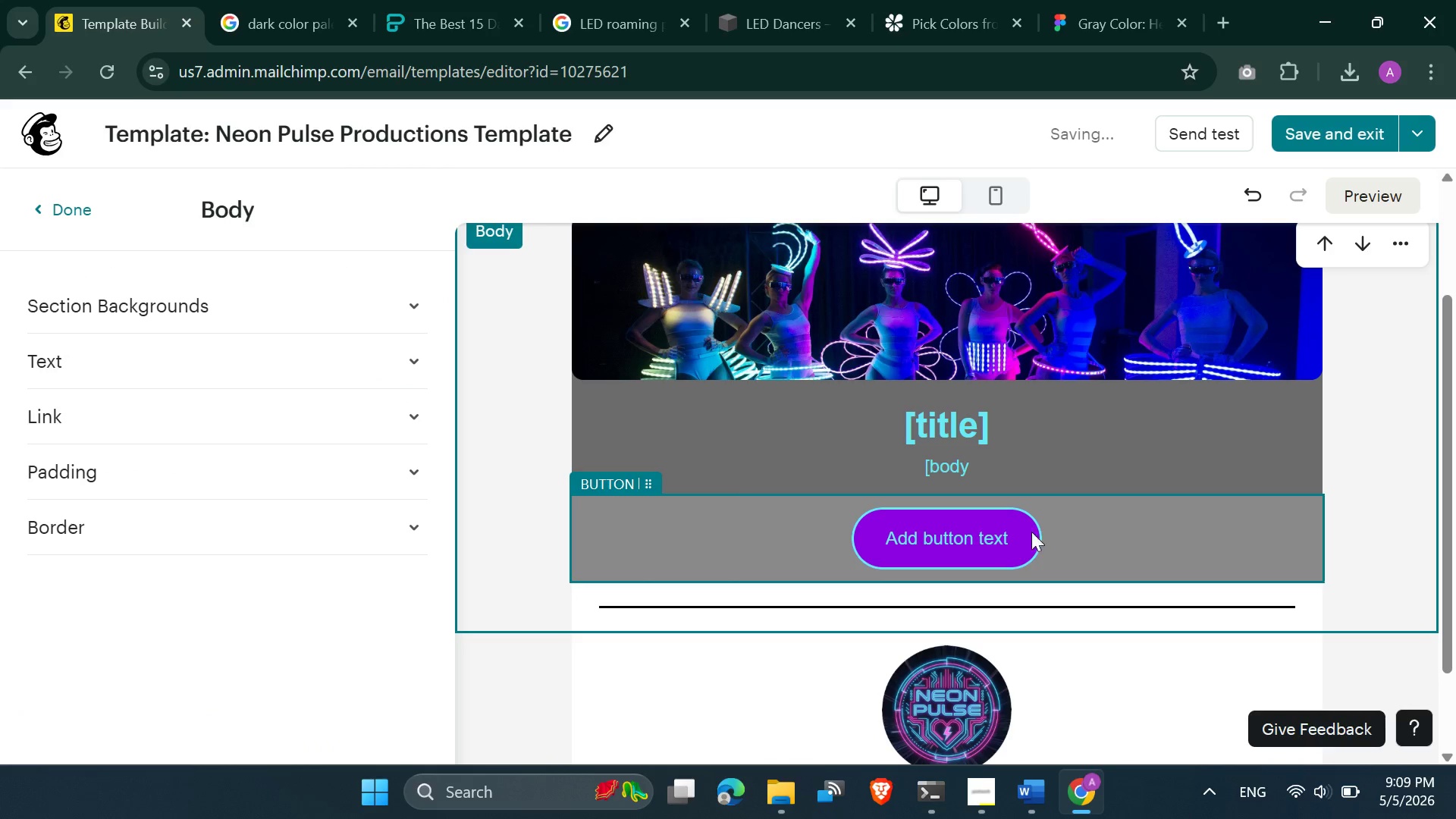 
left_click([590, 434])
 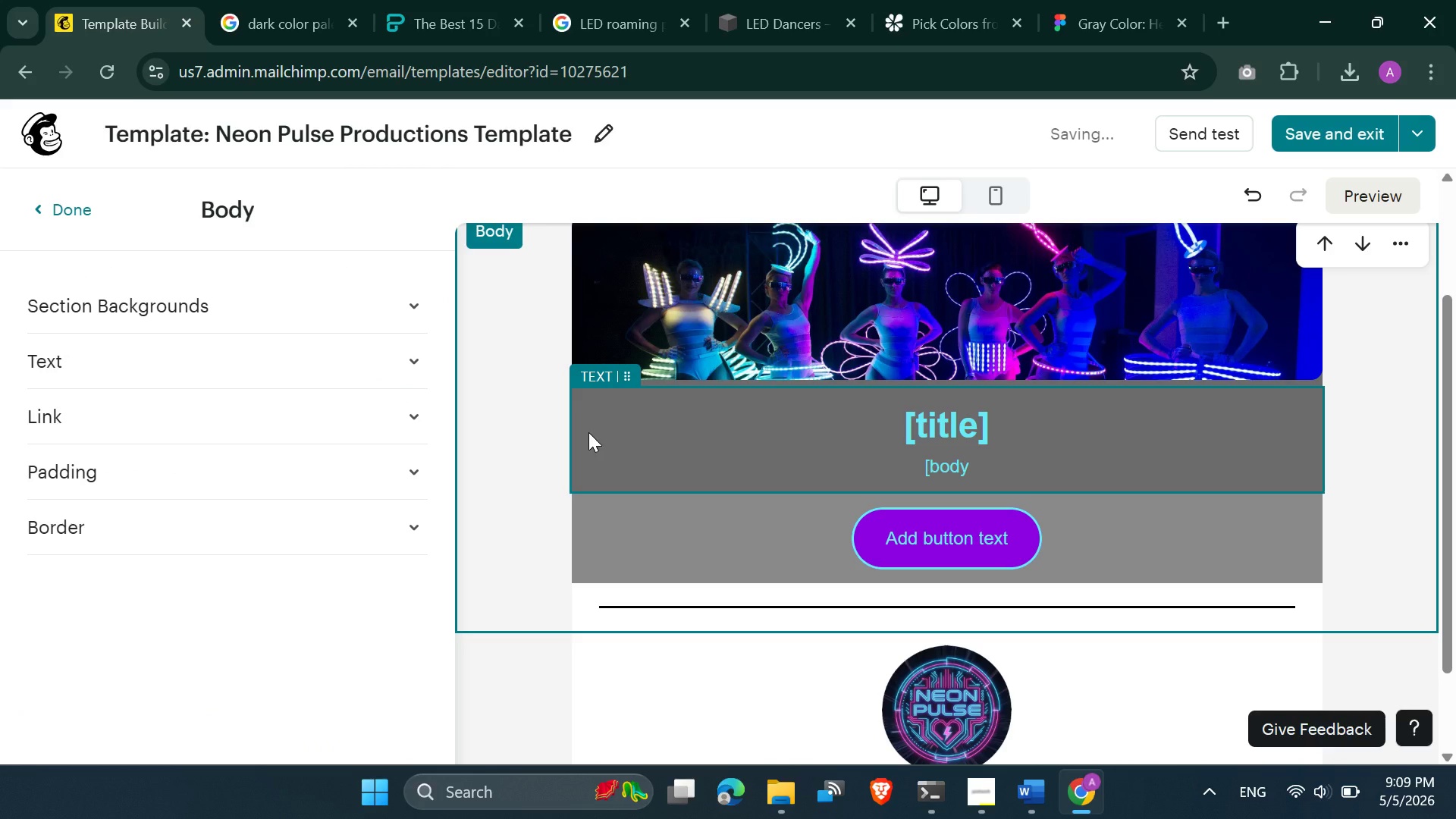 
right_click([588, 432])
 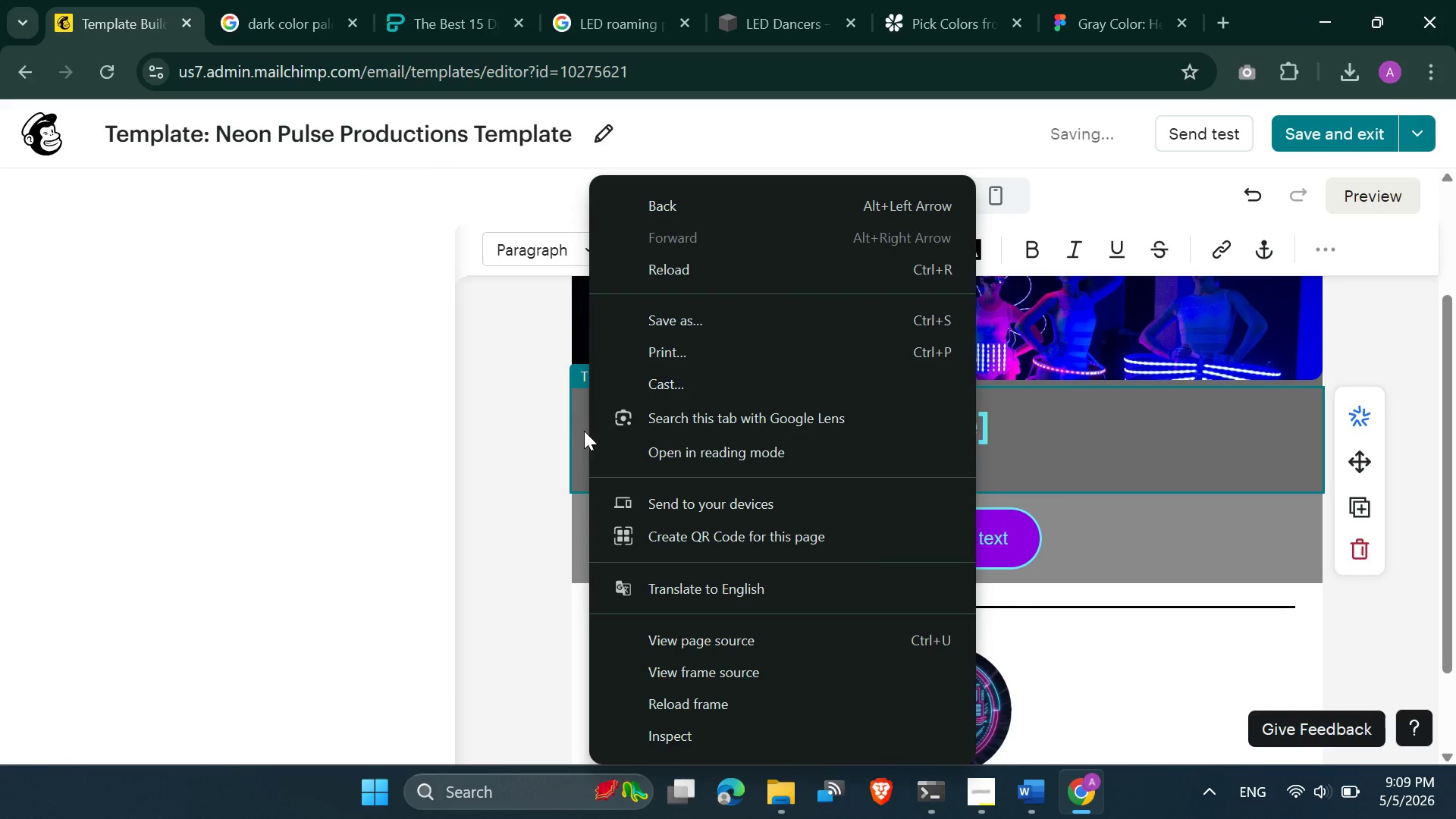 
left_click([569, 436])
 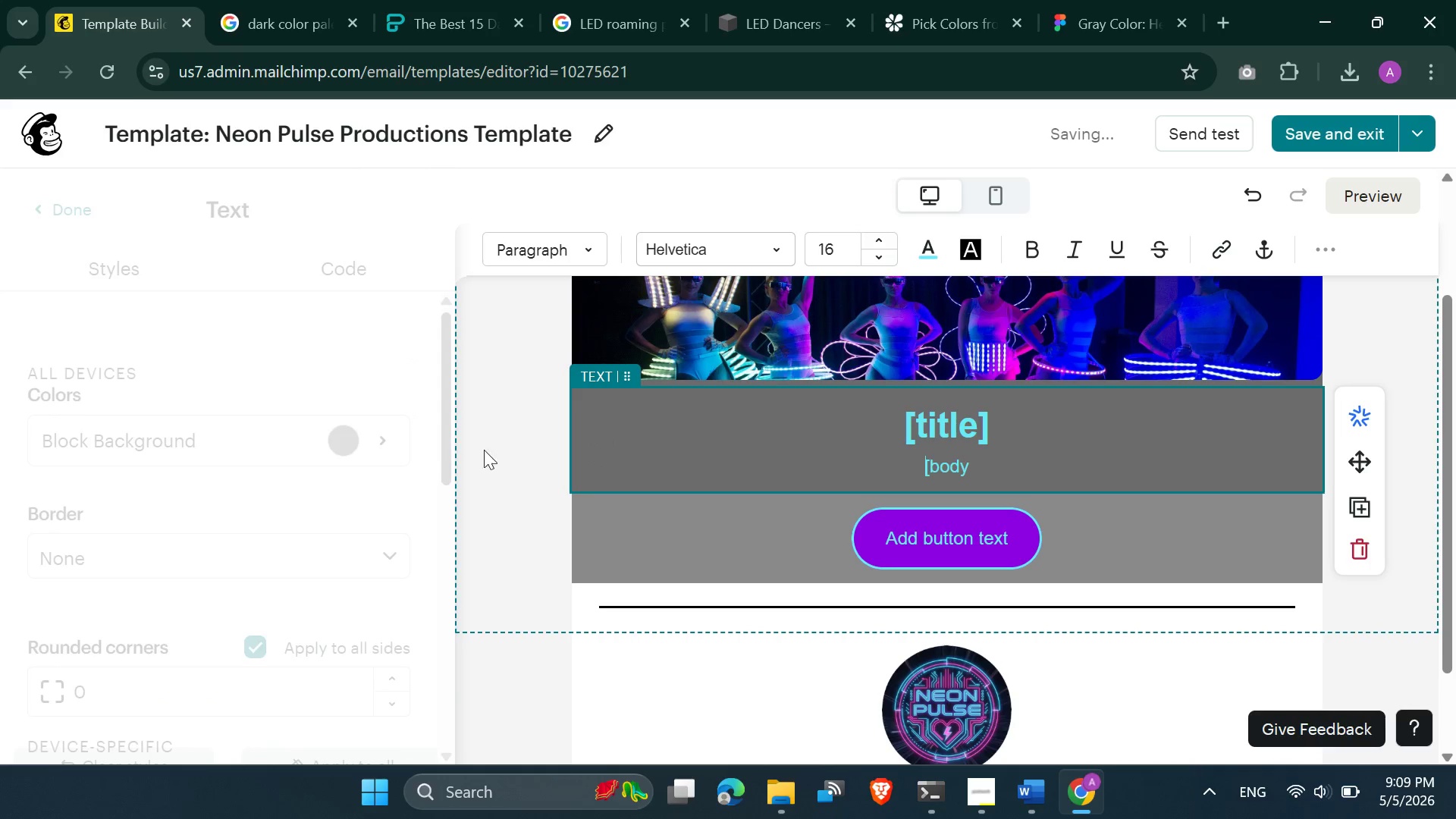 
left_click([356, 441])
 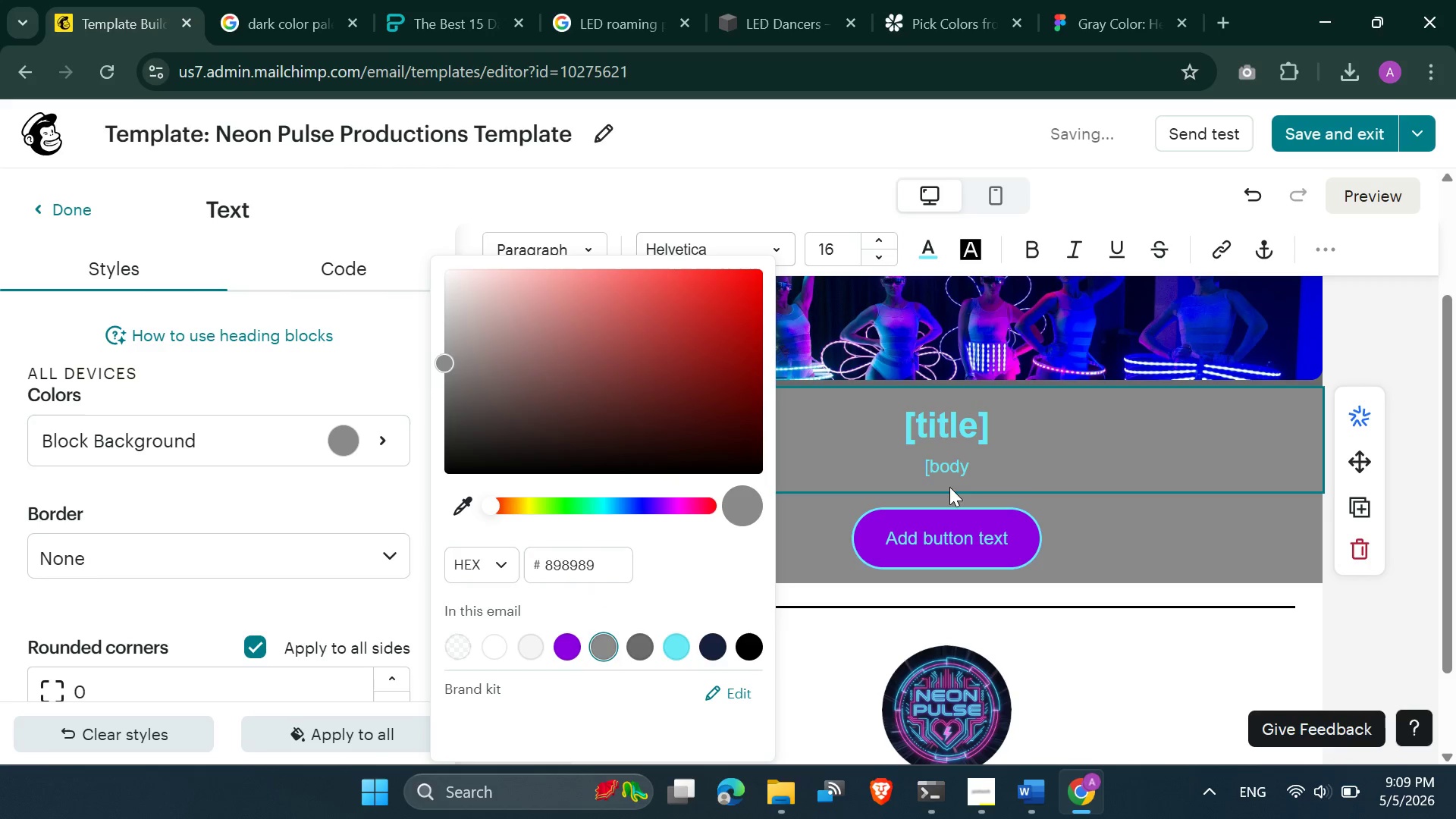 
scroll: coordinate [1341, 337], scroll_direction: none, amount: 0.0
 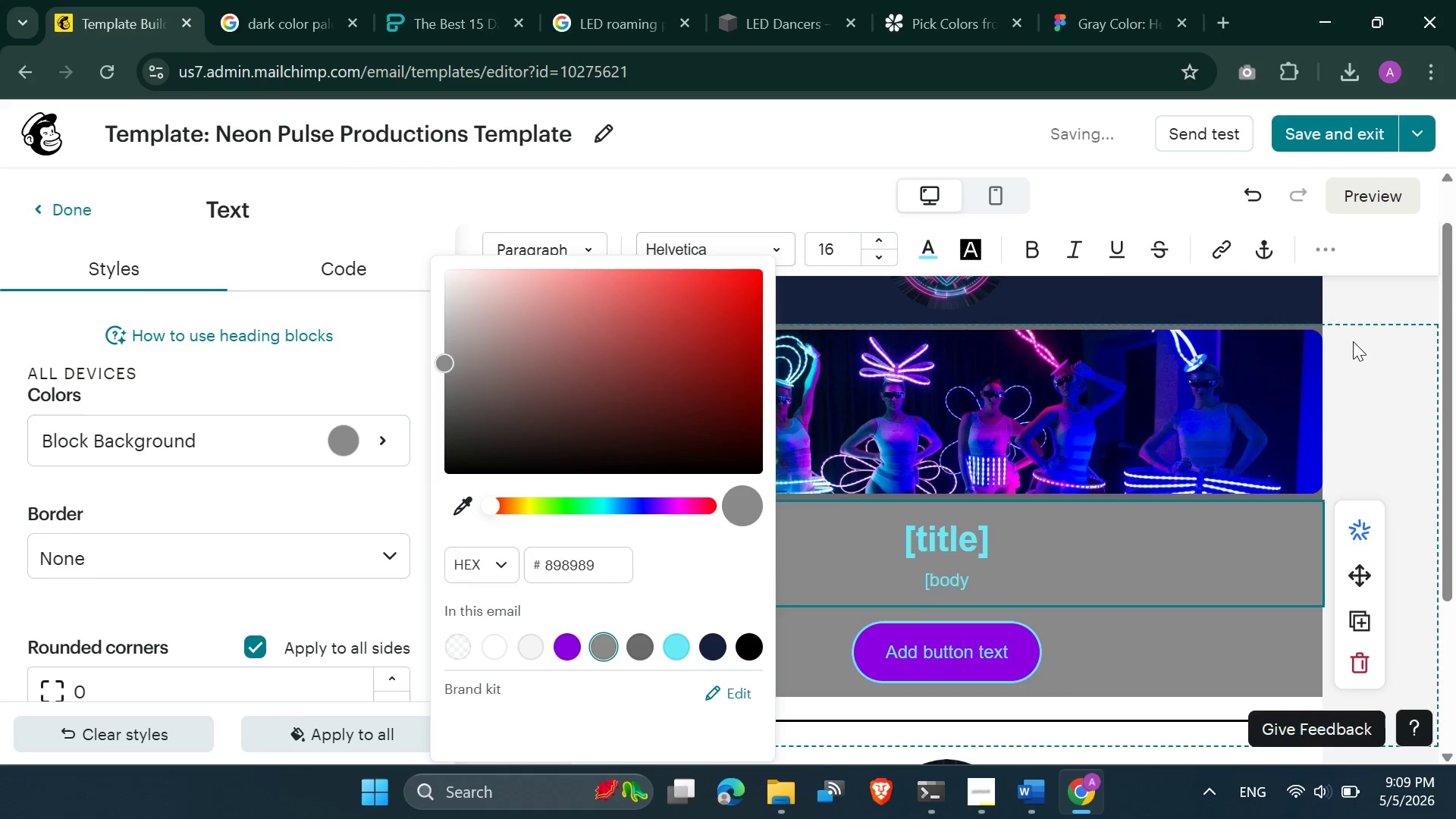 
left_click([1354, 344])
 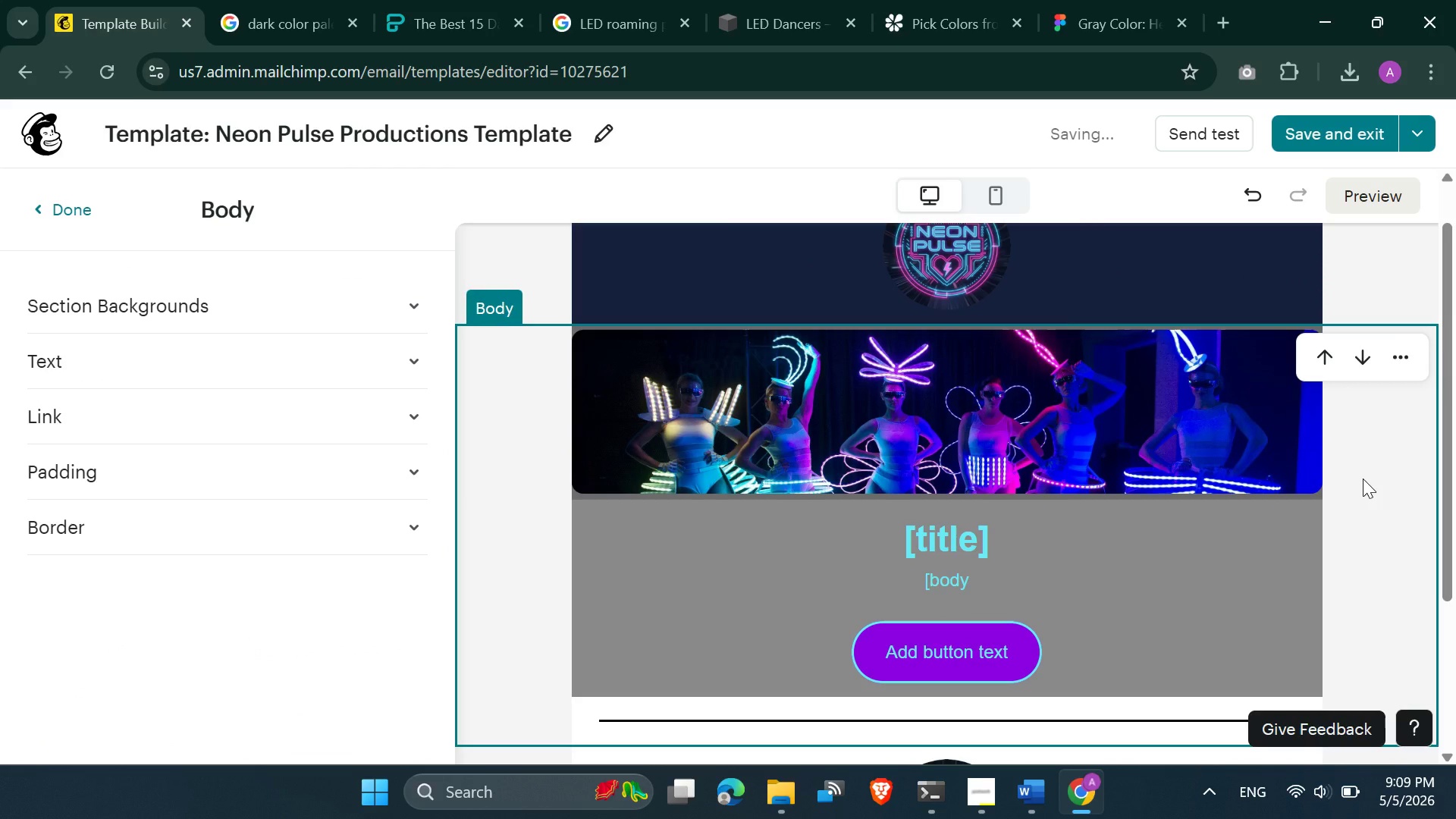 
scroll: coordinate [1363, 479], scroll_direction: none, amount: 0.0
 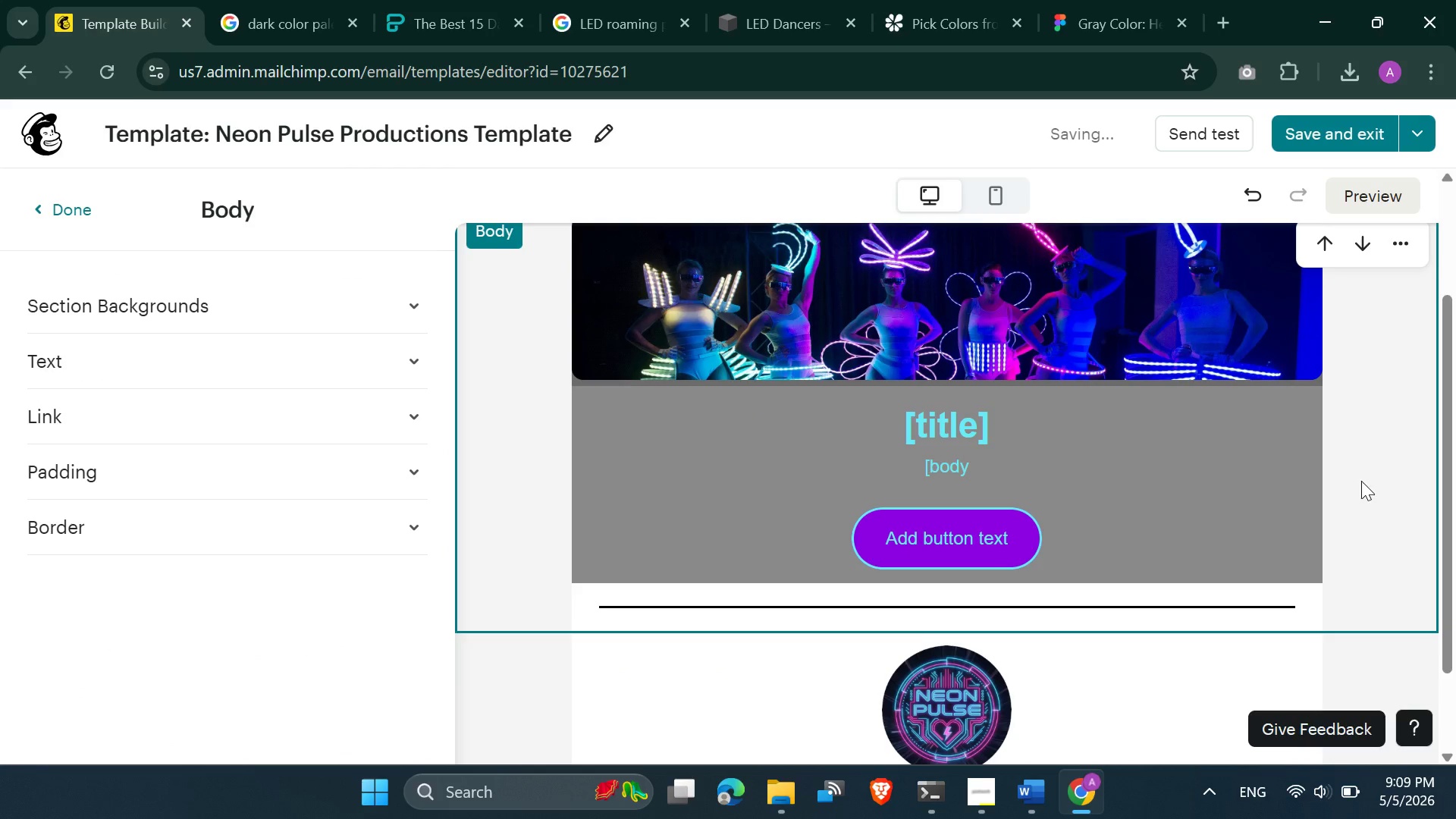 
scroll: coordinate [1359, 483], scroll_direction: down, amount: 1.0
 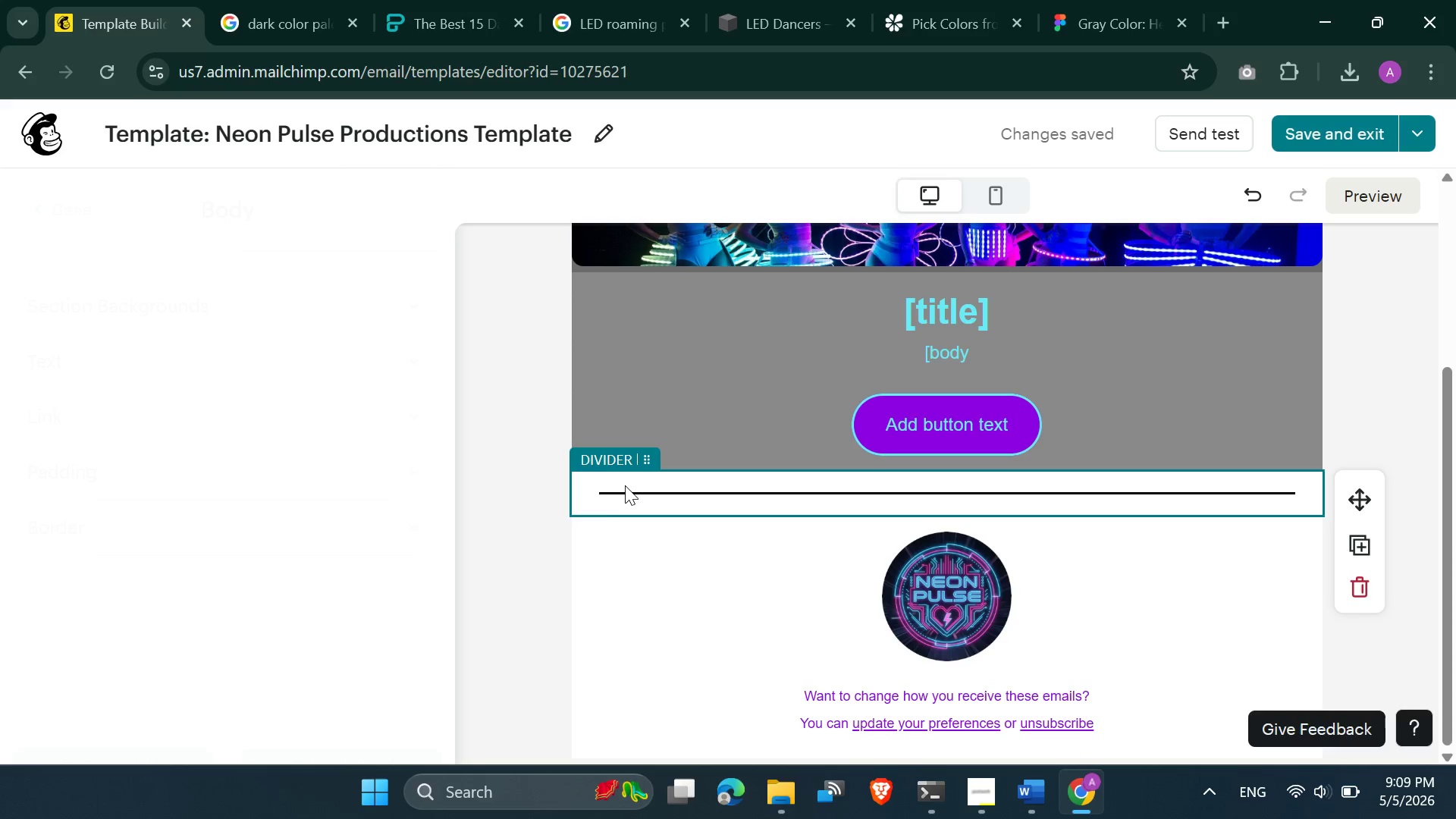 
scroll: coordinate [809, 399], scroll_direction: none, amount: 0.0
 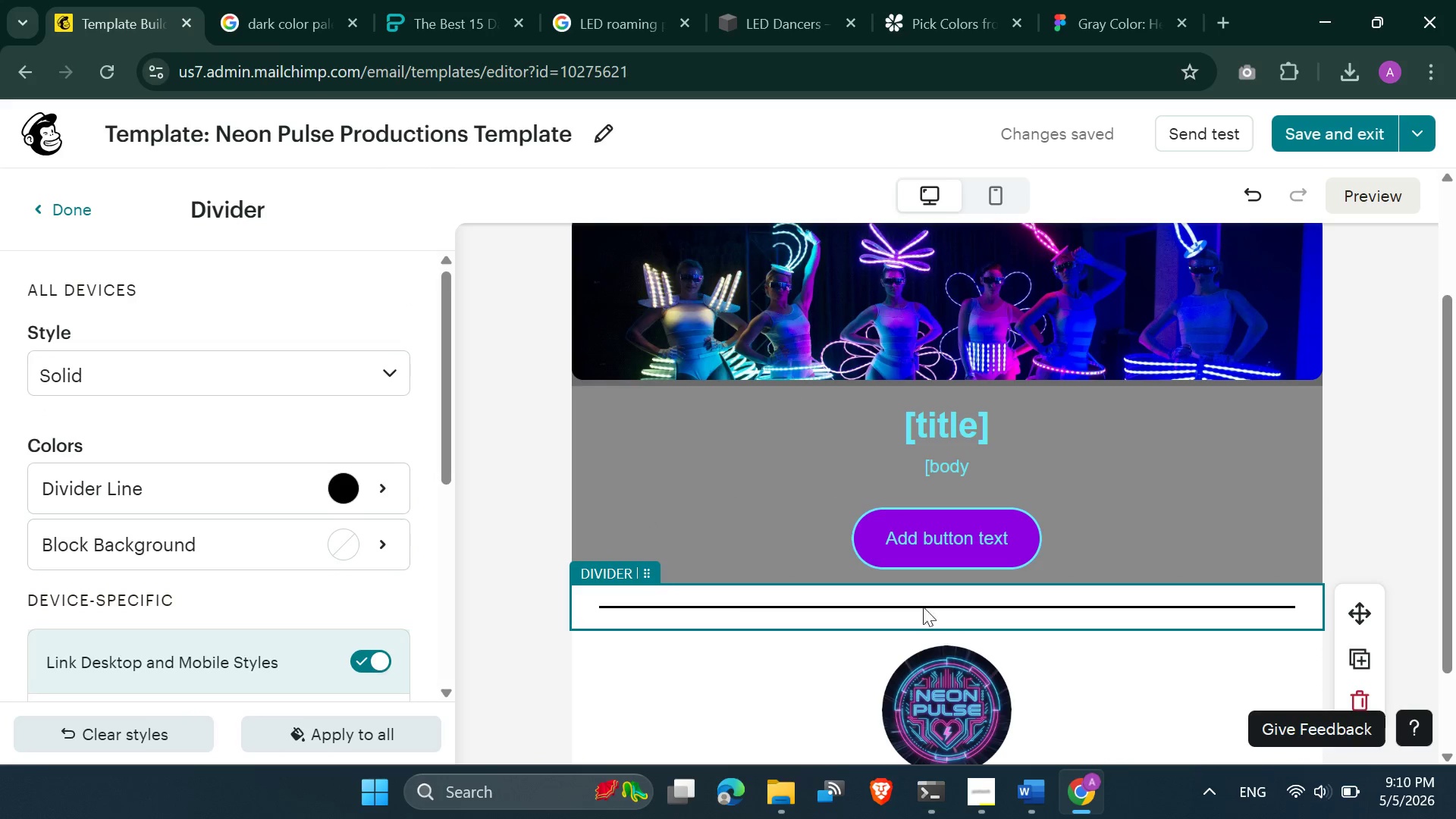 
left_click([746, 545])
 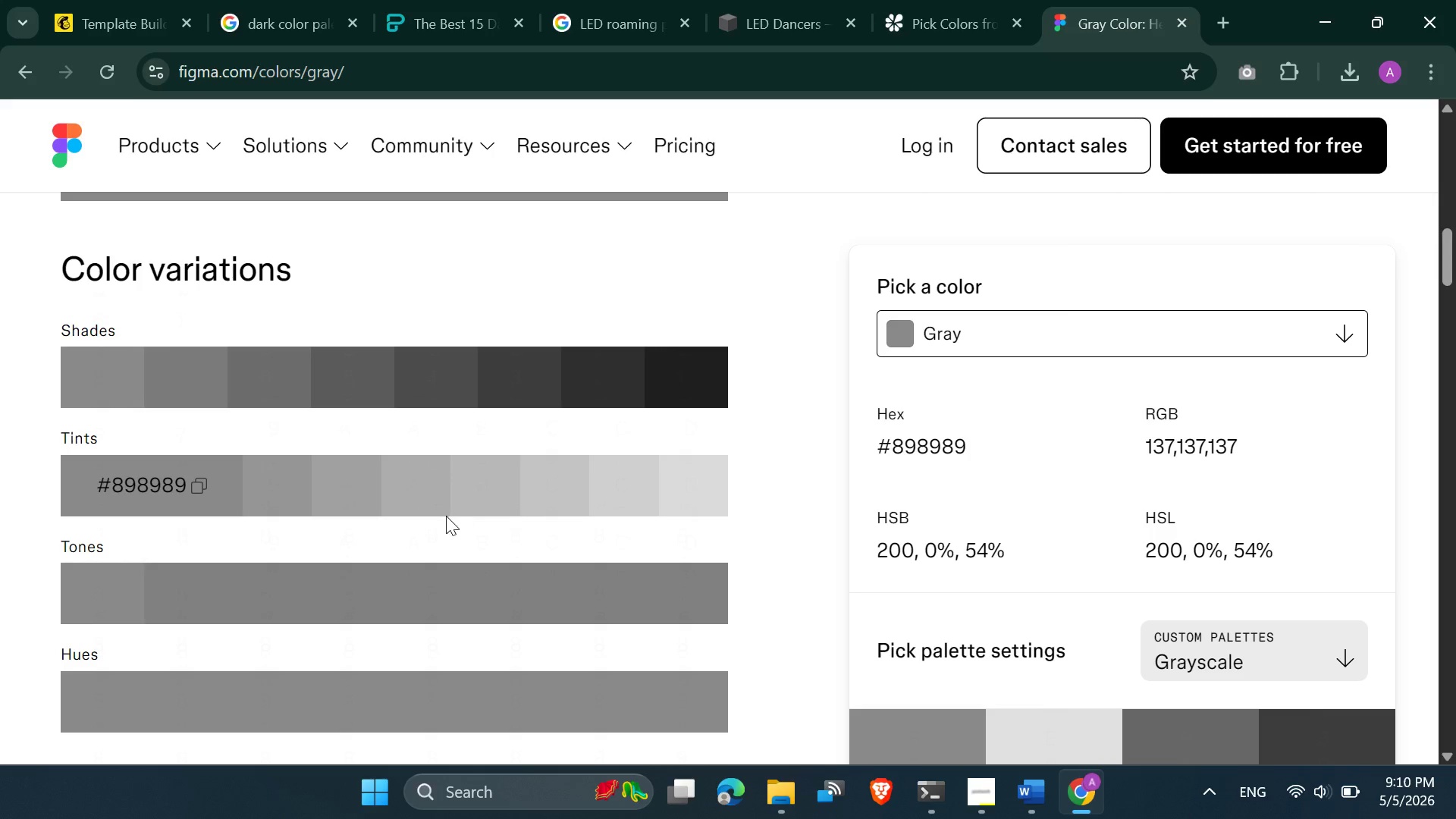 
mouse_move([612, 493])
 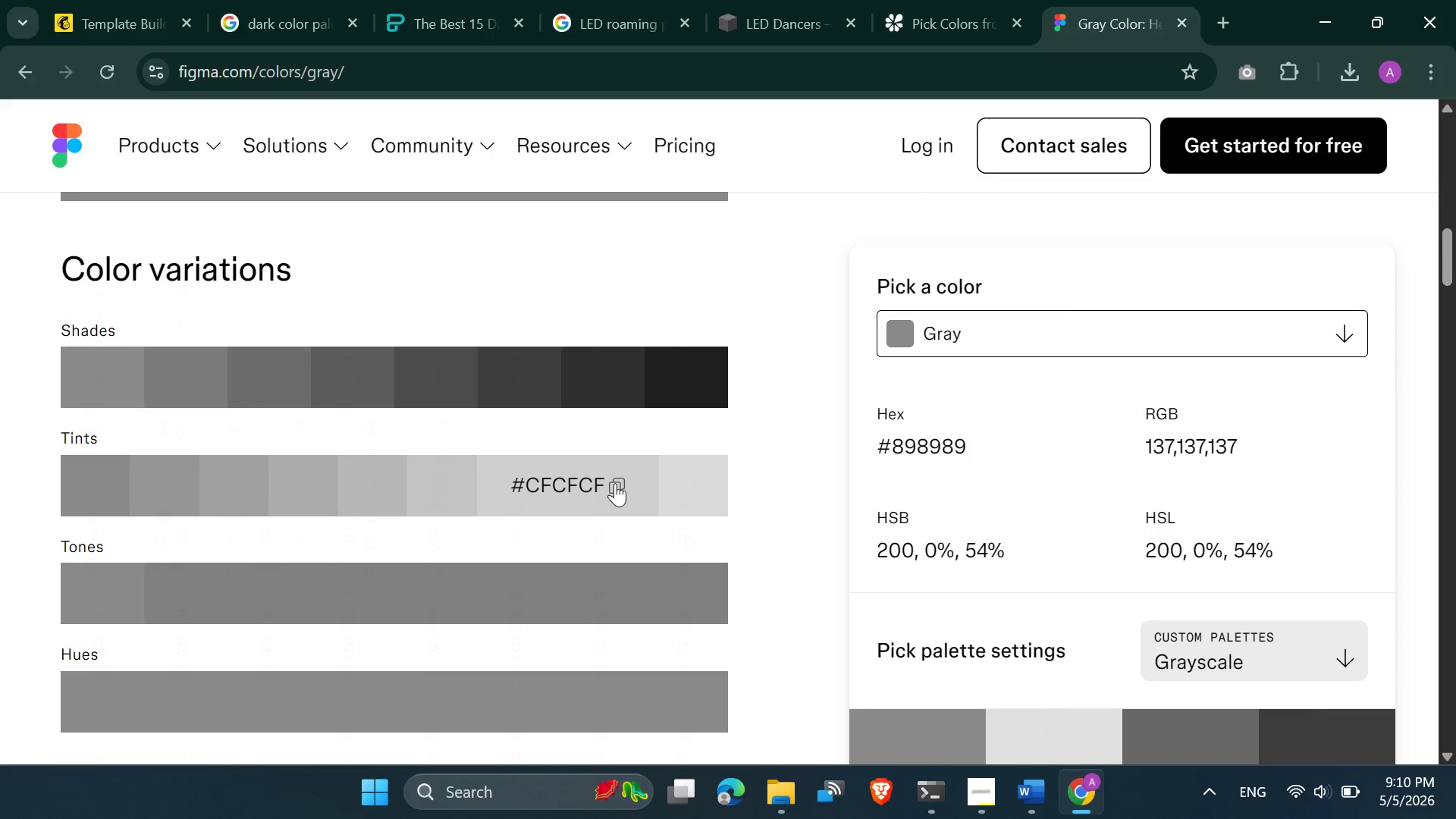 
left_click([615, 483])
 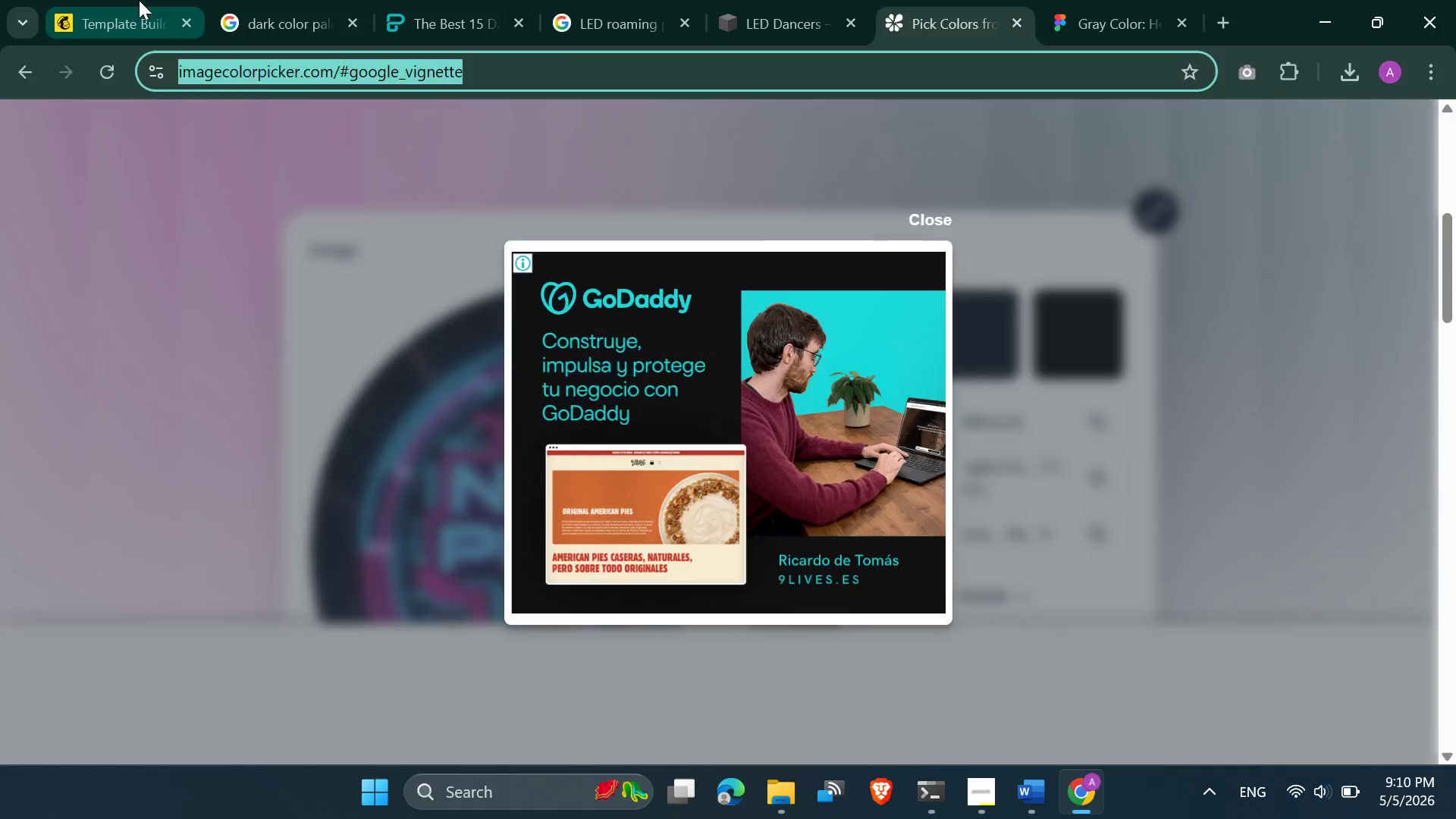 
left_click([598, 428])
 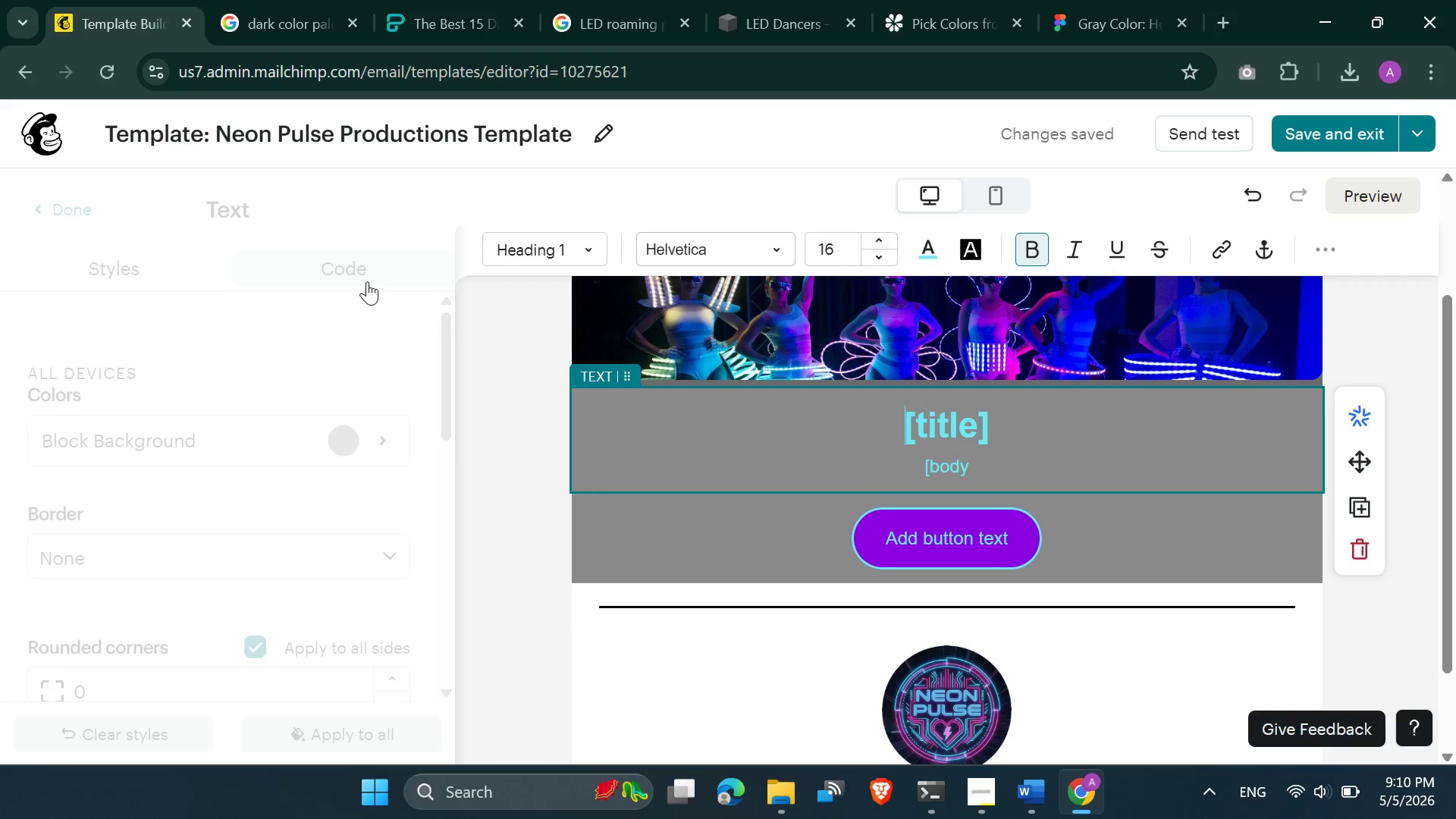 
left_click([366, 279])
 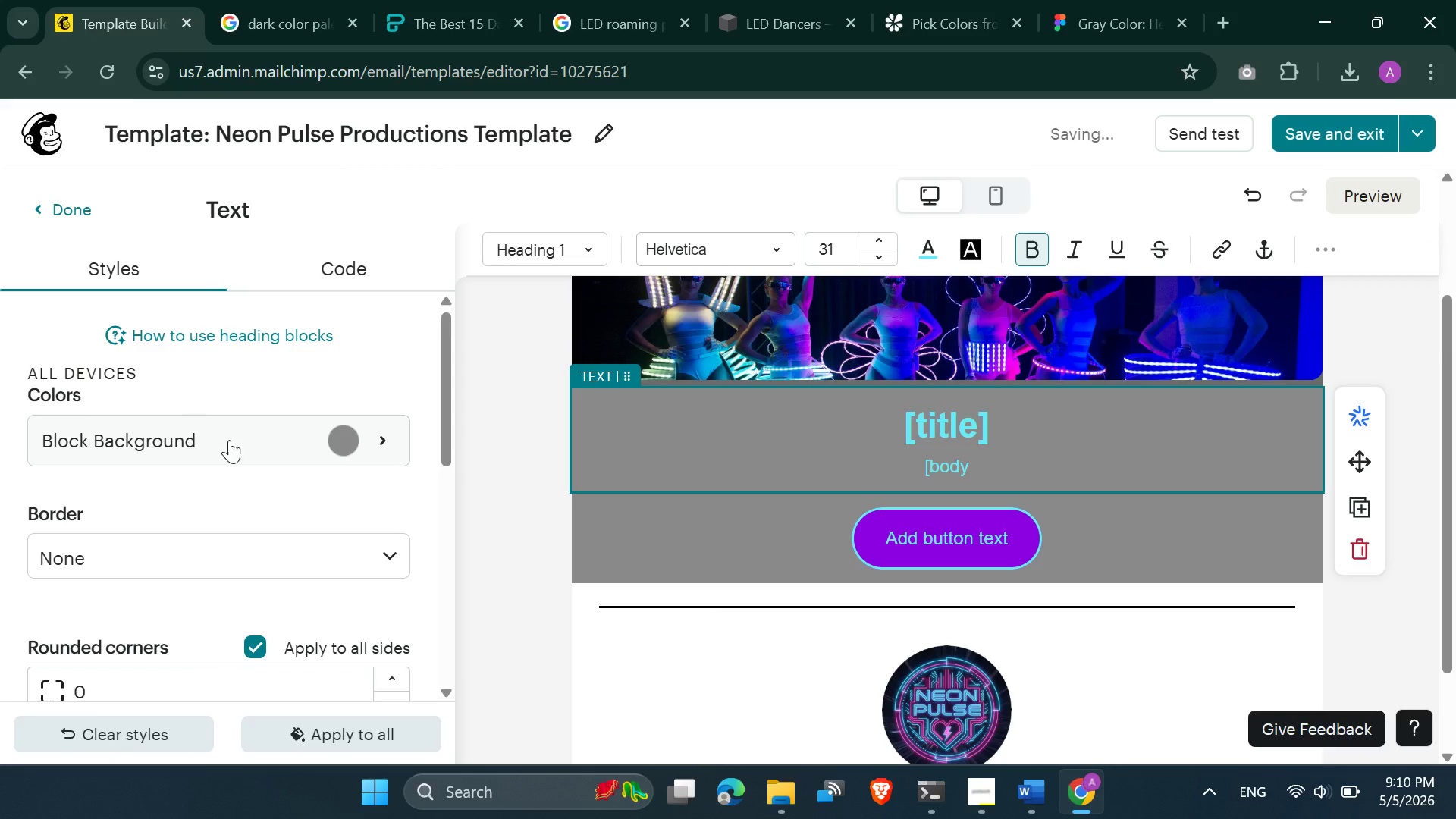 
left_click([355, 441])
 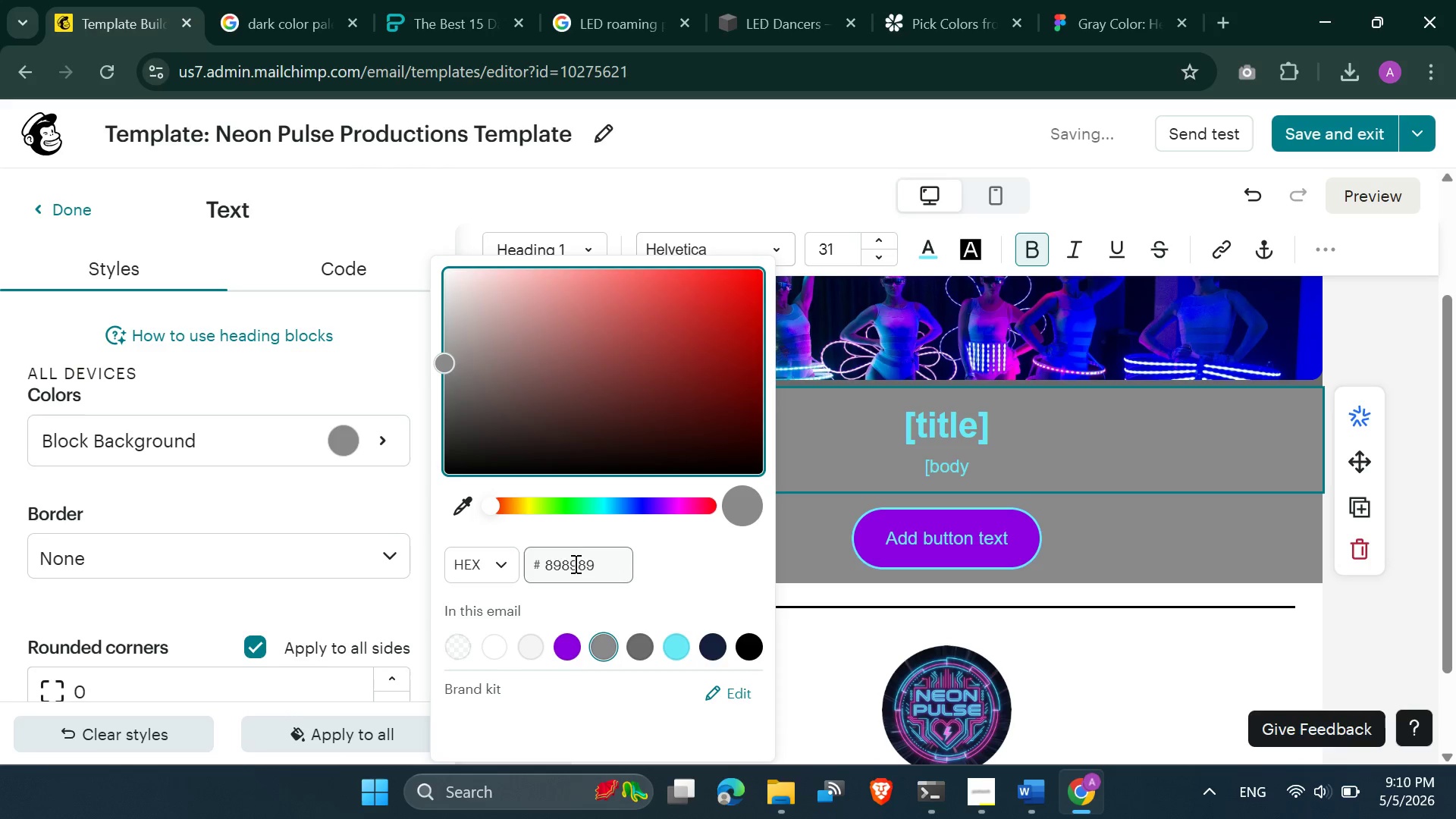 
double_click([574, 563])
 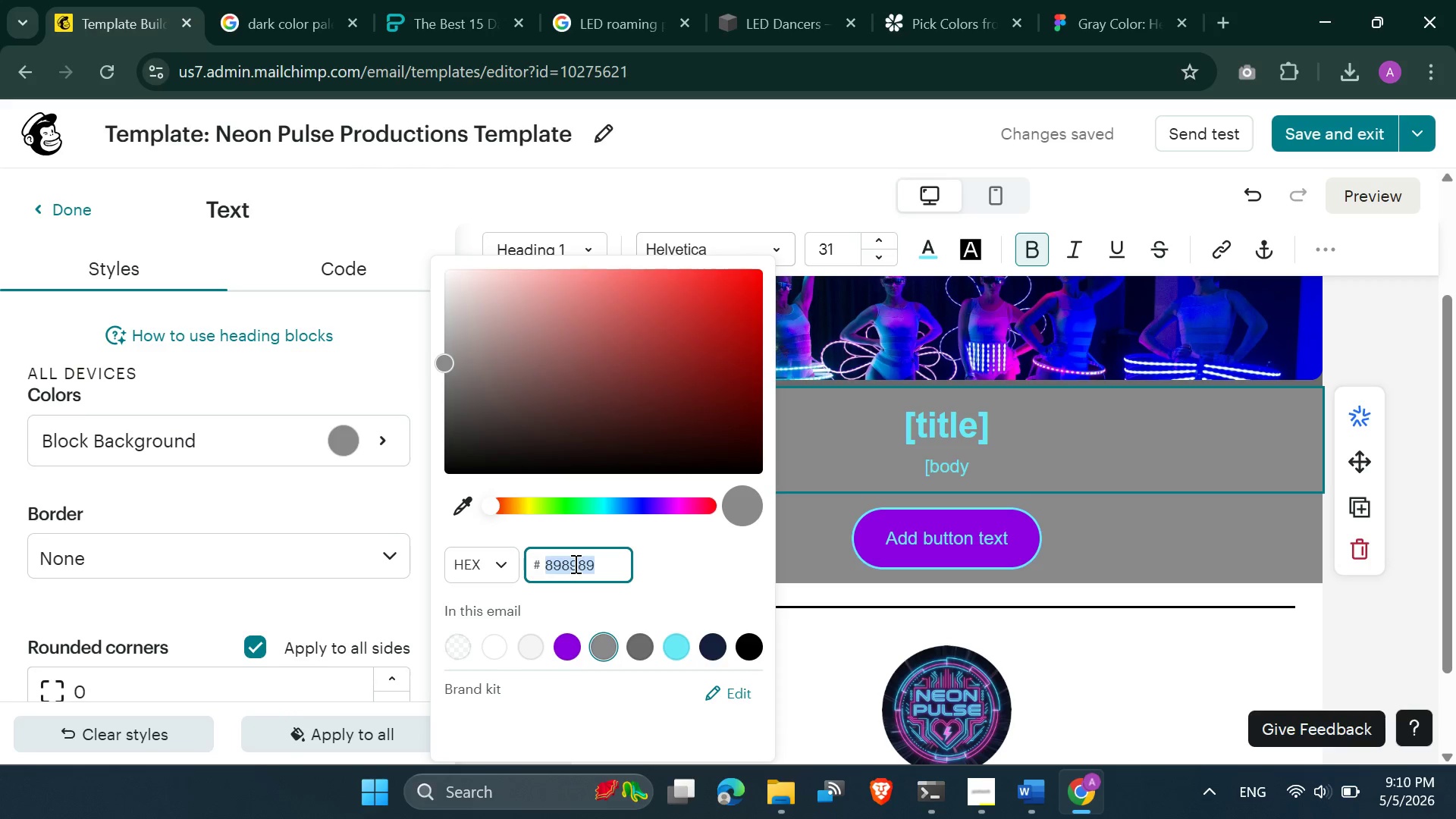 
right_click([574, 563])
 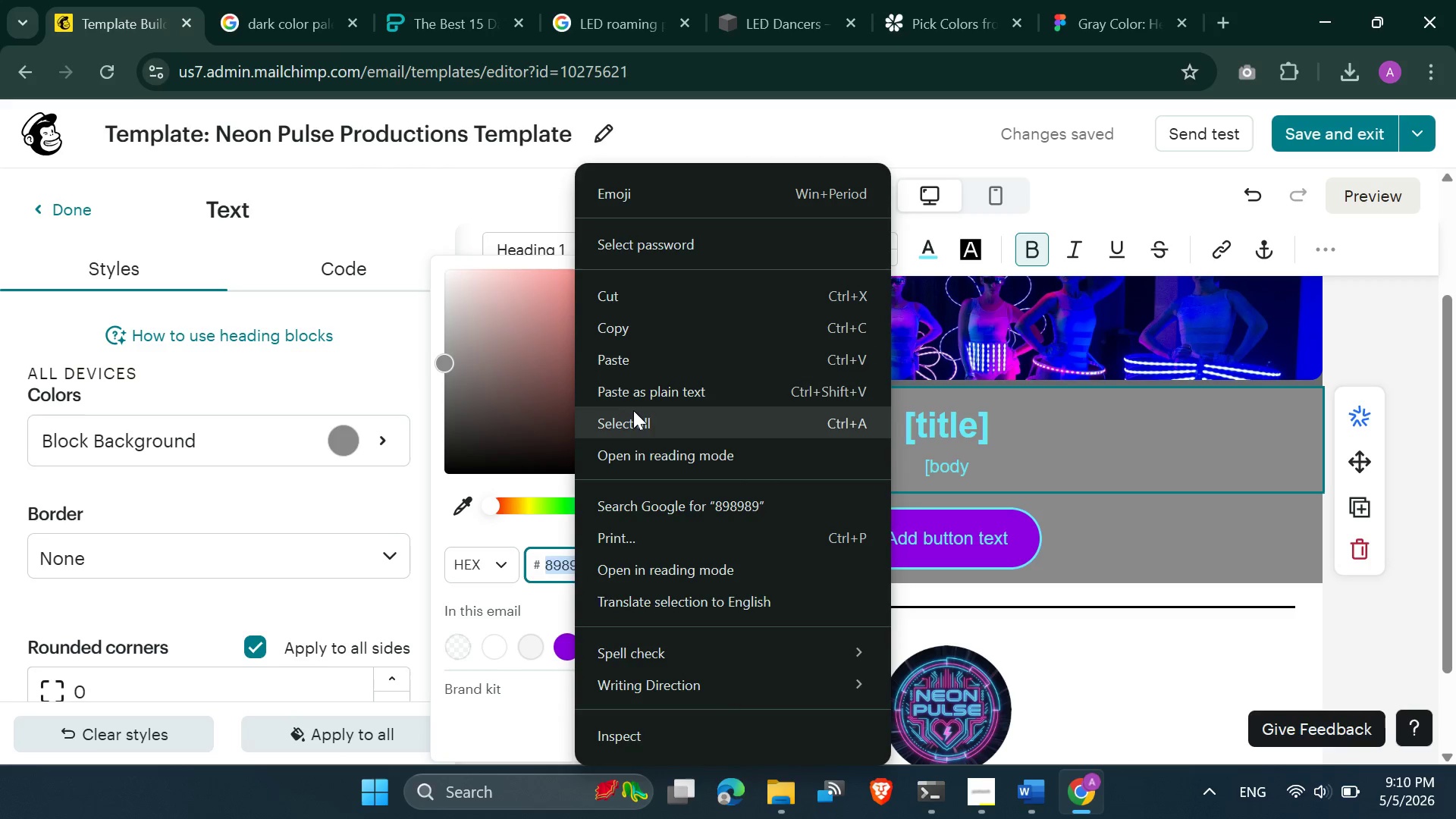 
left_click([627, 362])
 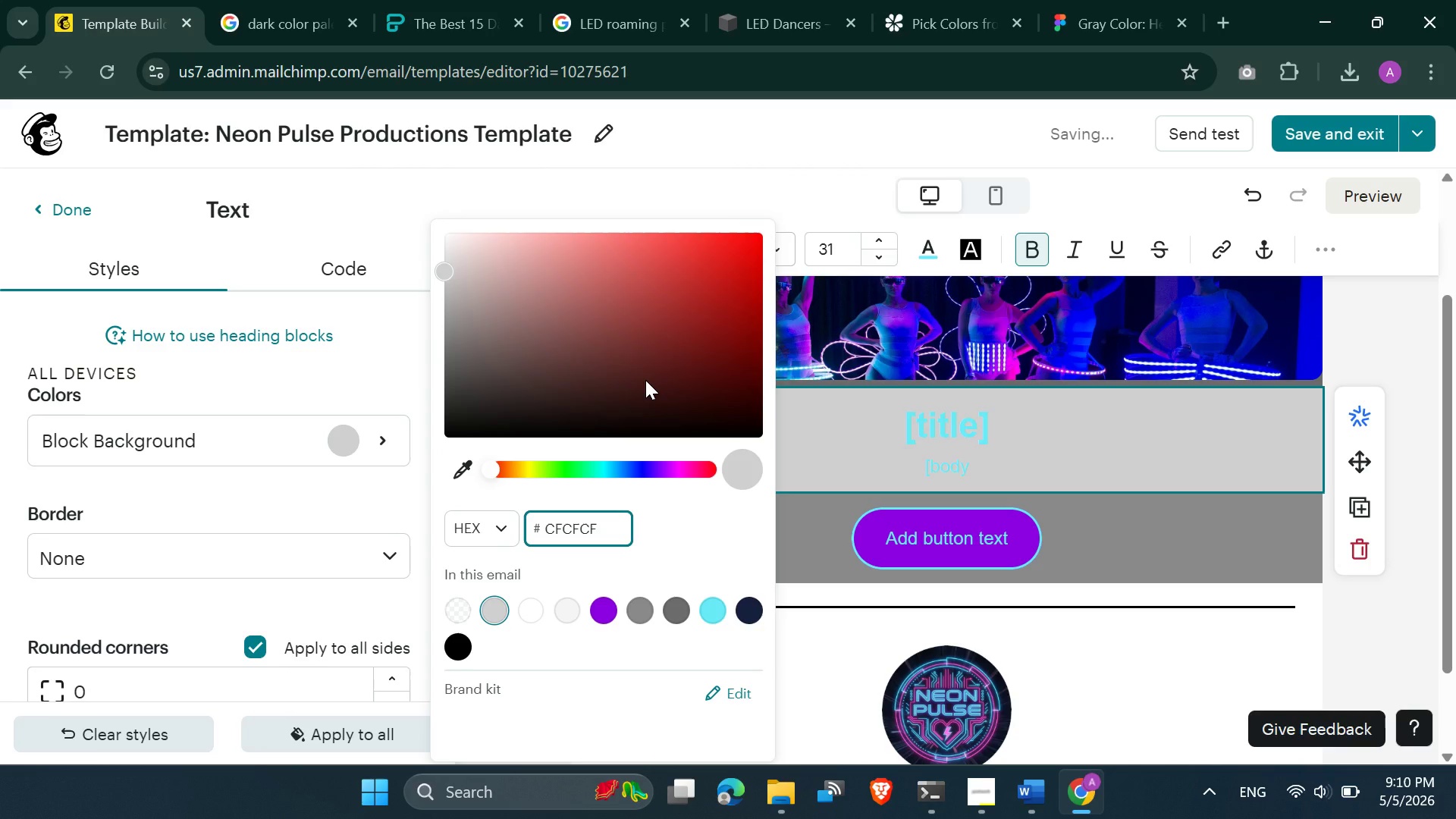 
hold_key(key=ControlLeft, duration=1.53)
 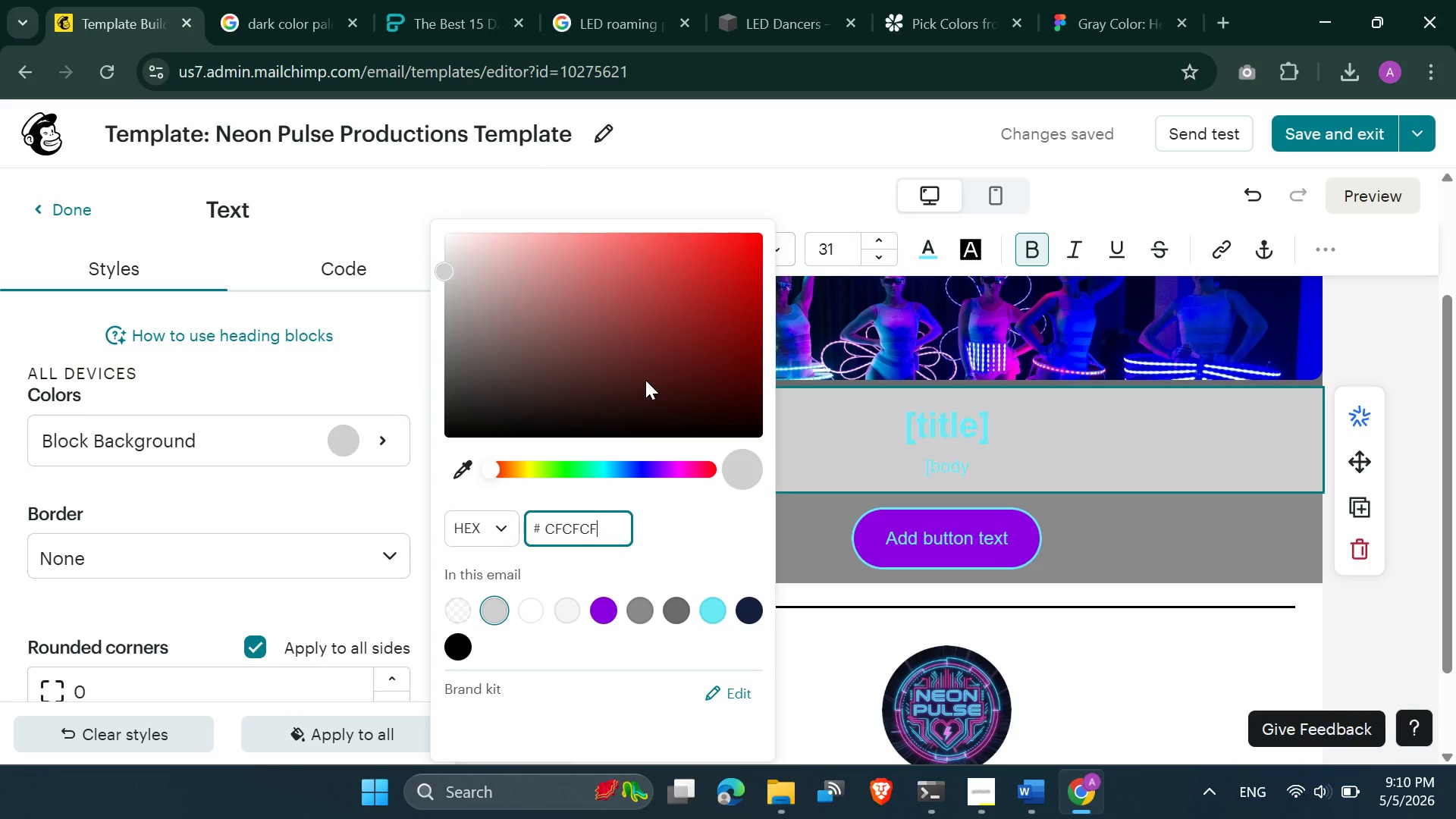 
hold_key(key=ControlLeft, duration=1.24)
 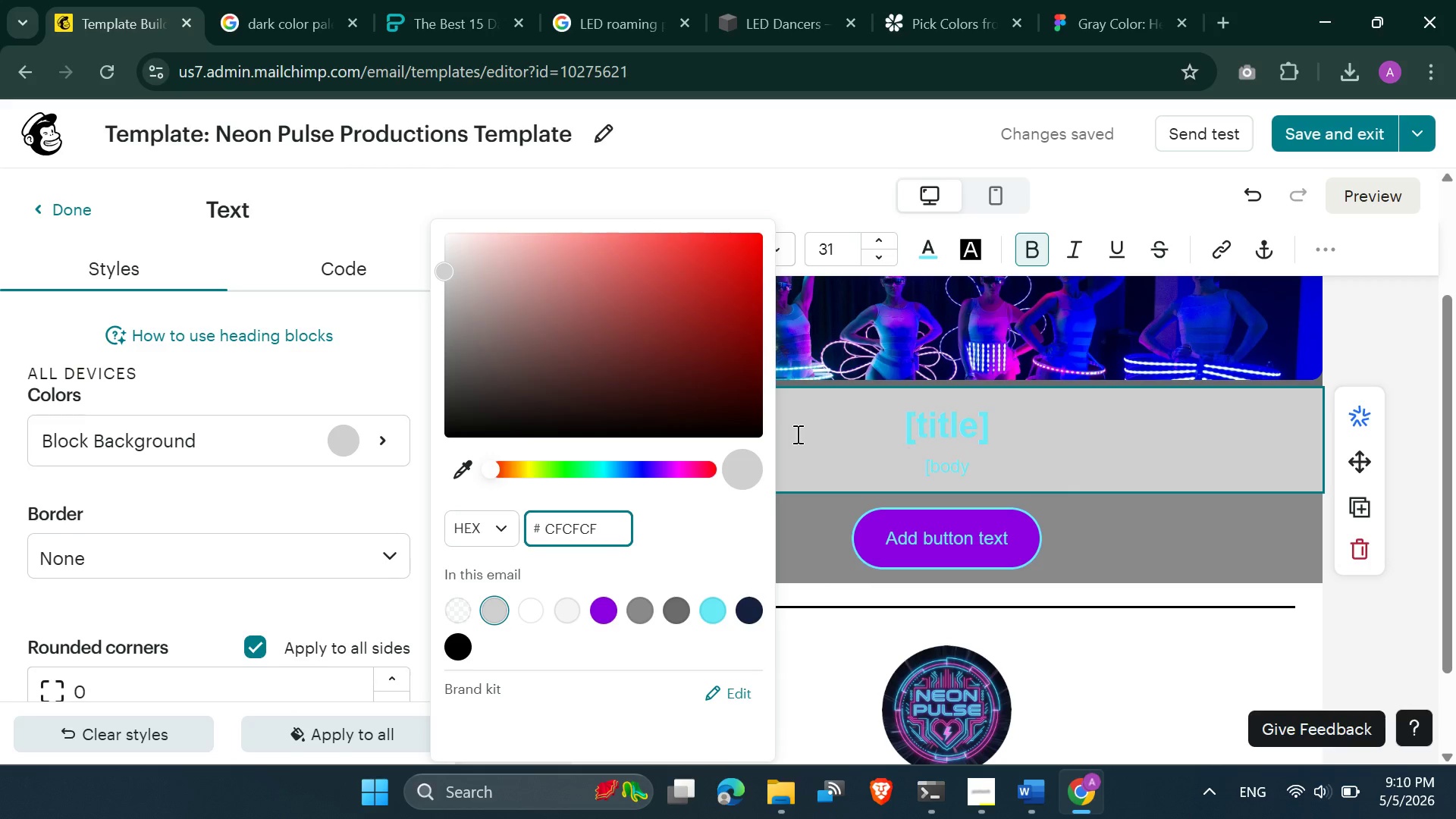 
left_click([849, 430])
 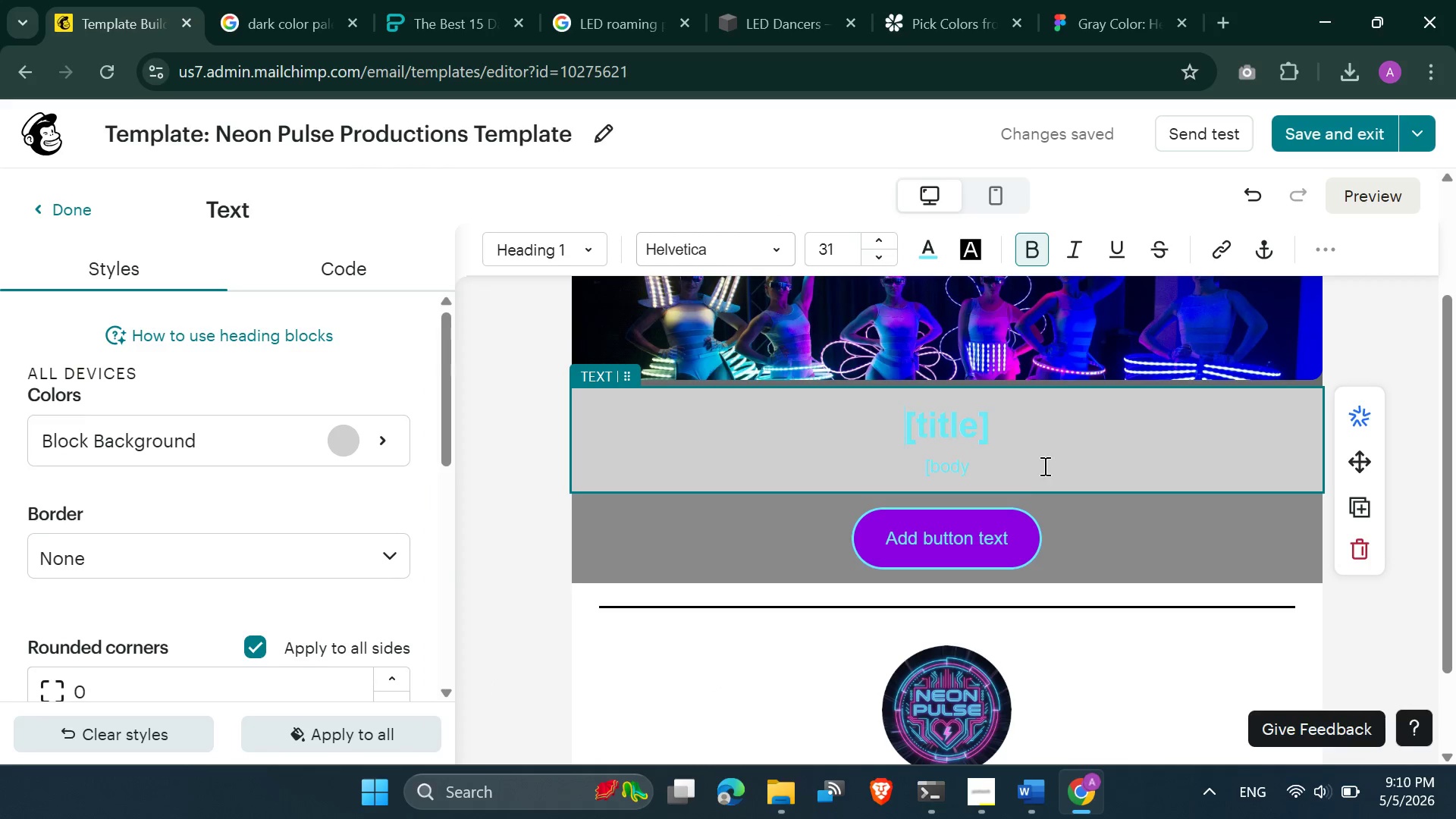 
left_click_drag(start_coordinate=[1037, 463], to_coordinate=[896, 423])
 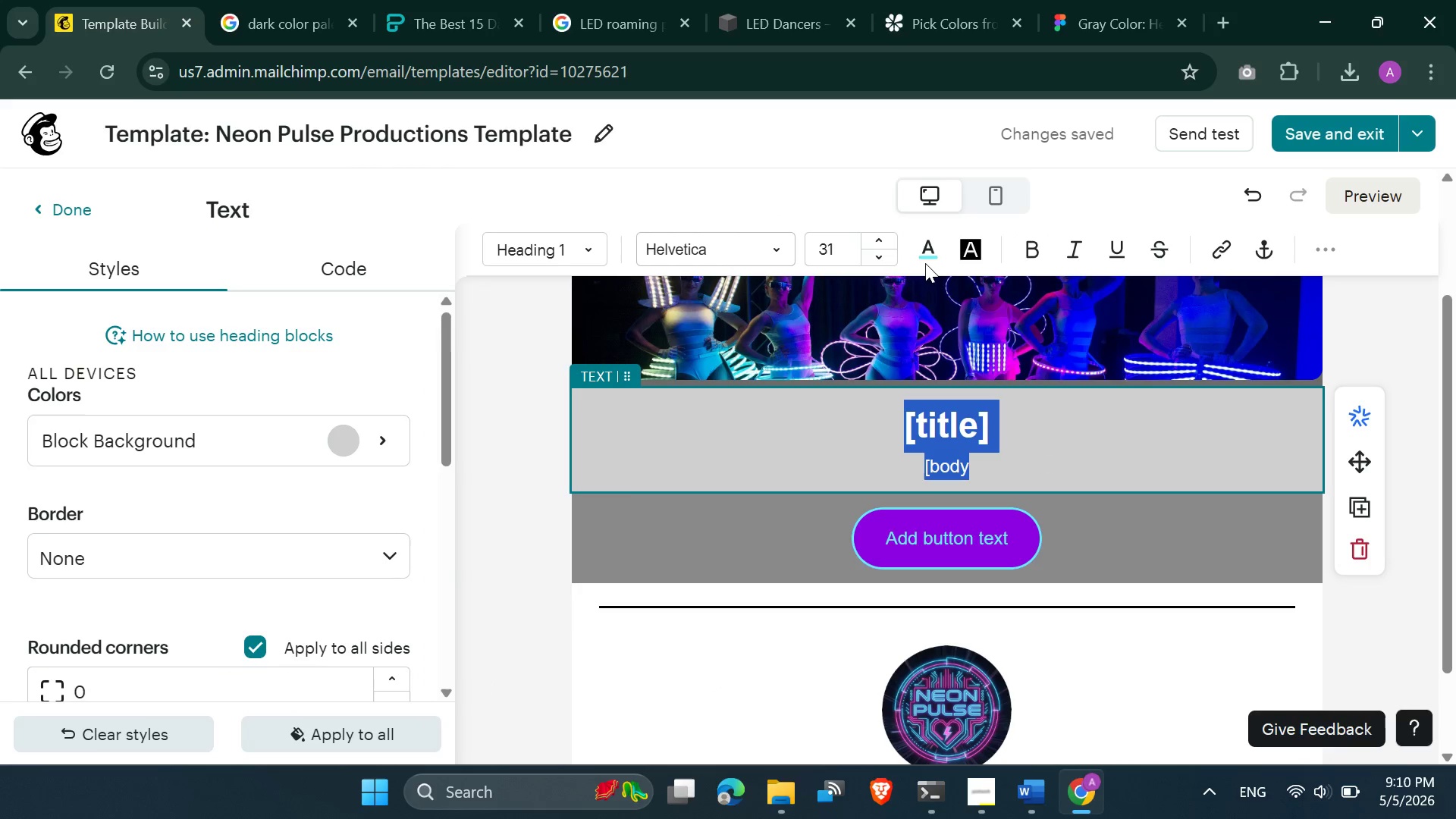 
left_click([927, 257])
 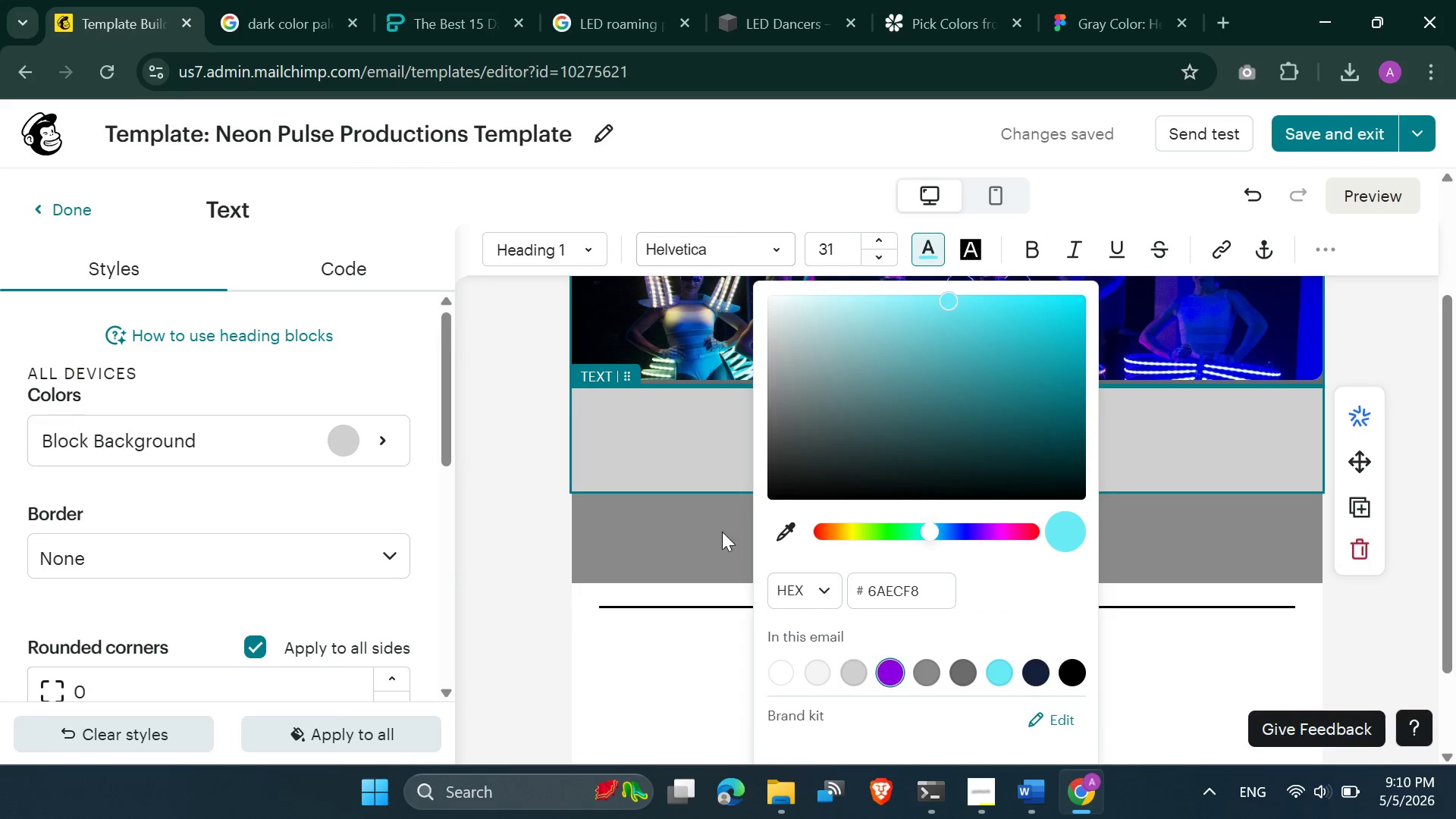 
left_click([558, 422])
 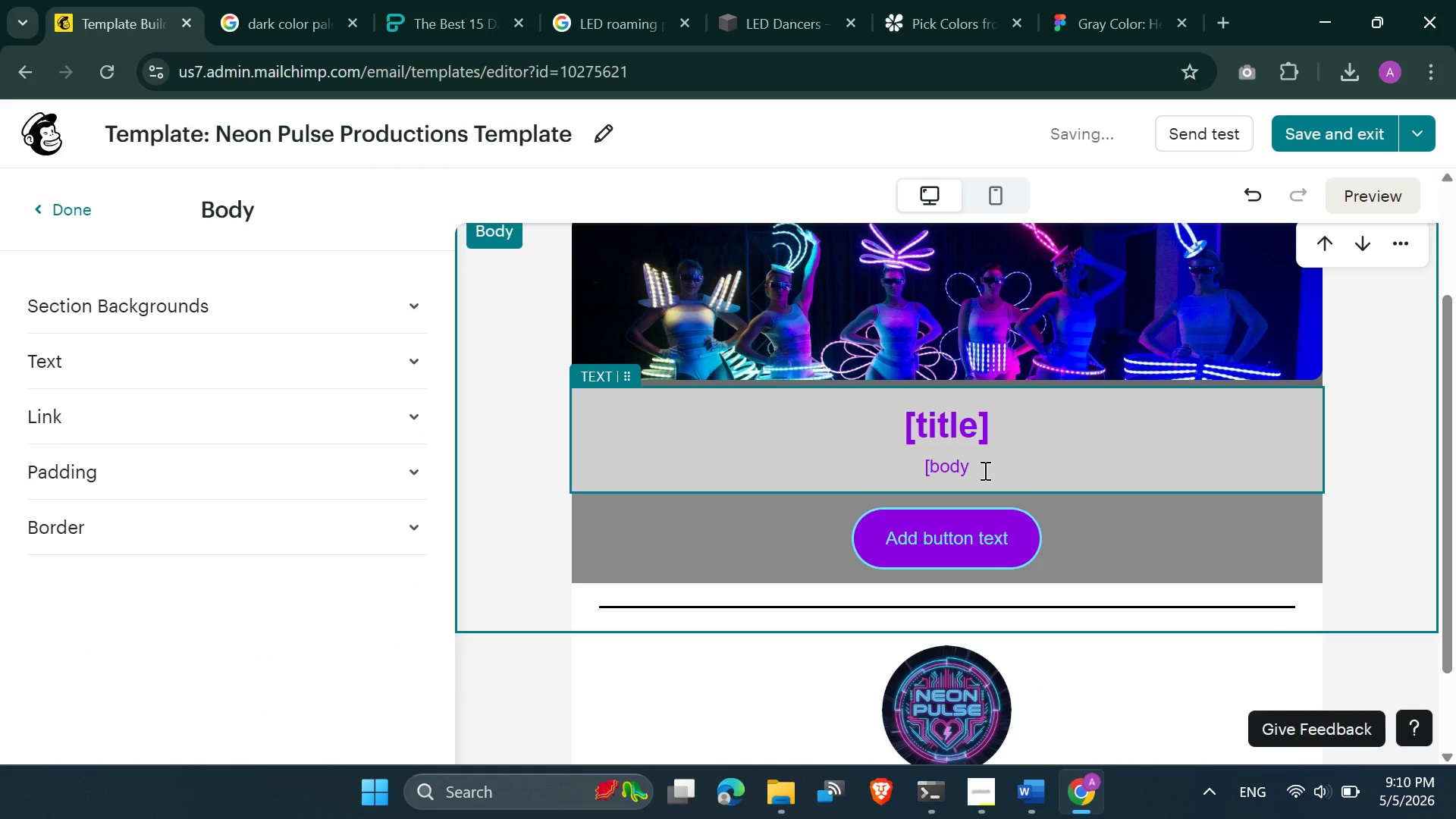 
scroll: coordinate [984, 471], scroll_direction: up, amount: 2.0
 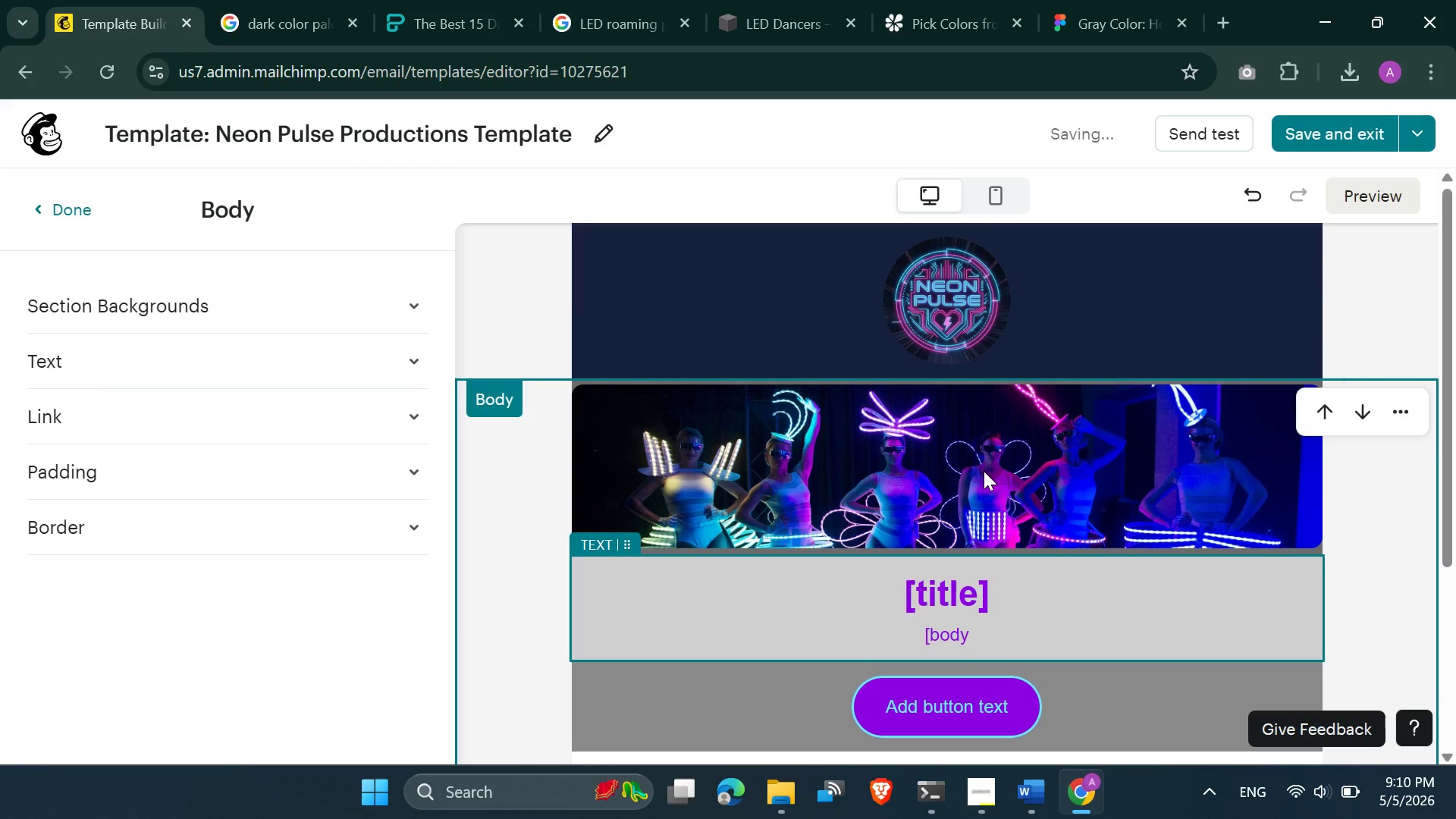 
scroll: coordinate [984, 475], scroll_direction: none, amount: 0.0
 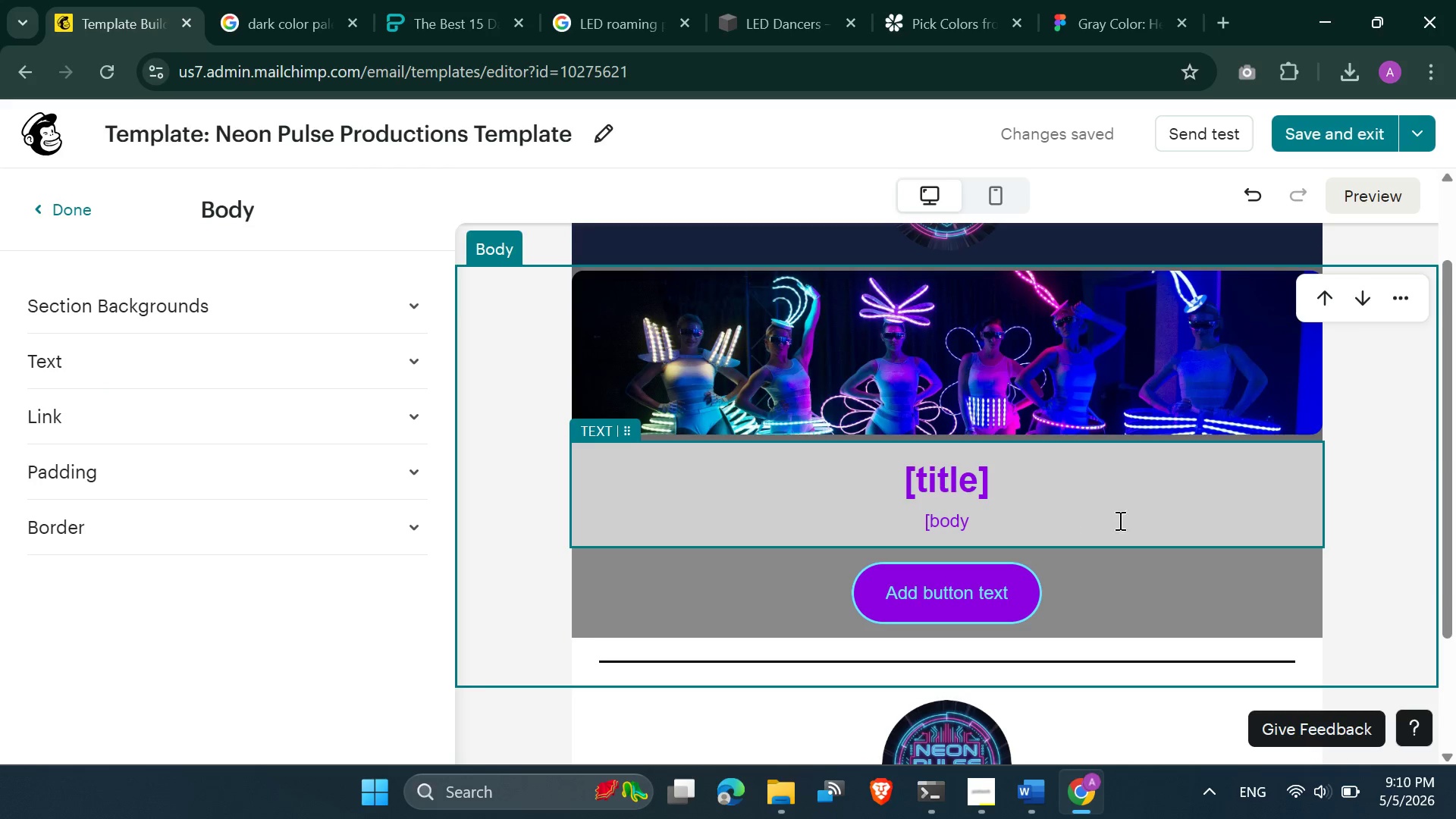 
wait(8.23)
 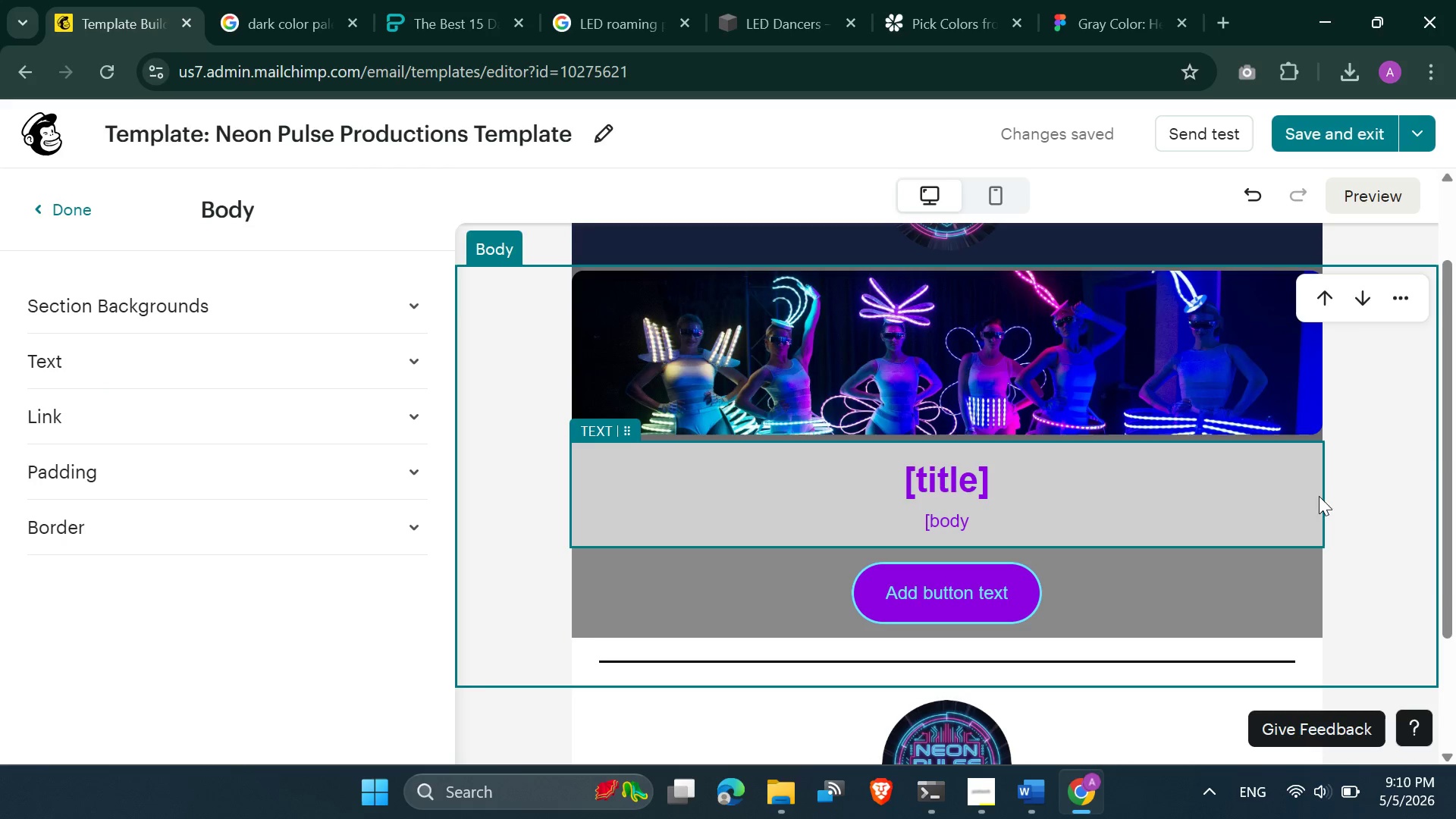 
key(Control+Z)
 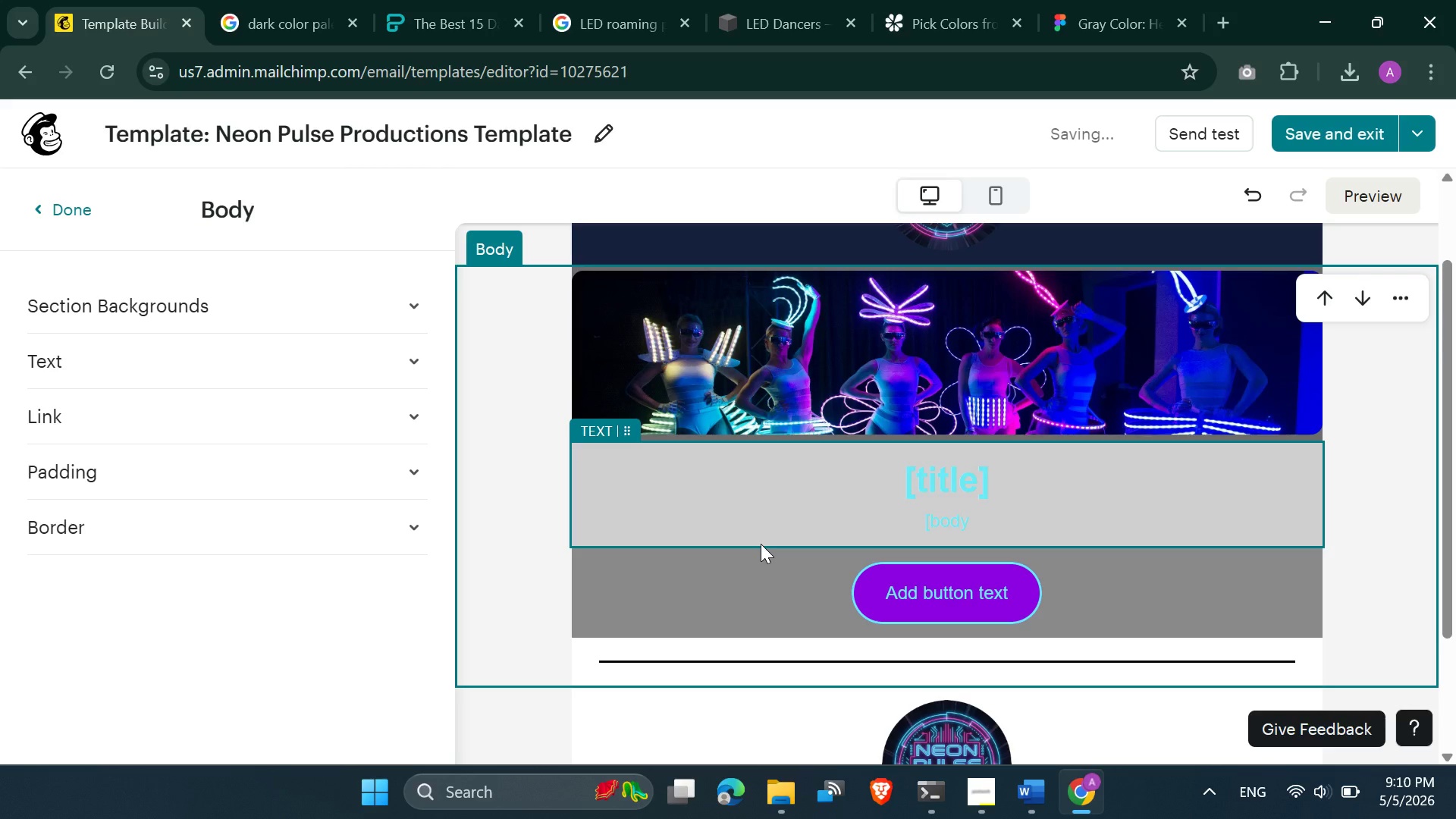 
key(Control+Z)
 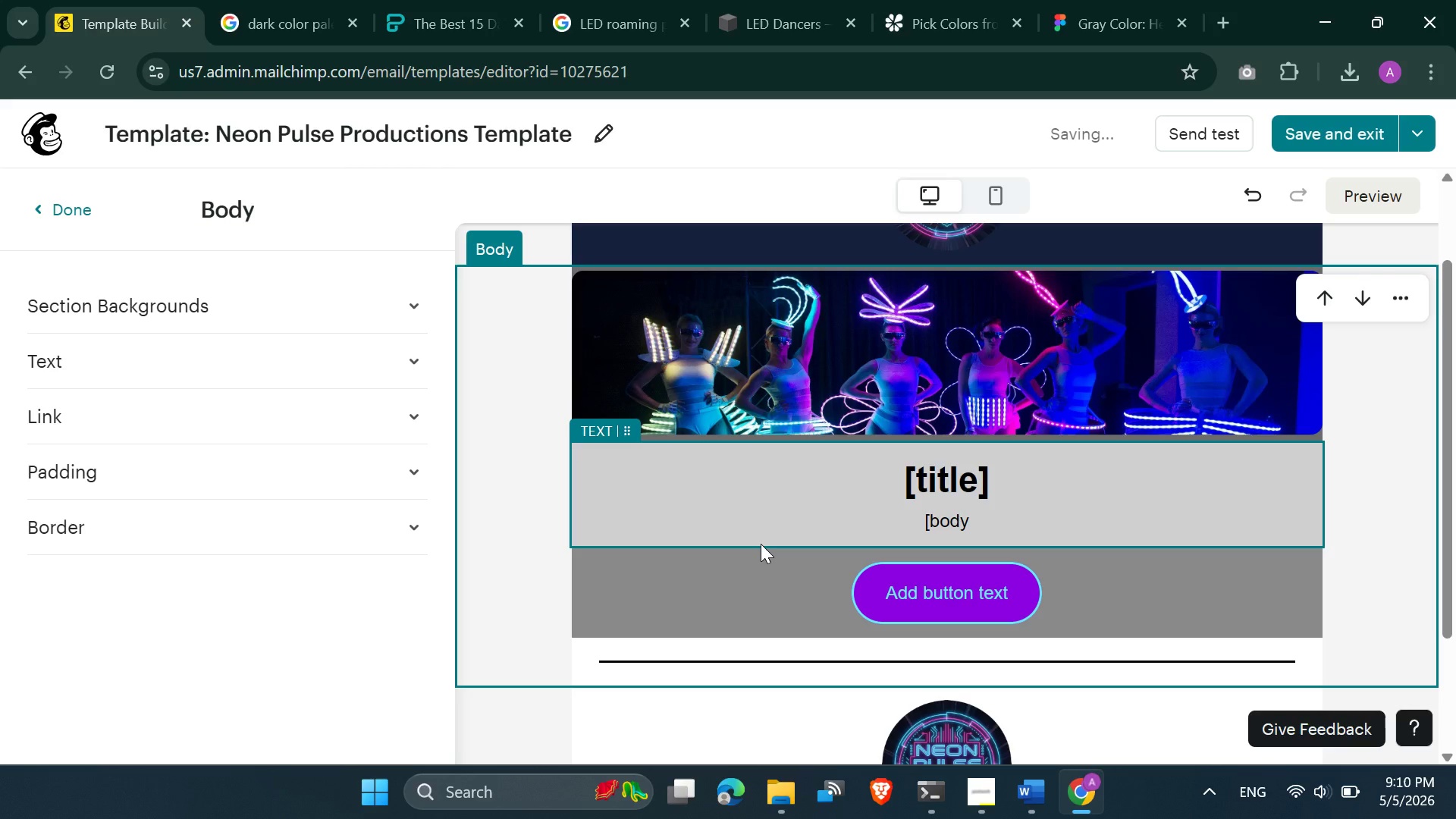 
key(Control+Z)
 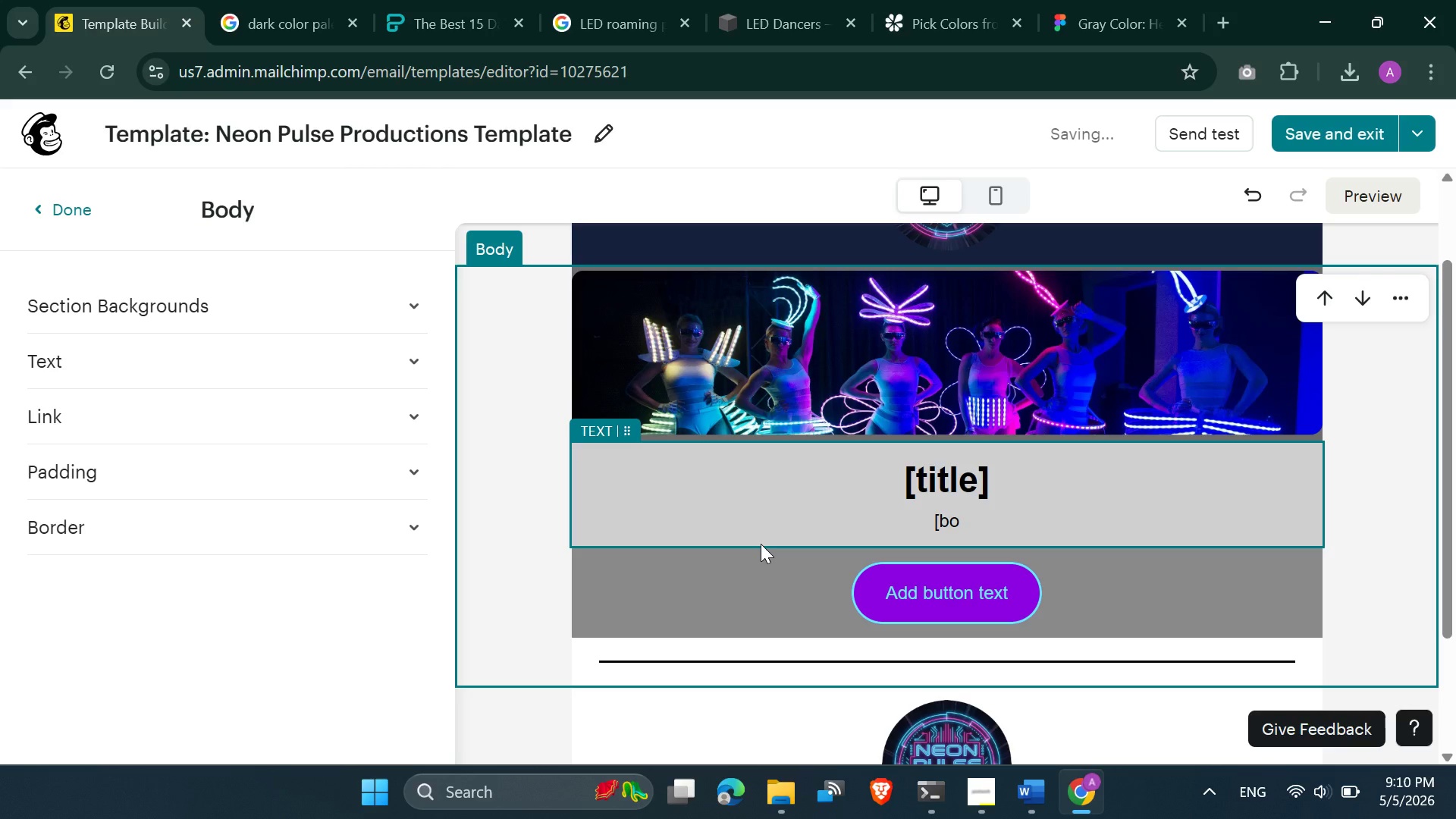 
left_click([998, 520])
 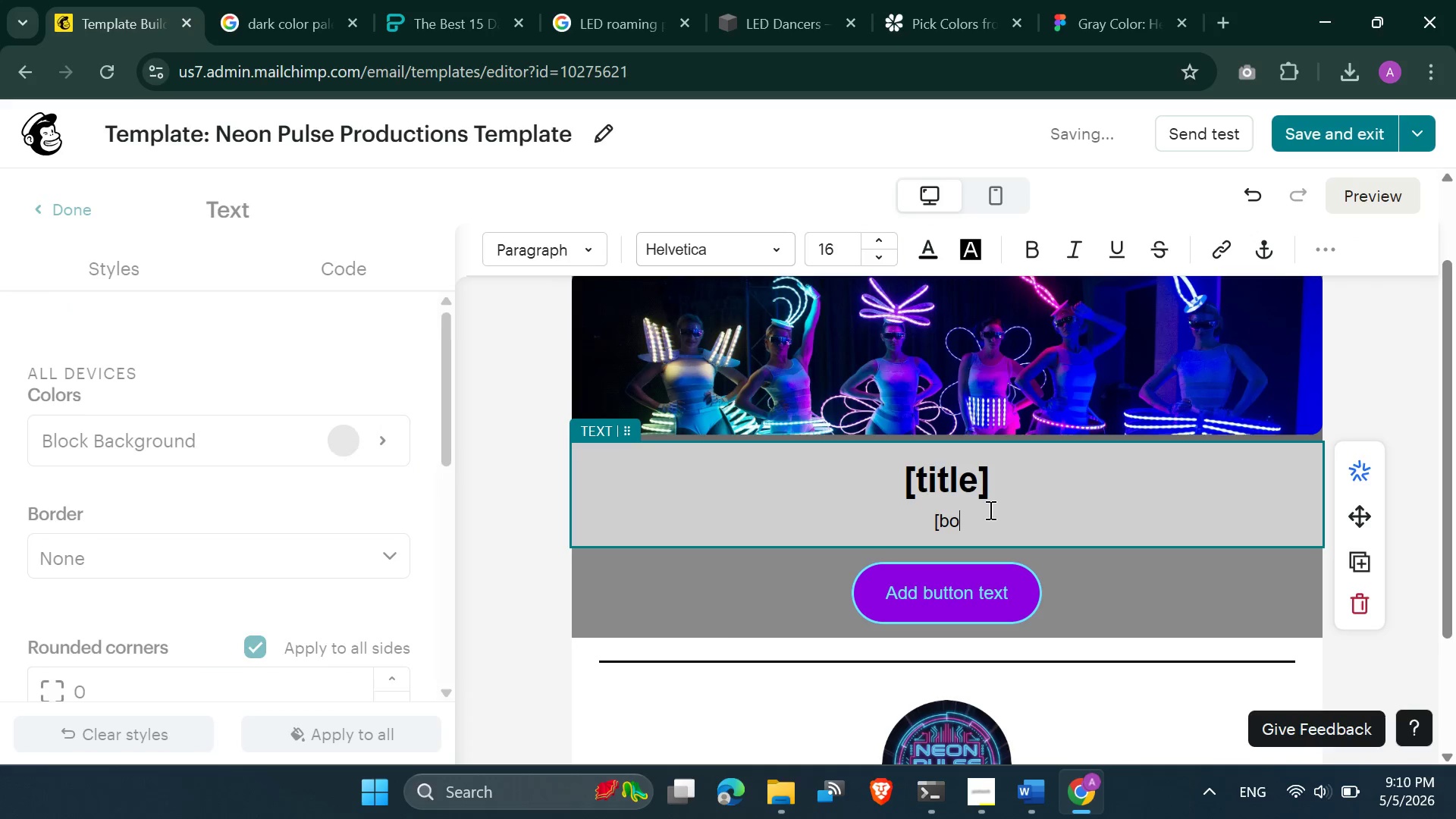 
key(Control+Y)
 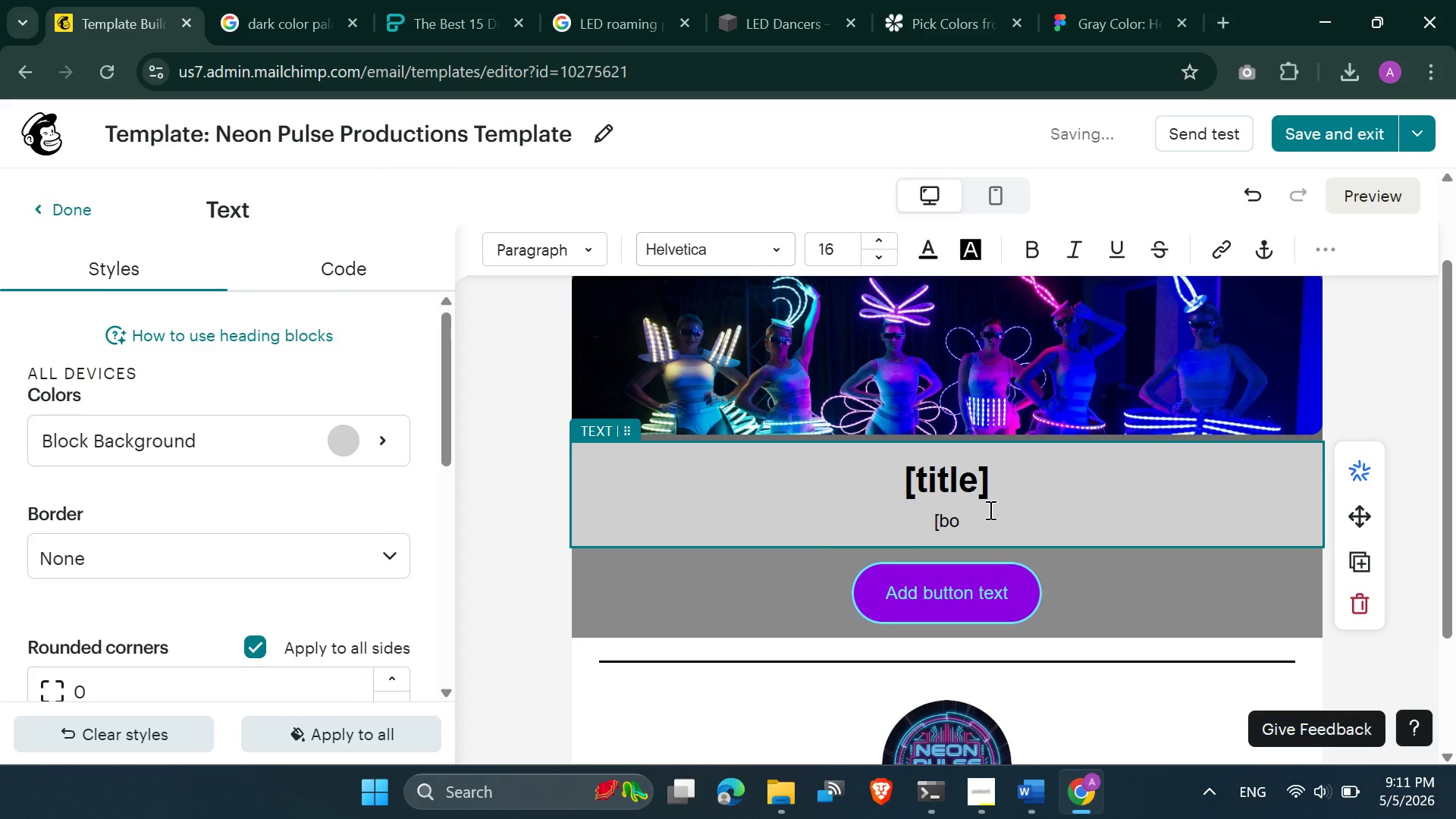 
key(Control+Y)
 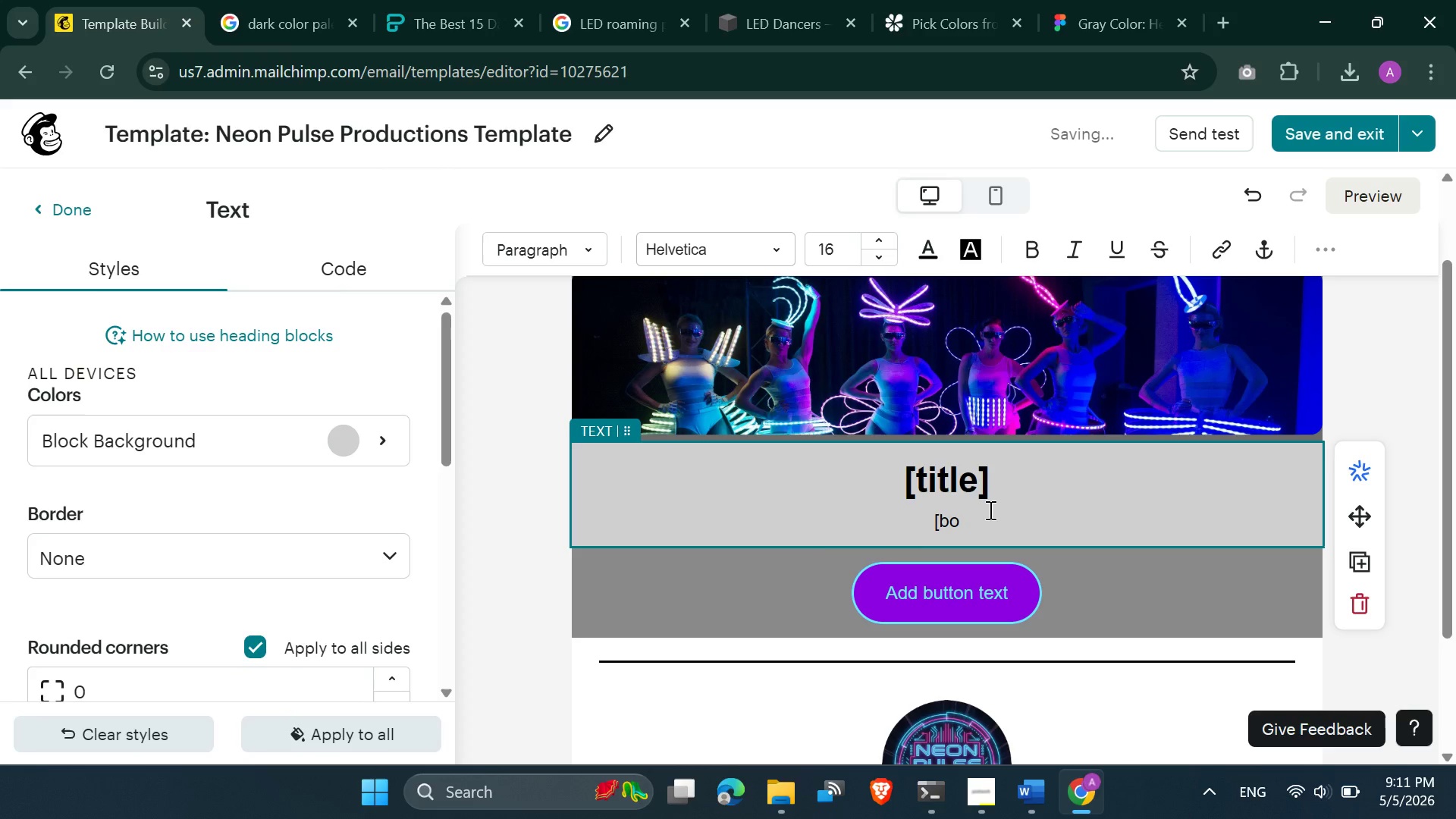 
key(Control+Y)
 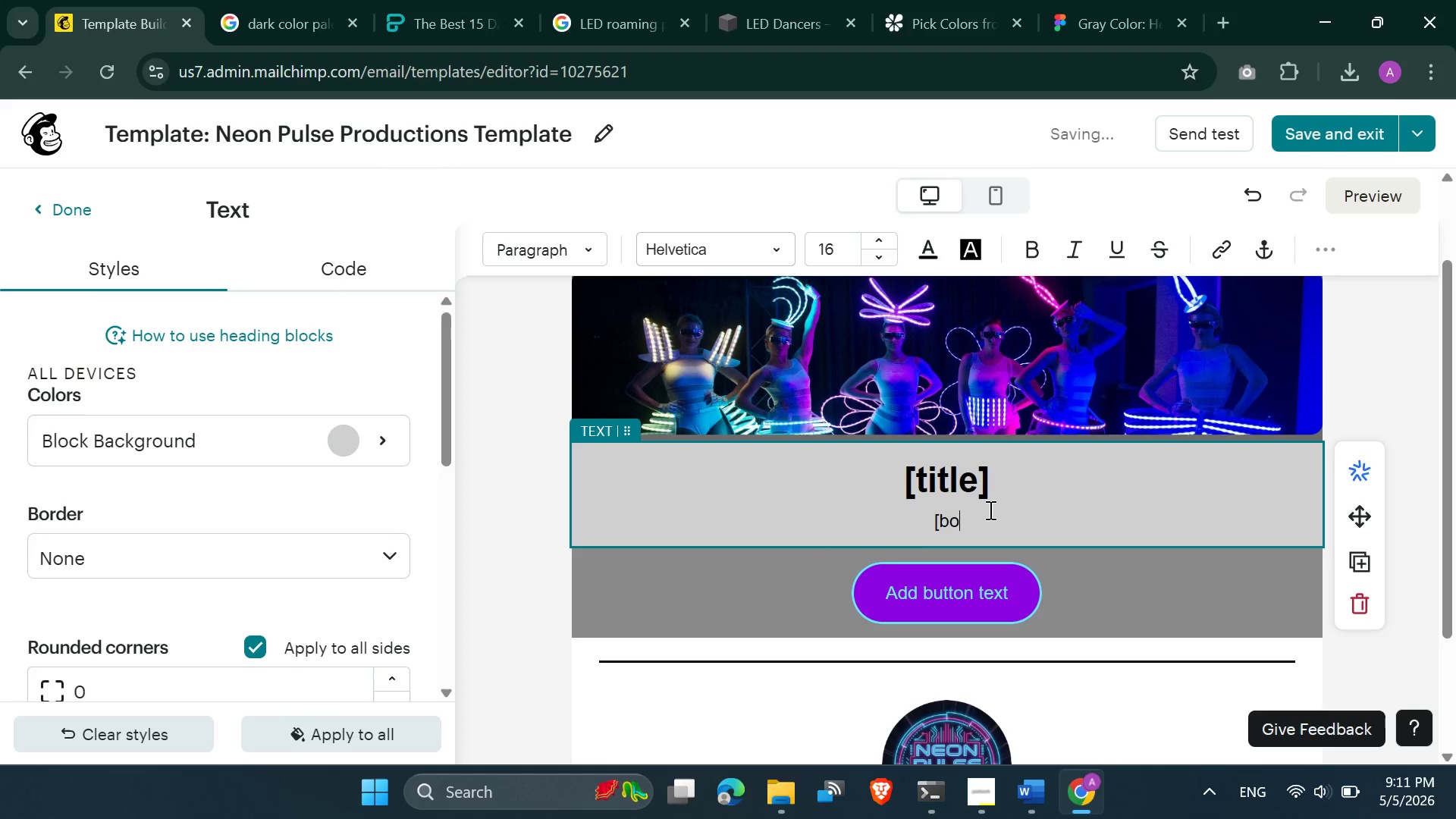 
key(Control+Y)
 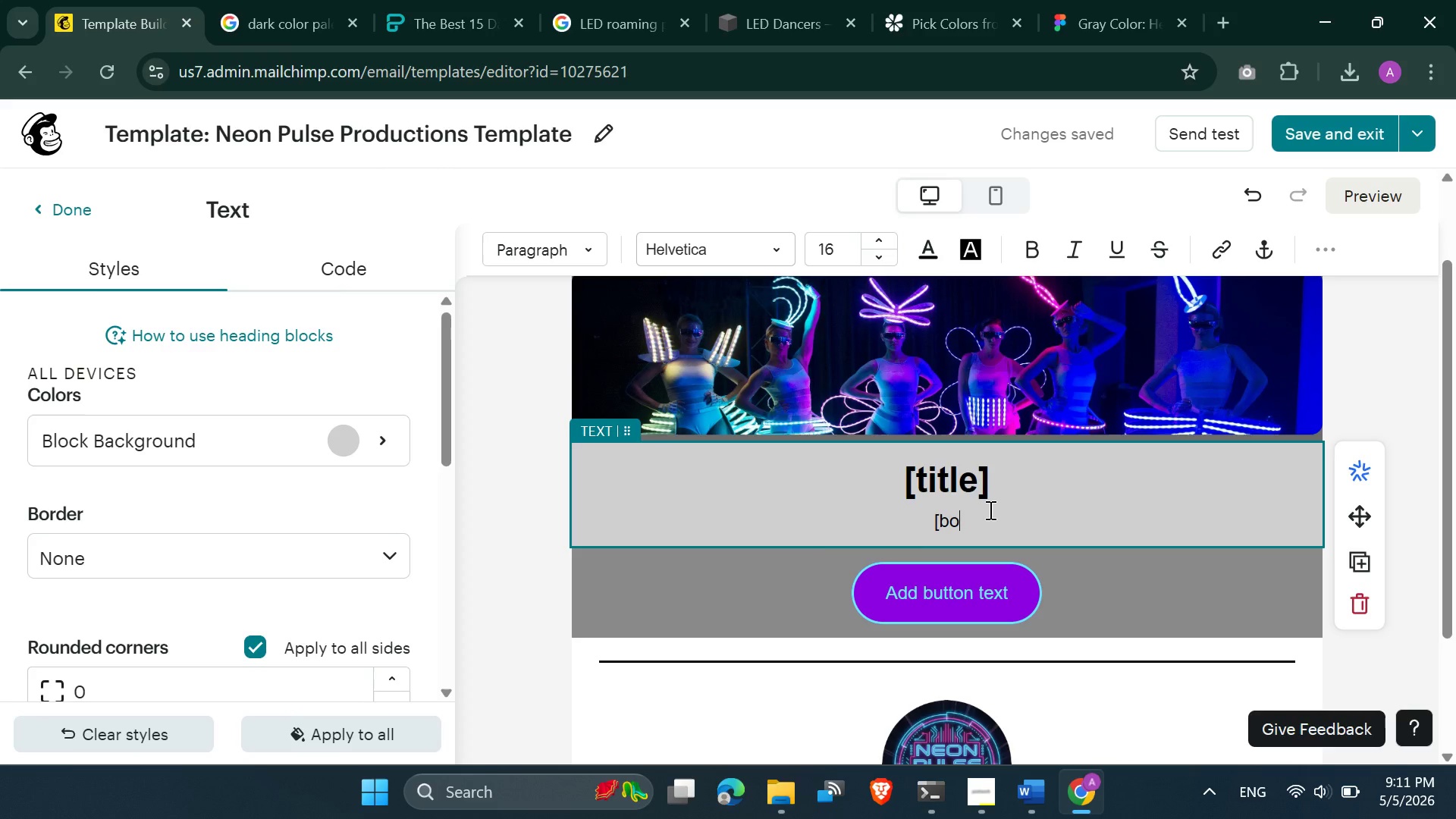 
type(dy])
 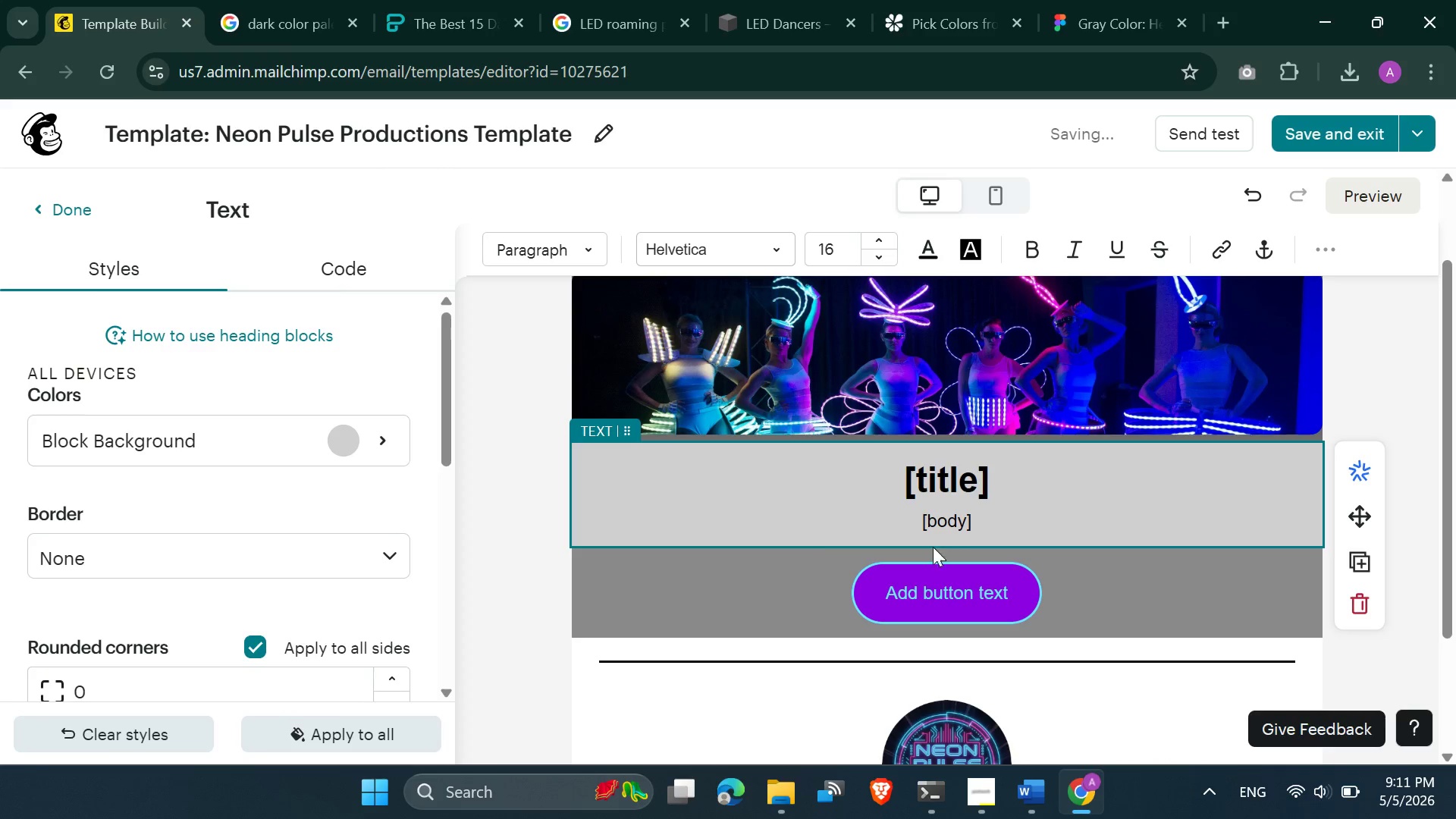 
left_click_drag(start_coordinate=[990, 512], to_coordinate=[871, 476])
 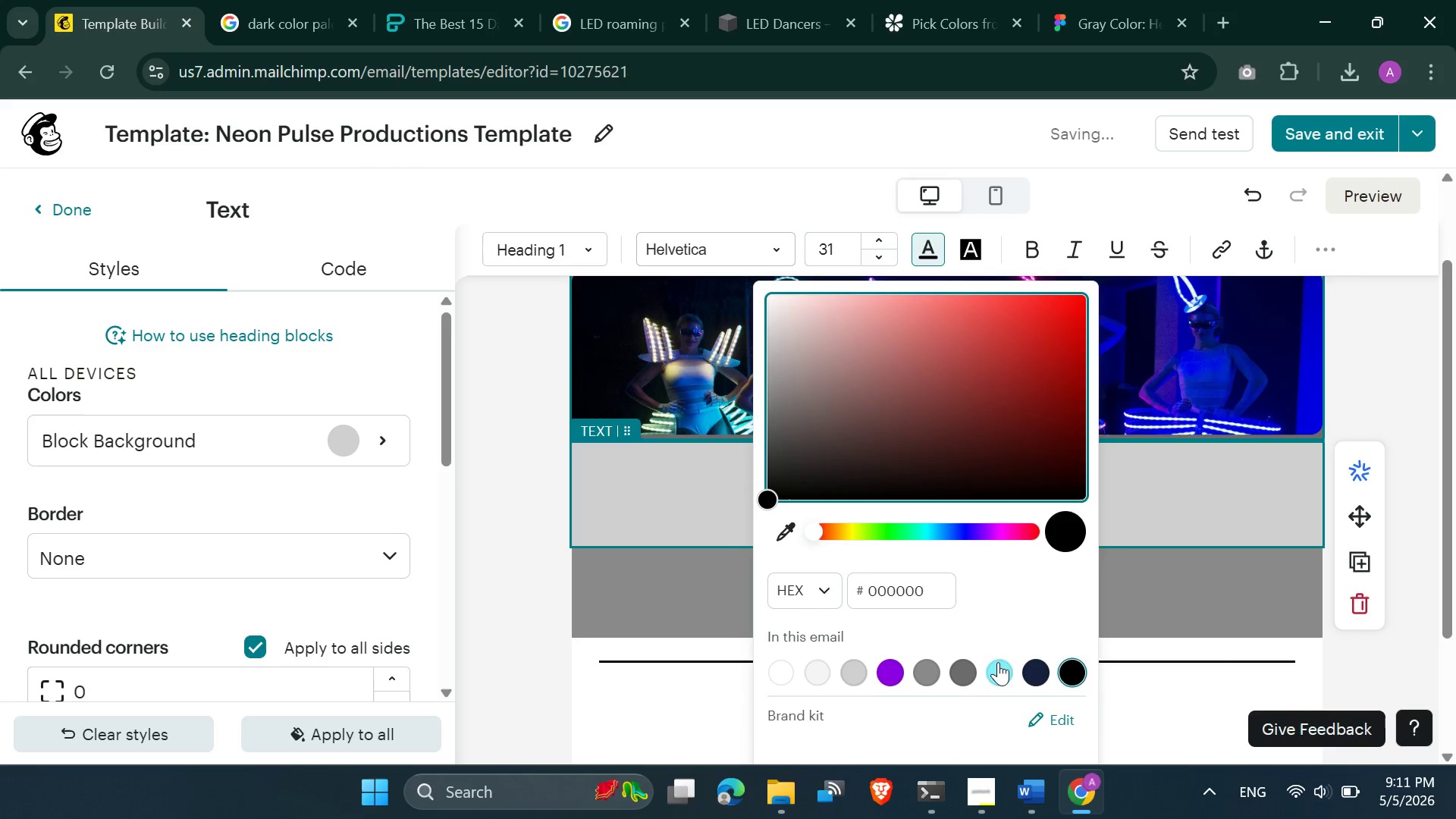 
left_click([1002, 669])
 